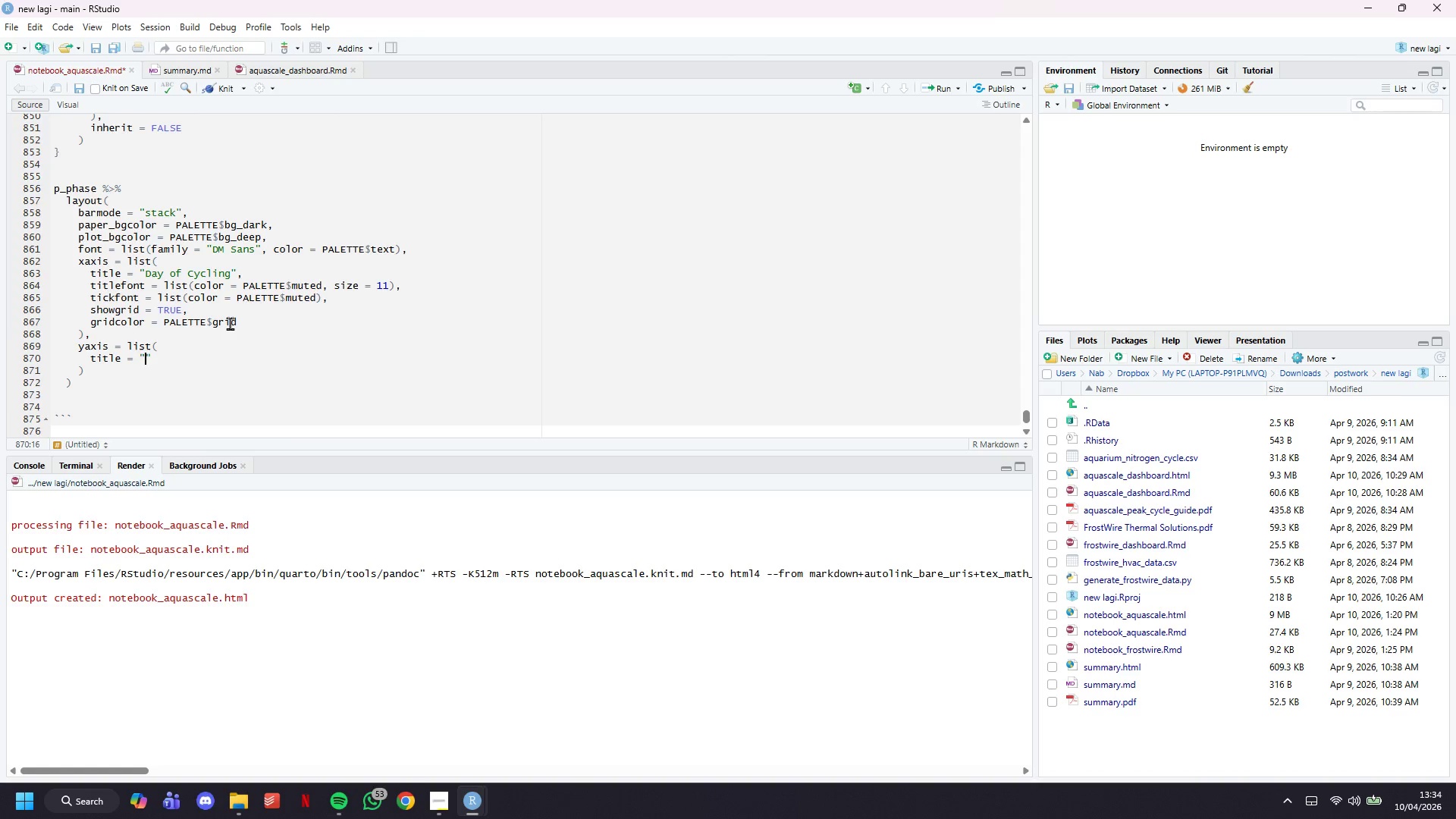 
key(ArrowLeft)
 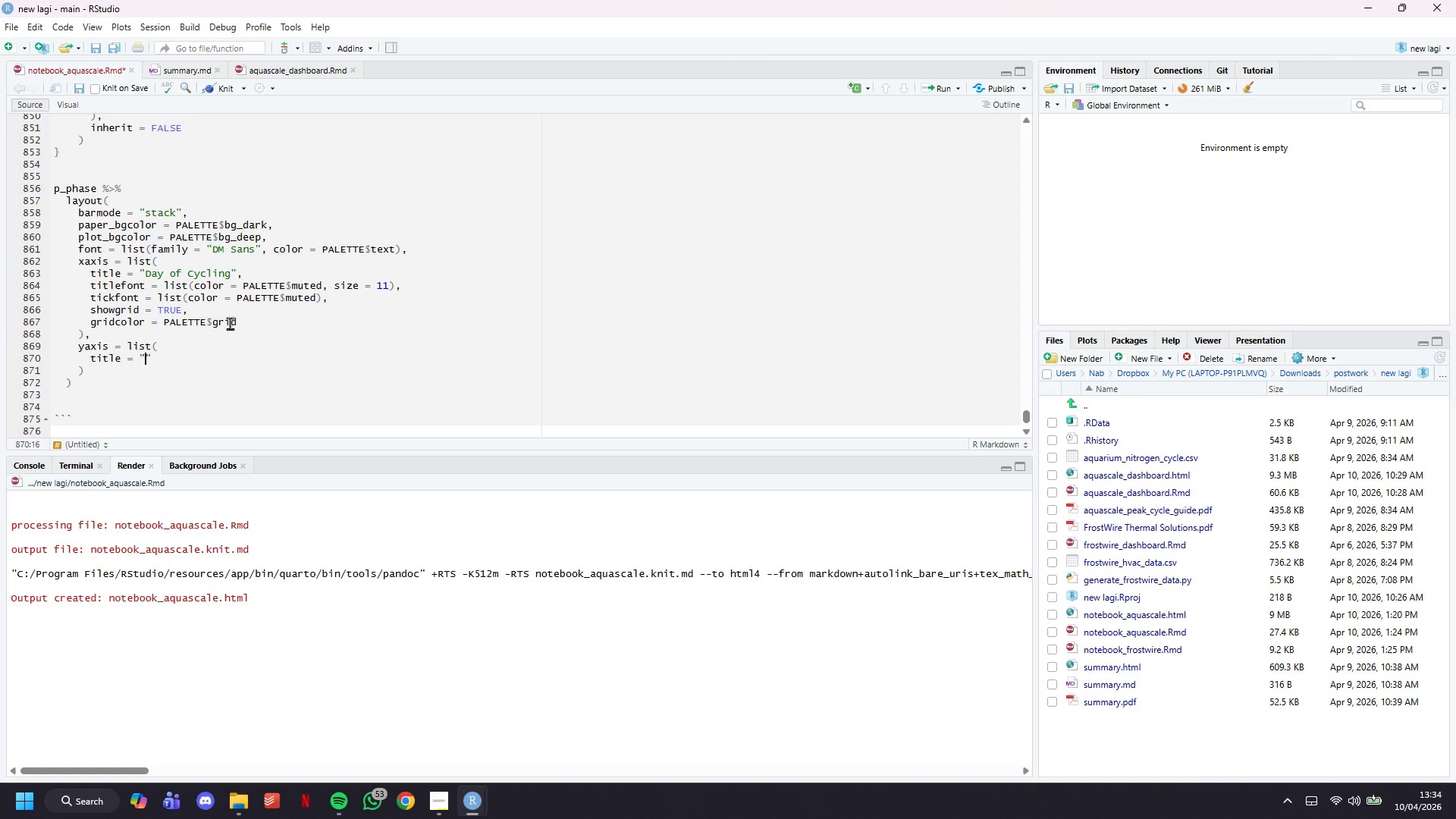 
key(Space)
 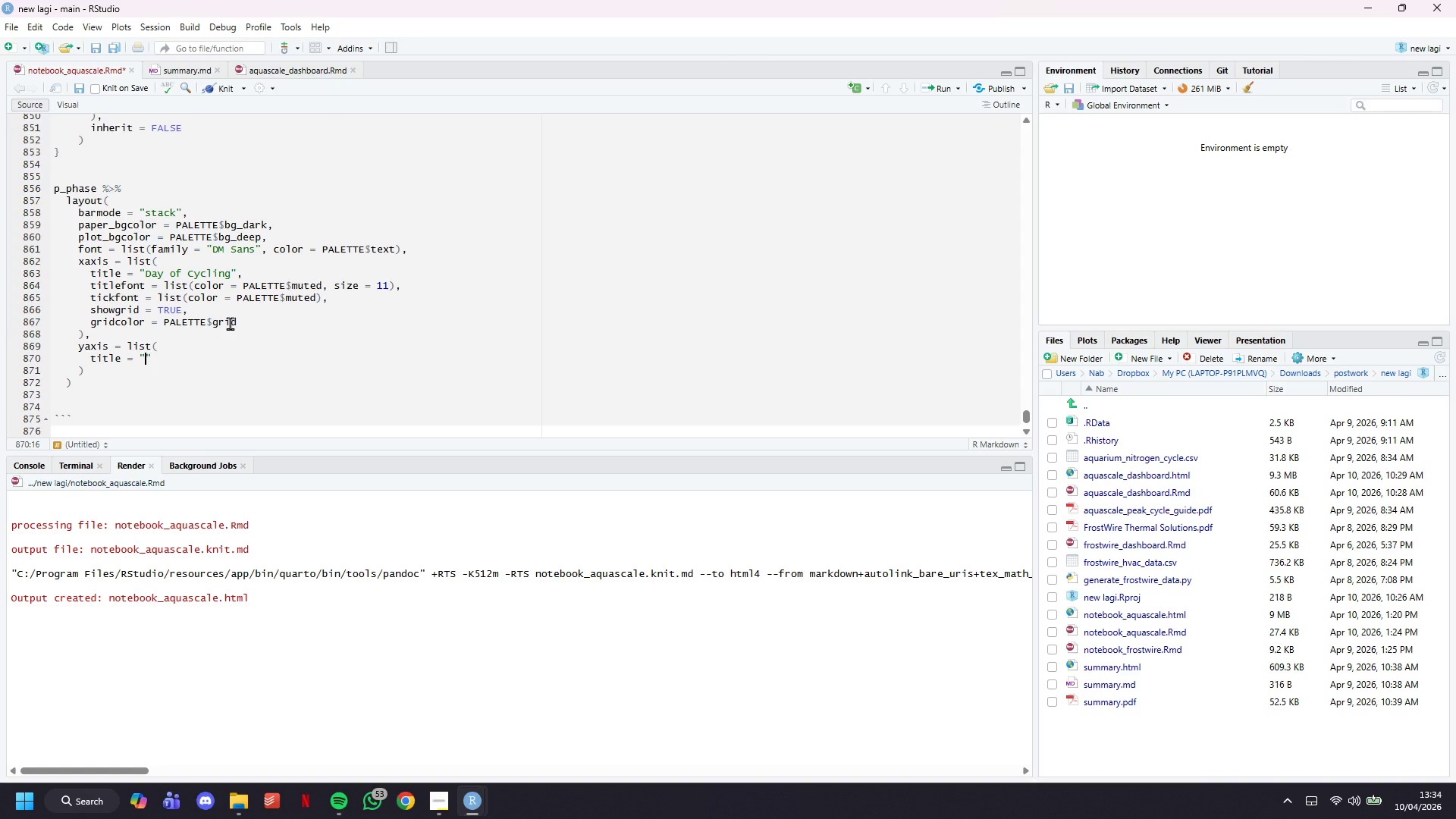 
key(ArrowRight)
 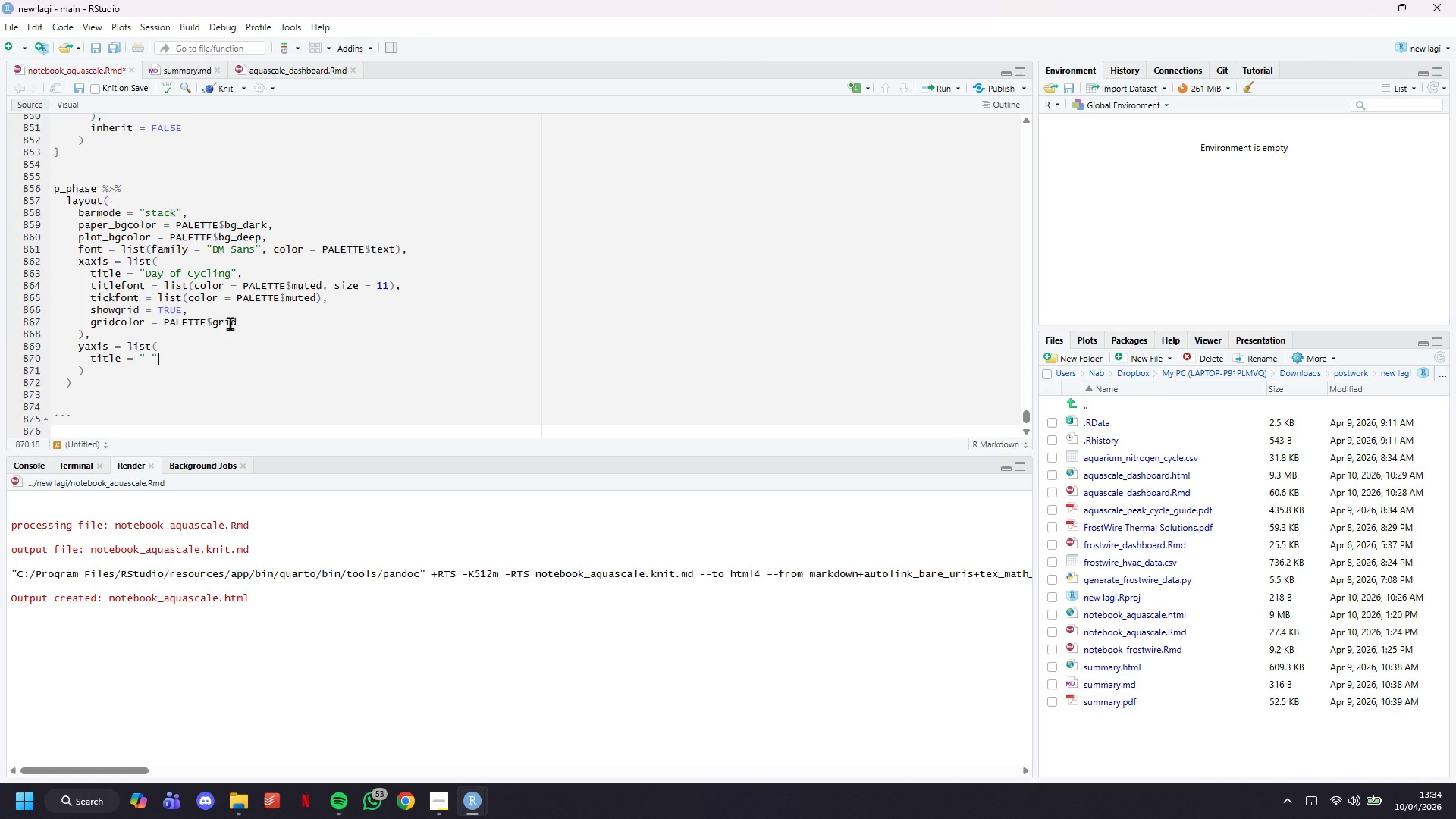 
key(Comma)
 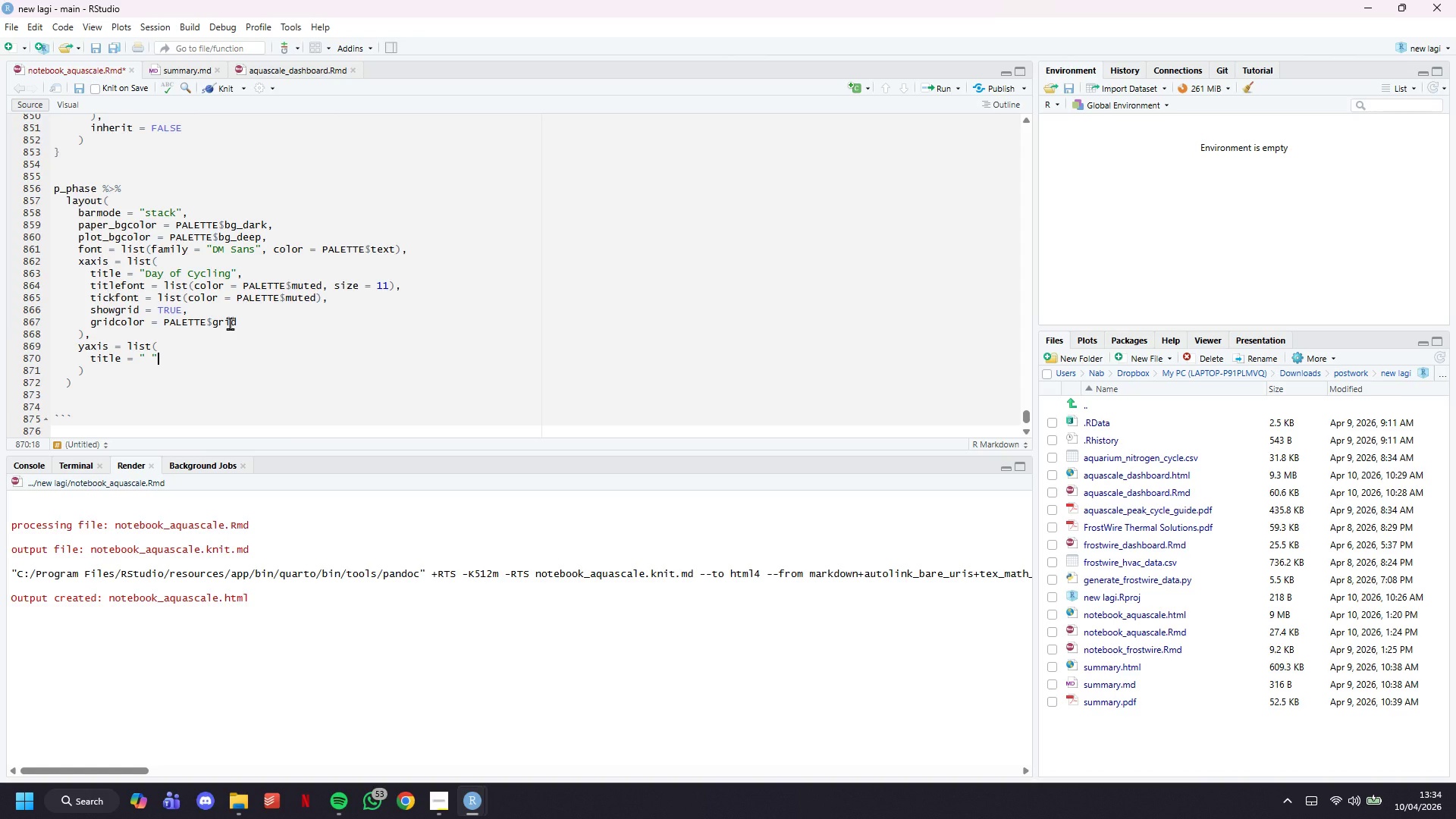 
key(Enter)
 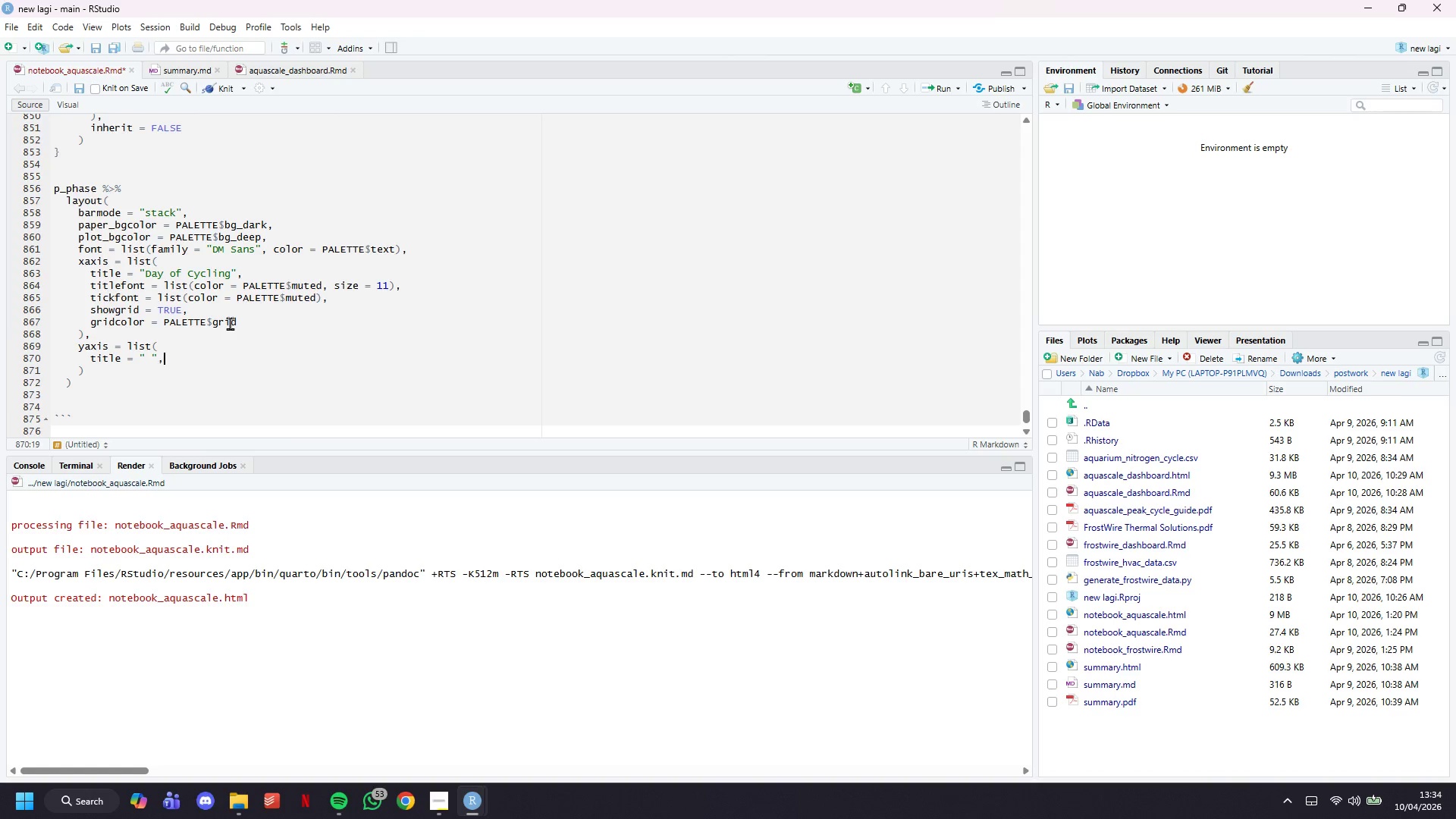 
key(Tab)
key(Tab)
key(Tab)
type(tickfont = lost)
key(Backspace)
key(Backspace)
key(Backspace)
type(ist(color ==)
key(Backspace)
type( PALETTE$text, size = 12)
 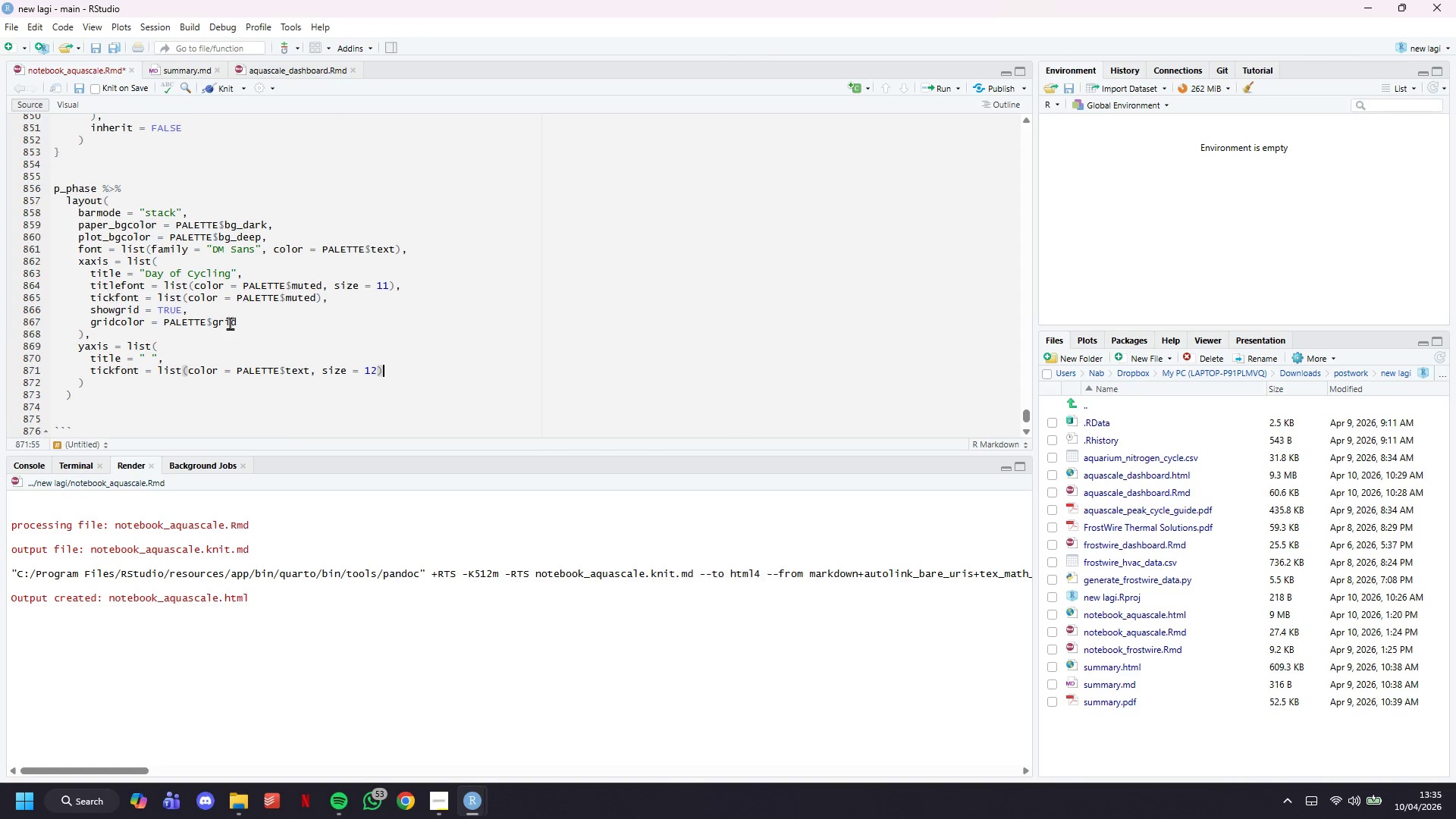 
 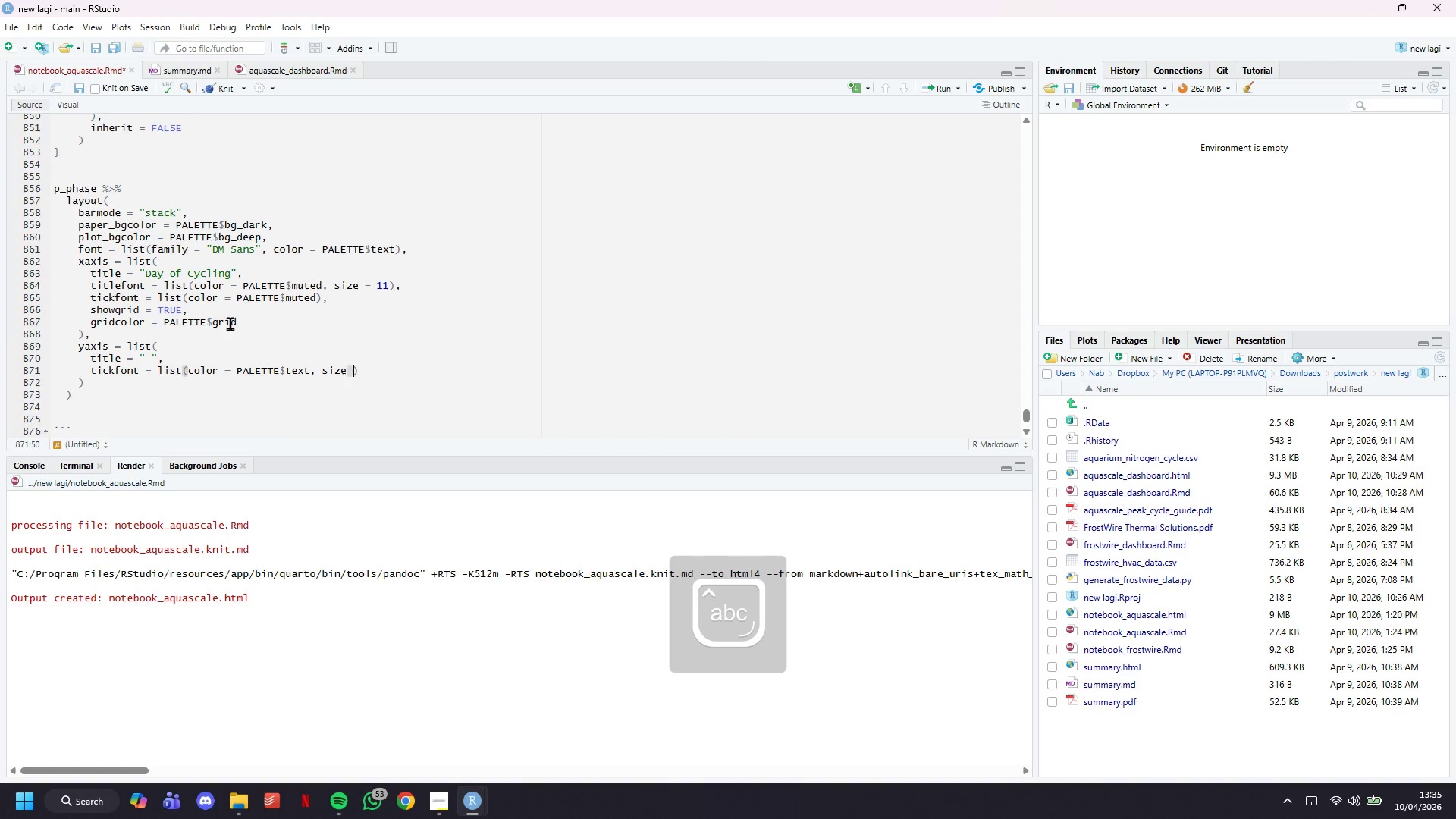 
key(ArrowRight)
 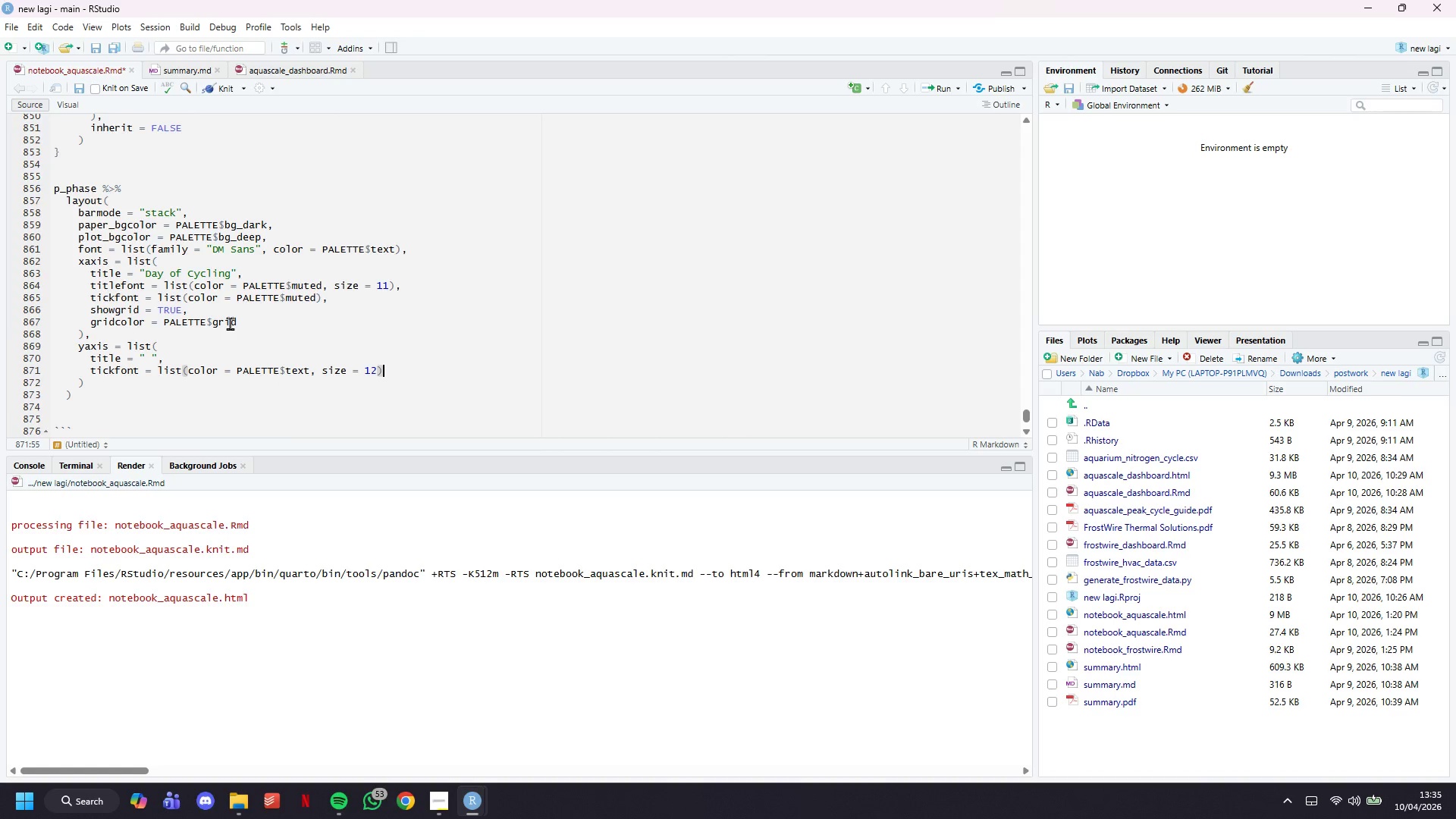 
key(Comma)
 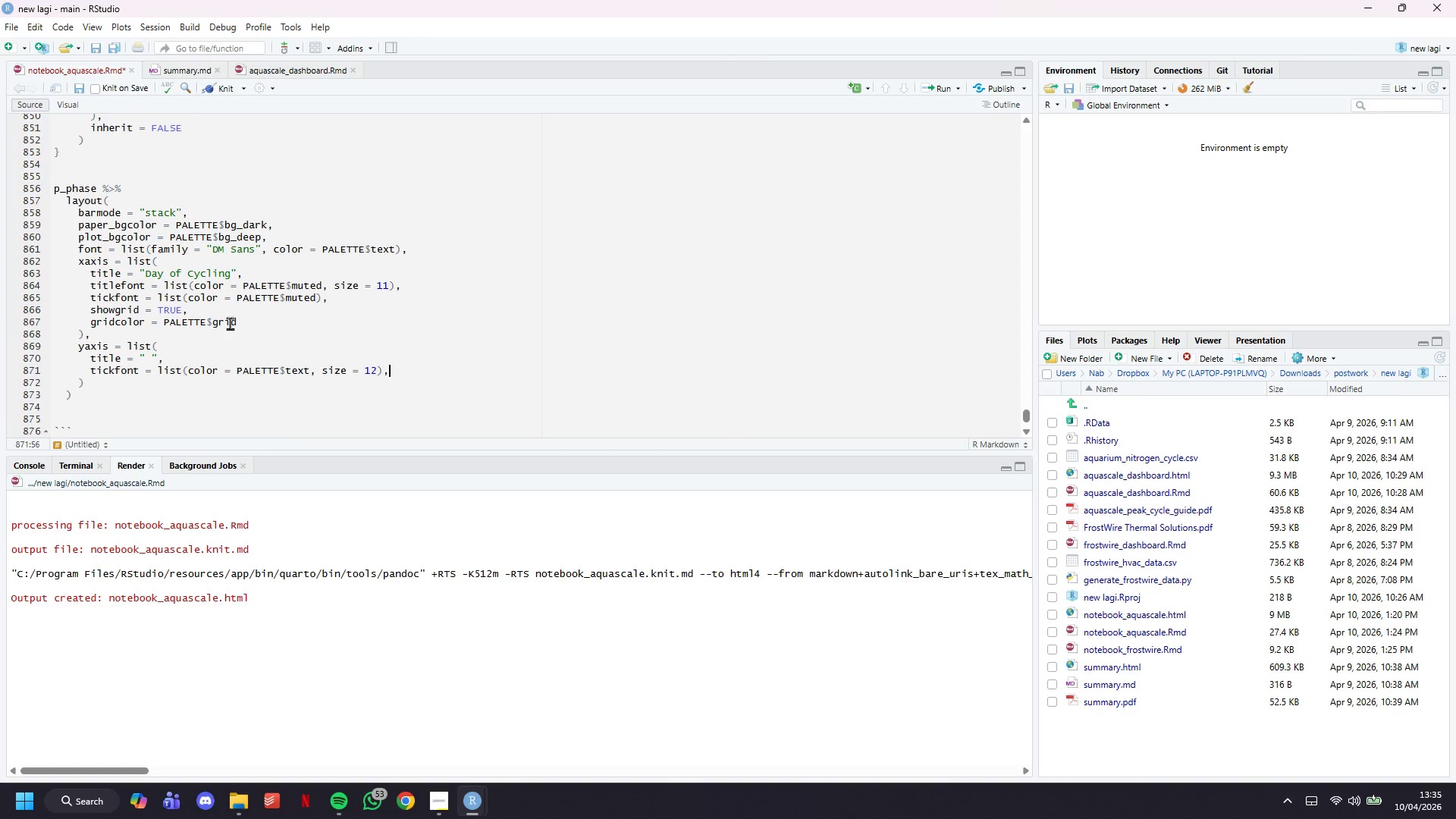 
key(Enter)
 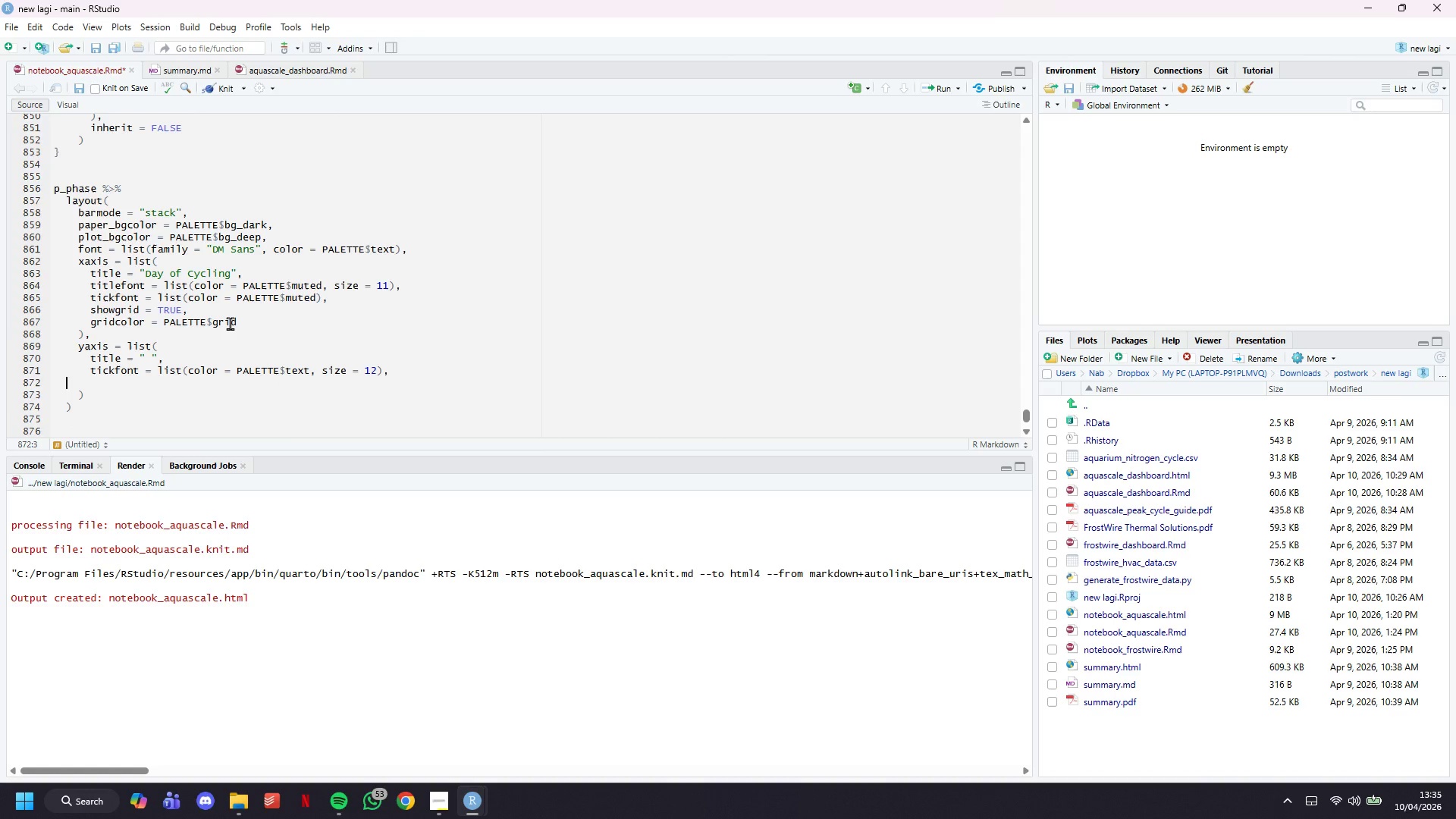 
key(Tab)
key(Tab)
key(Tab)
type(whow)
key(Backspace)
key(Backspace)
key(Backspace)
type(showgrid = FALSE)
 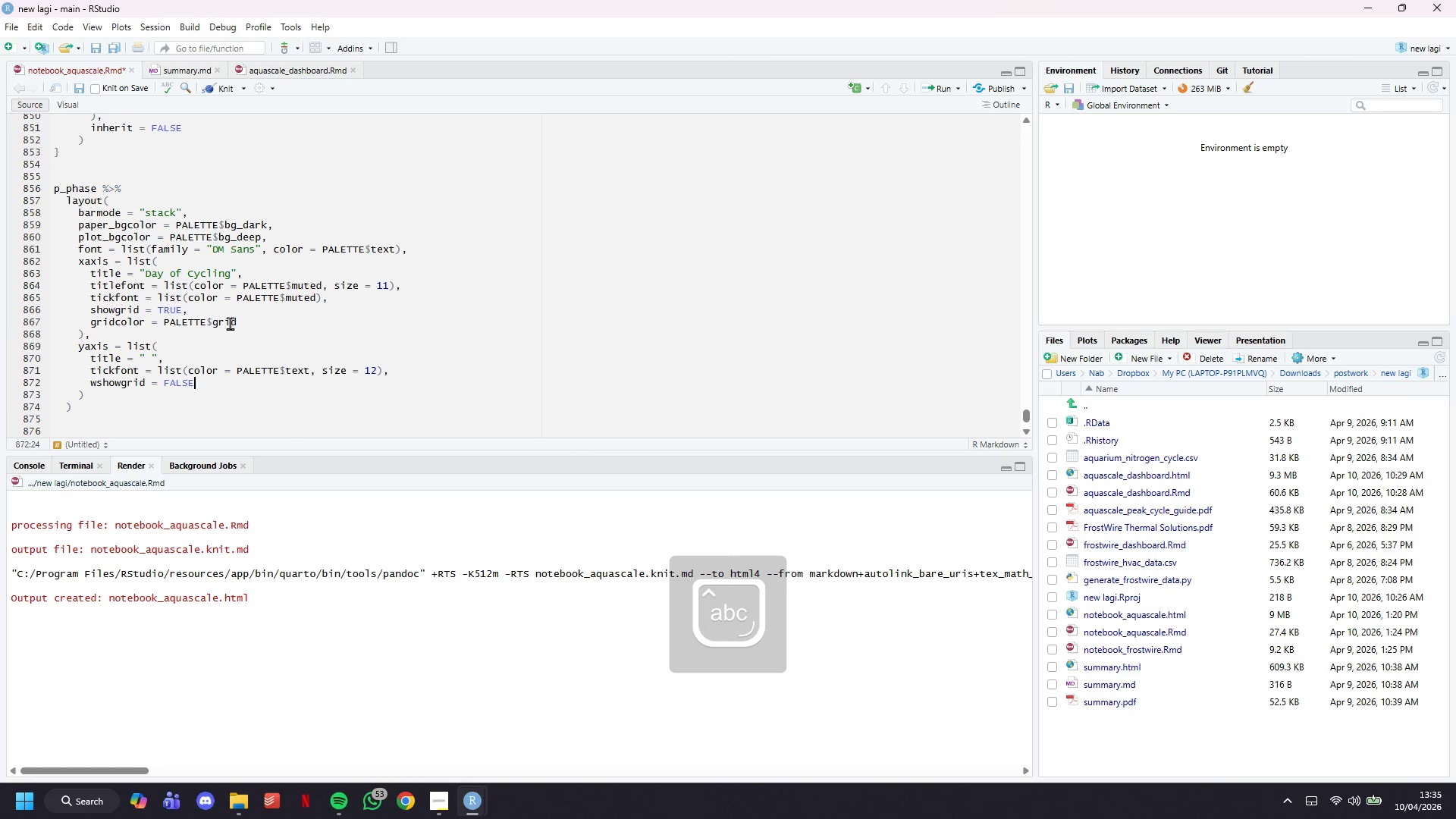 
key(ArrowDown)
 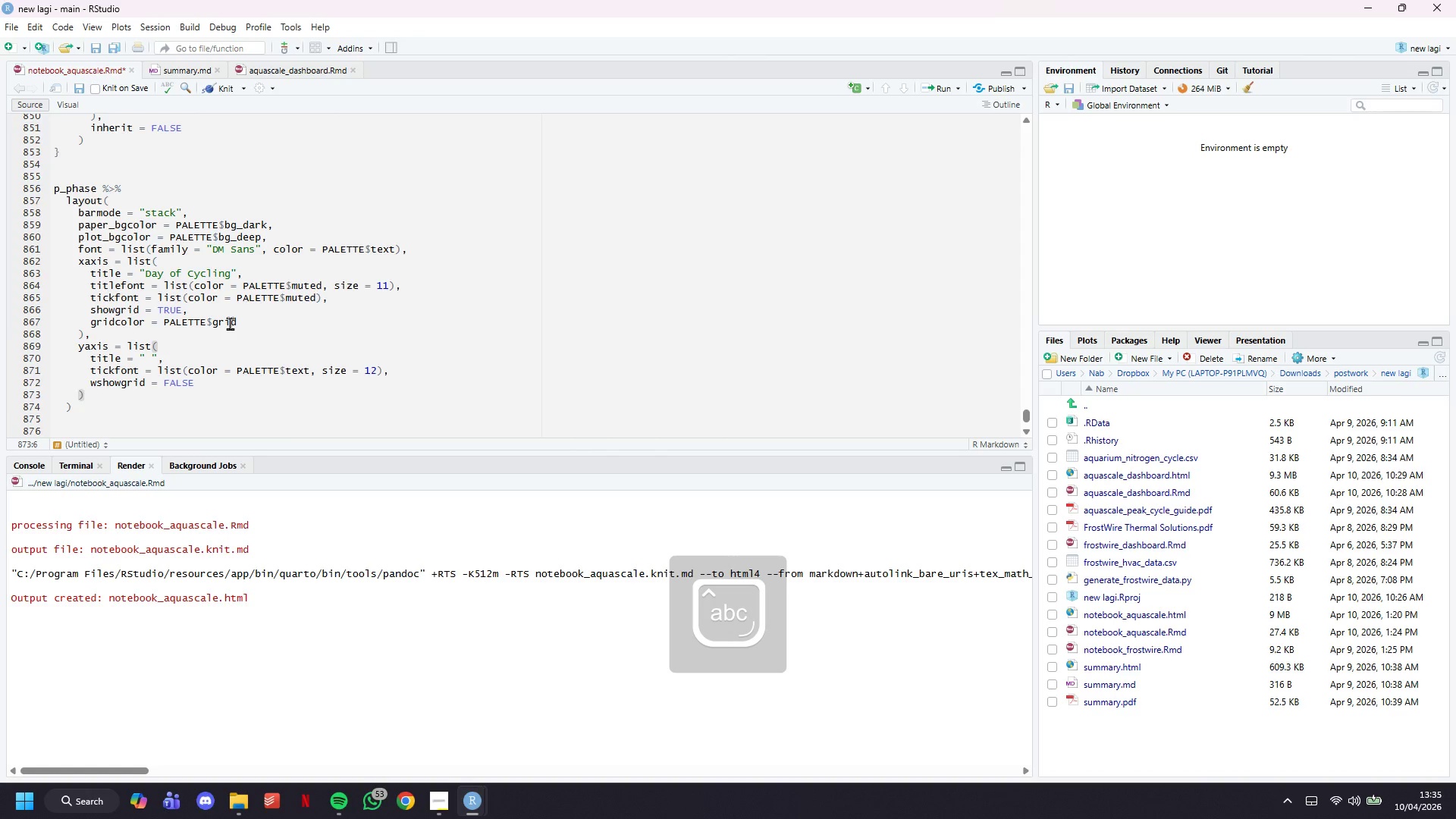 
key(ArrowUp)
 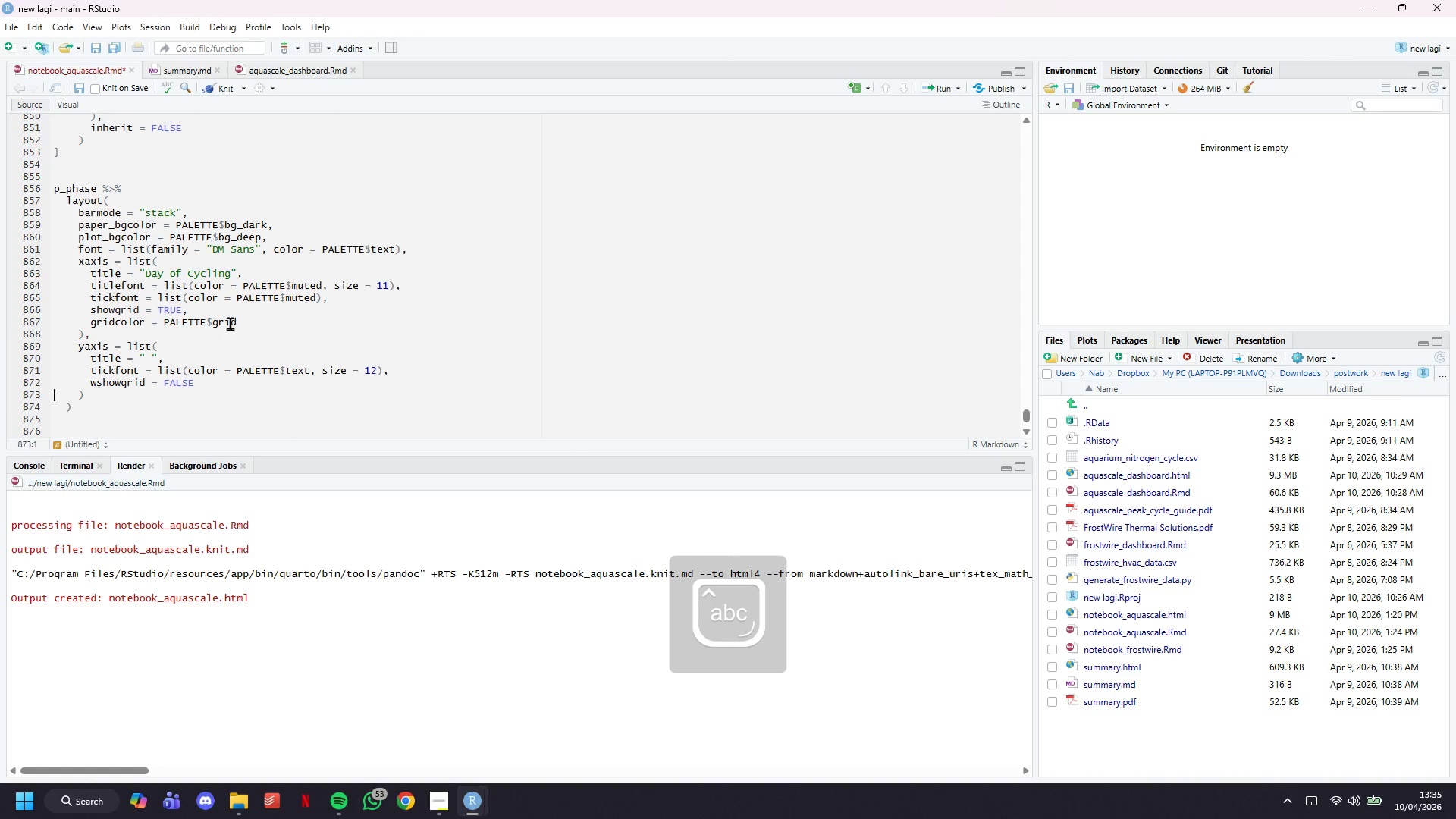 
key(ArrowRight)
 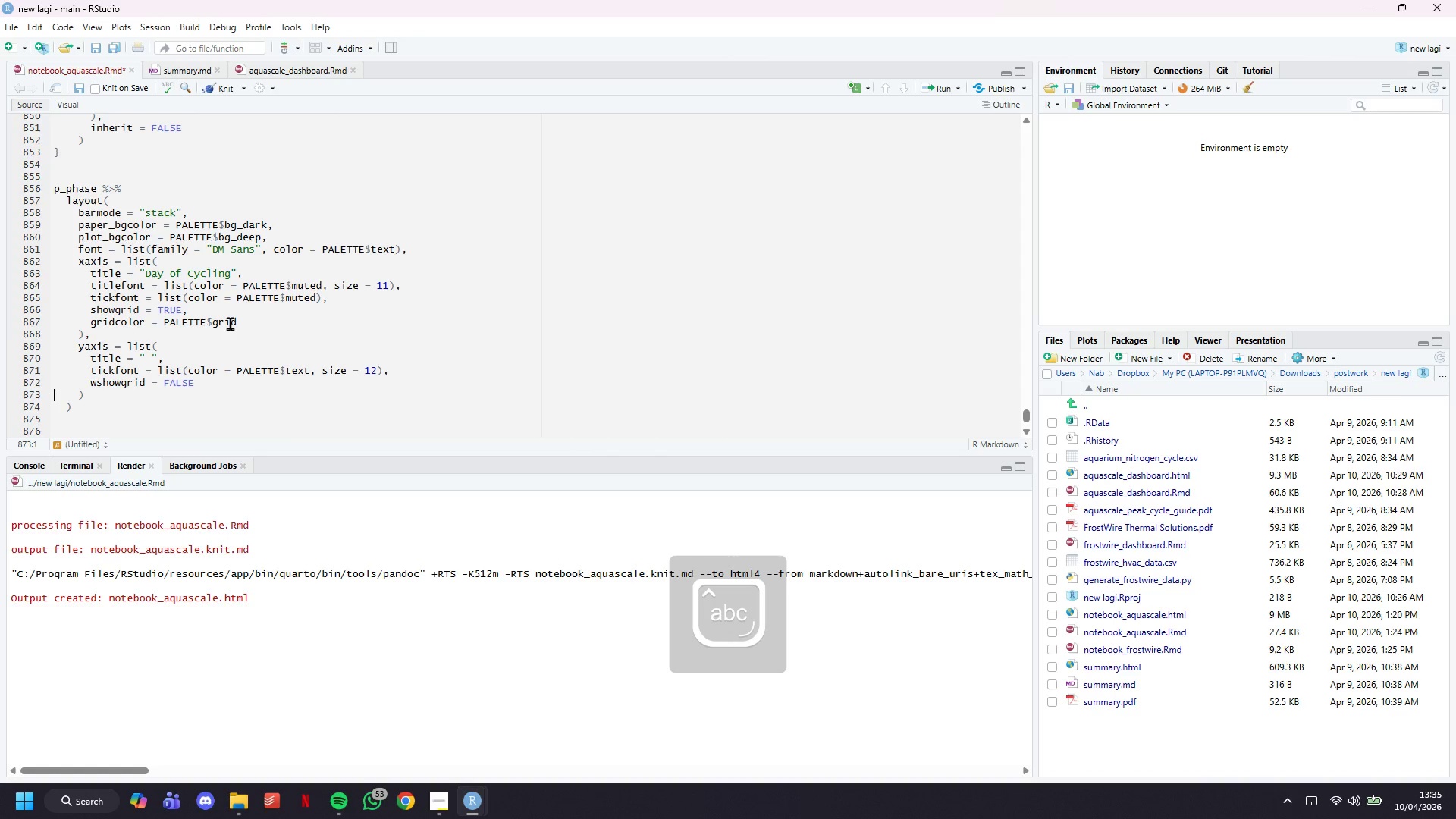 
key(ArrowUp)
 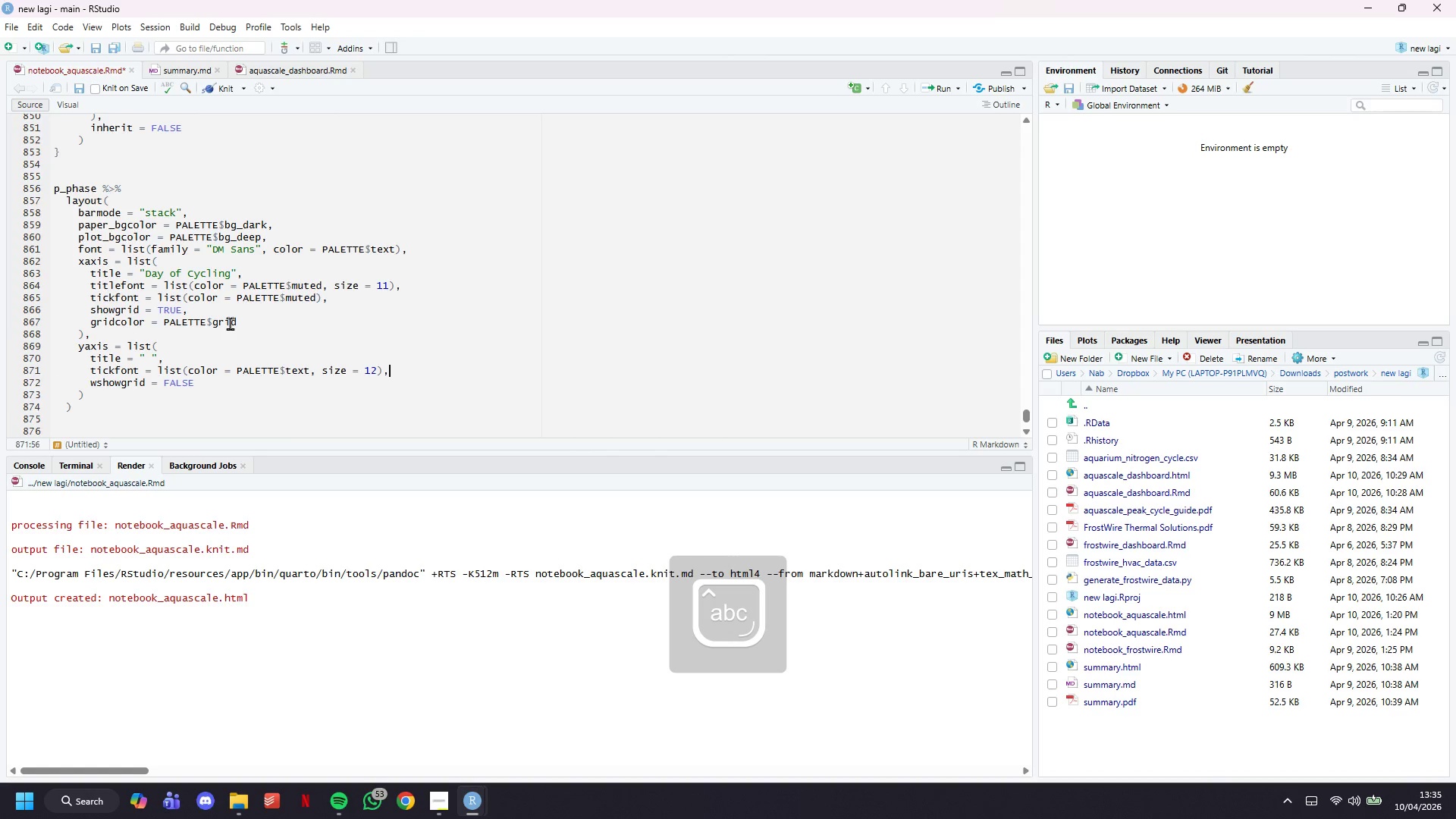 
key(ArrowLeft)
 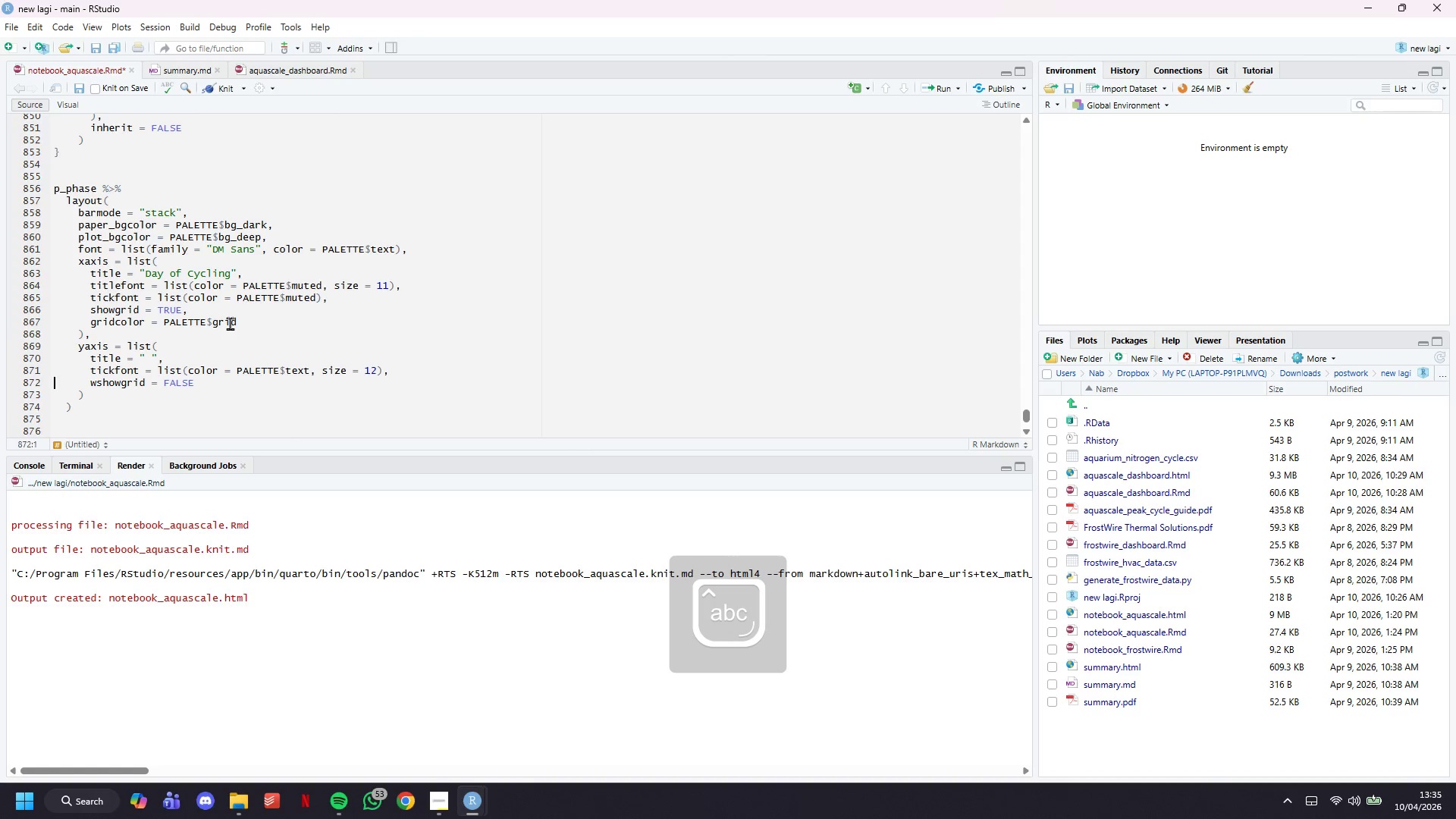 
key(ArrowRight)
 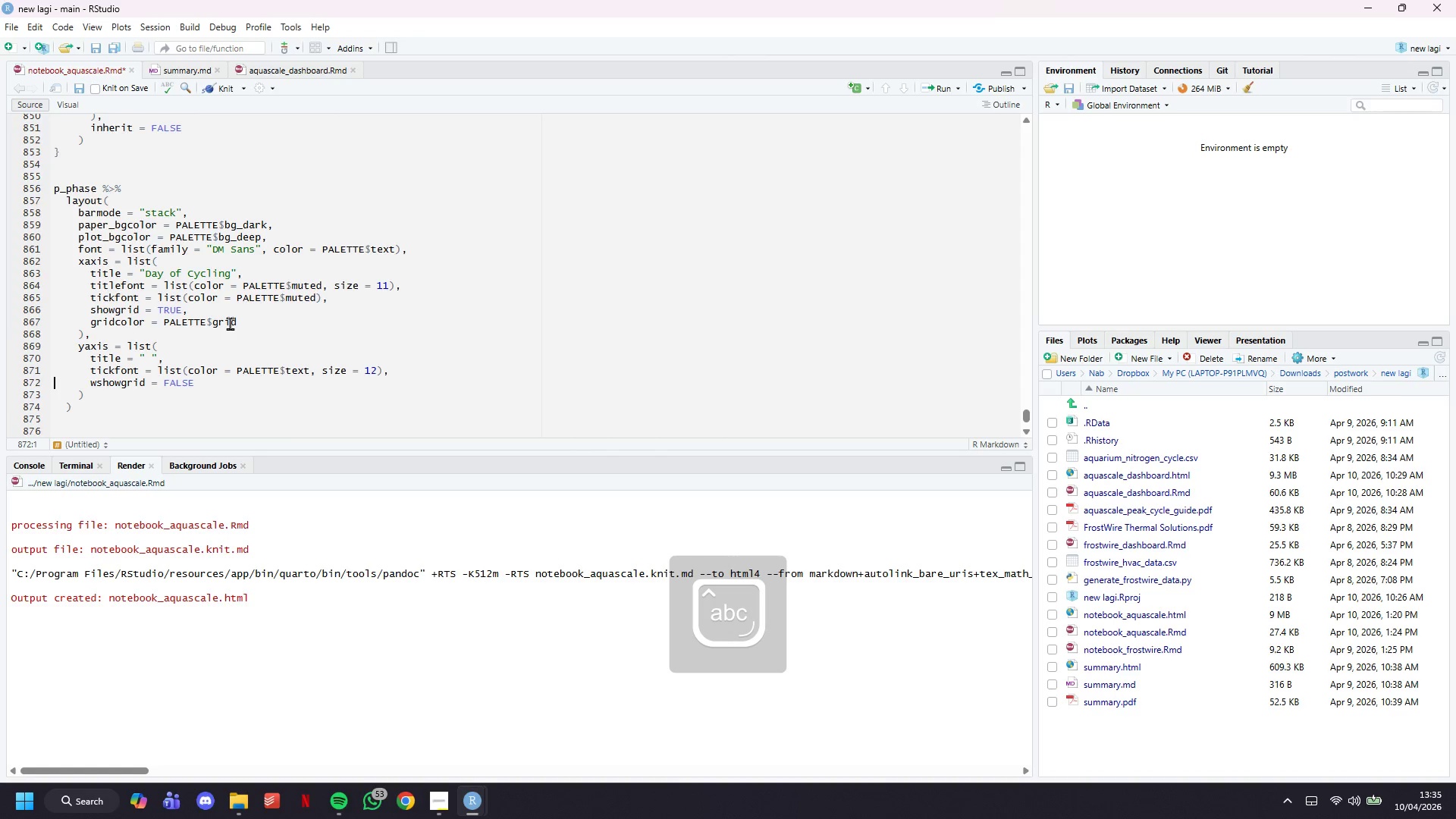 
key(ArrowRight)
 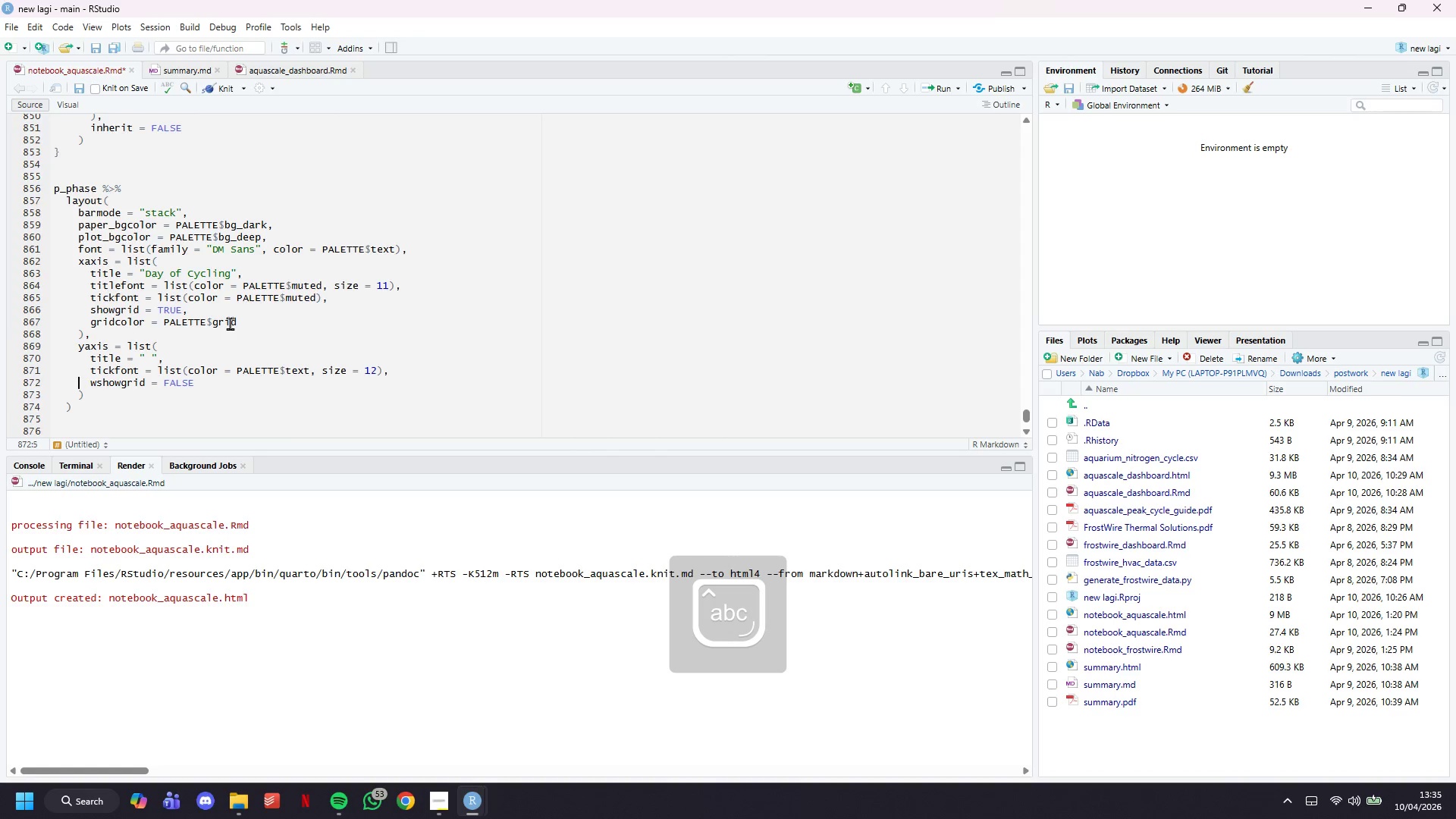 
key(ArrowRight)
 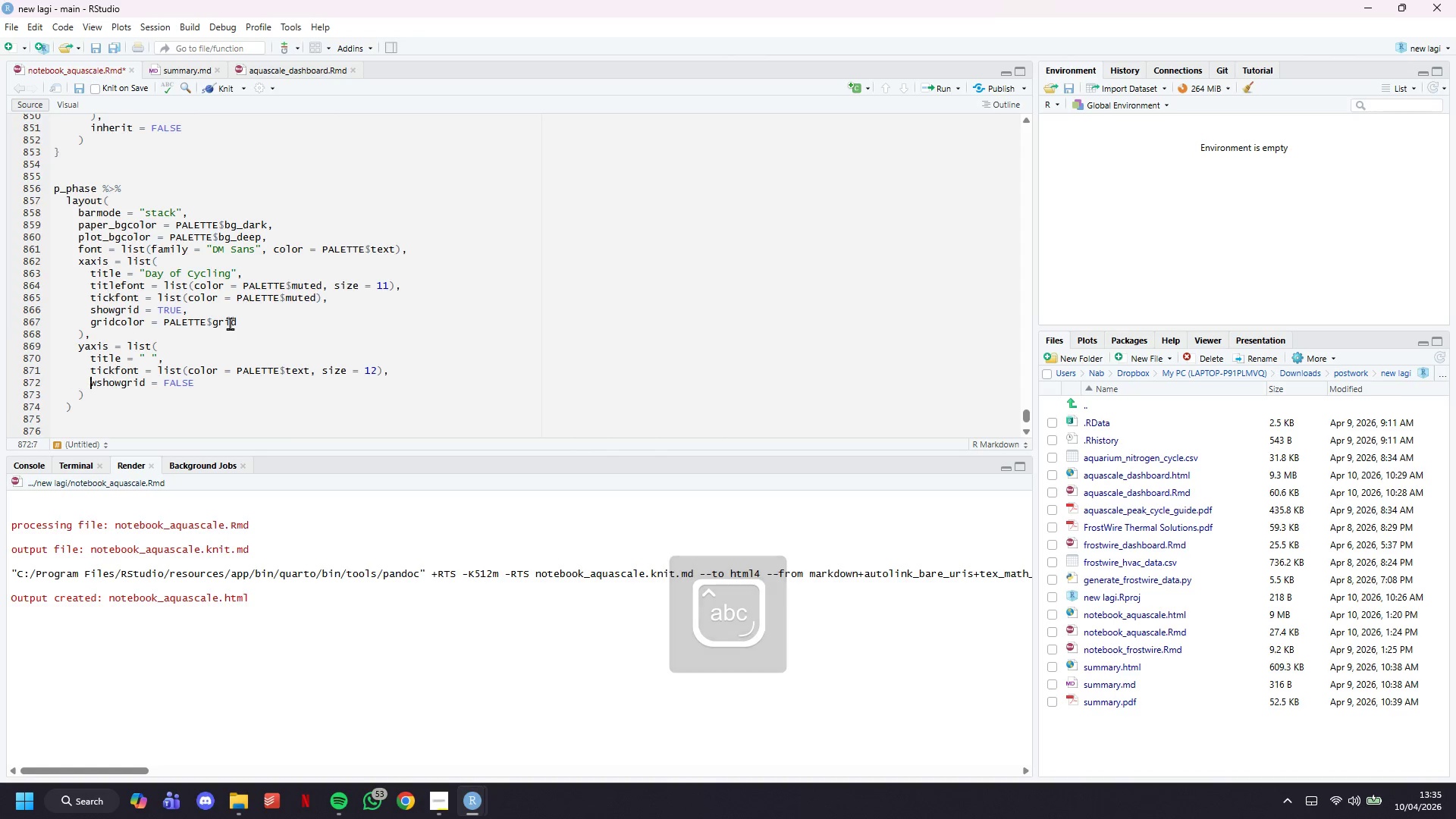 
key(ArrowRight)
 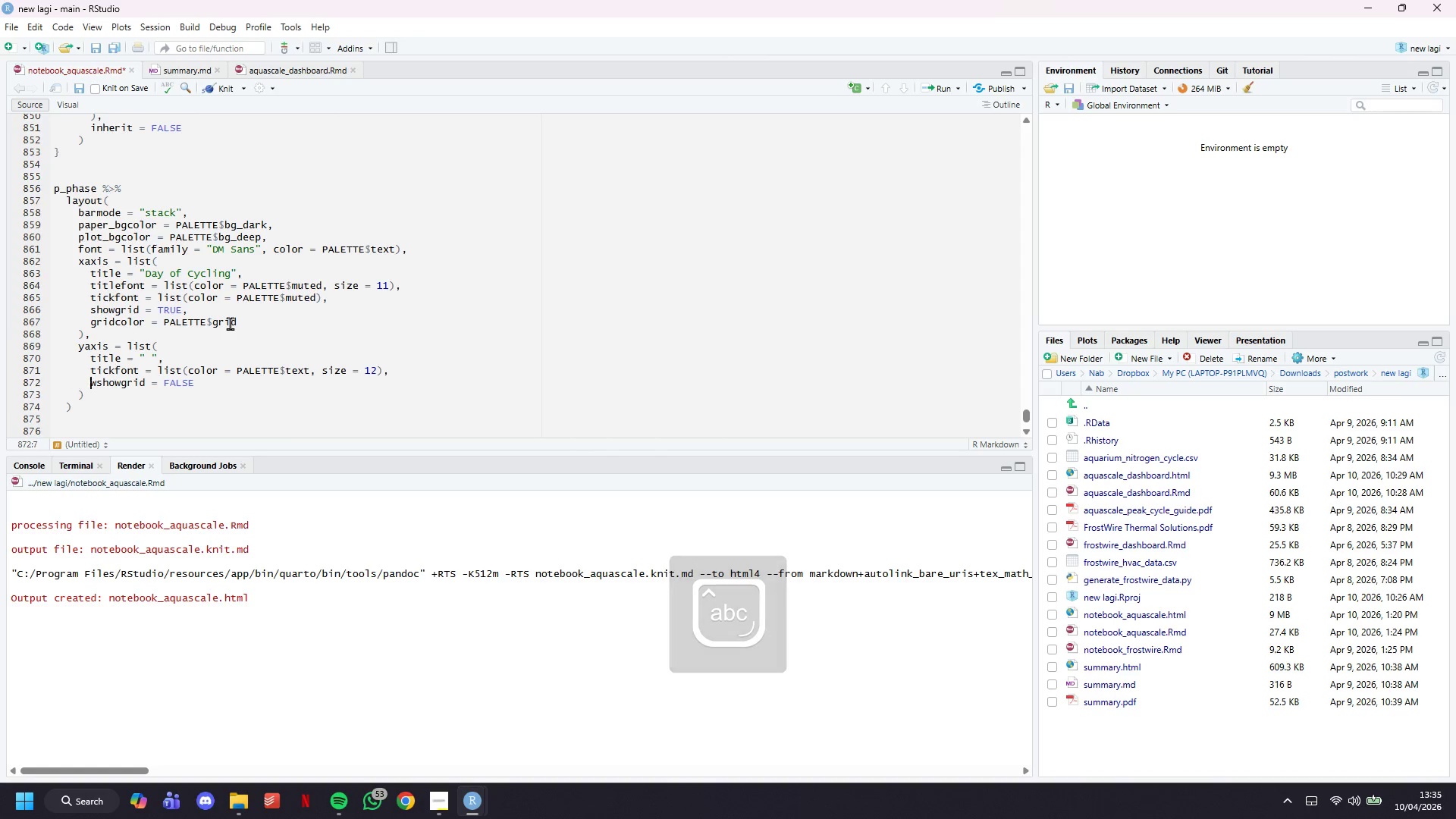 
key(ArrowRight)
 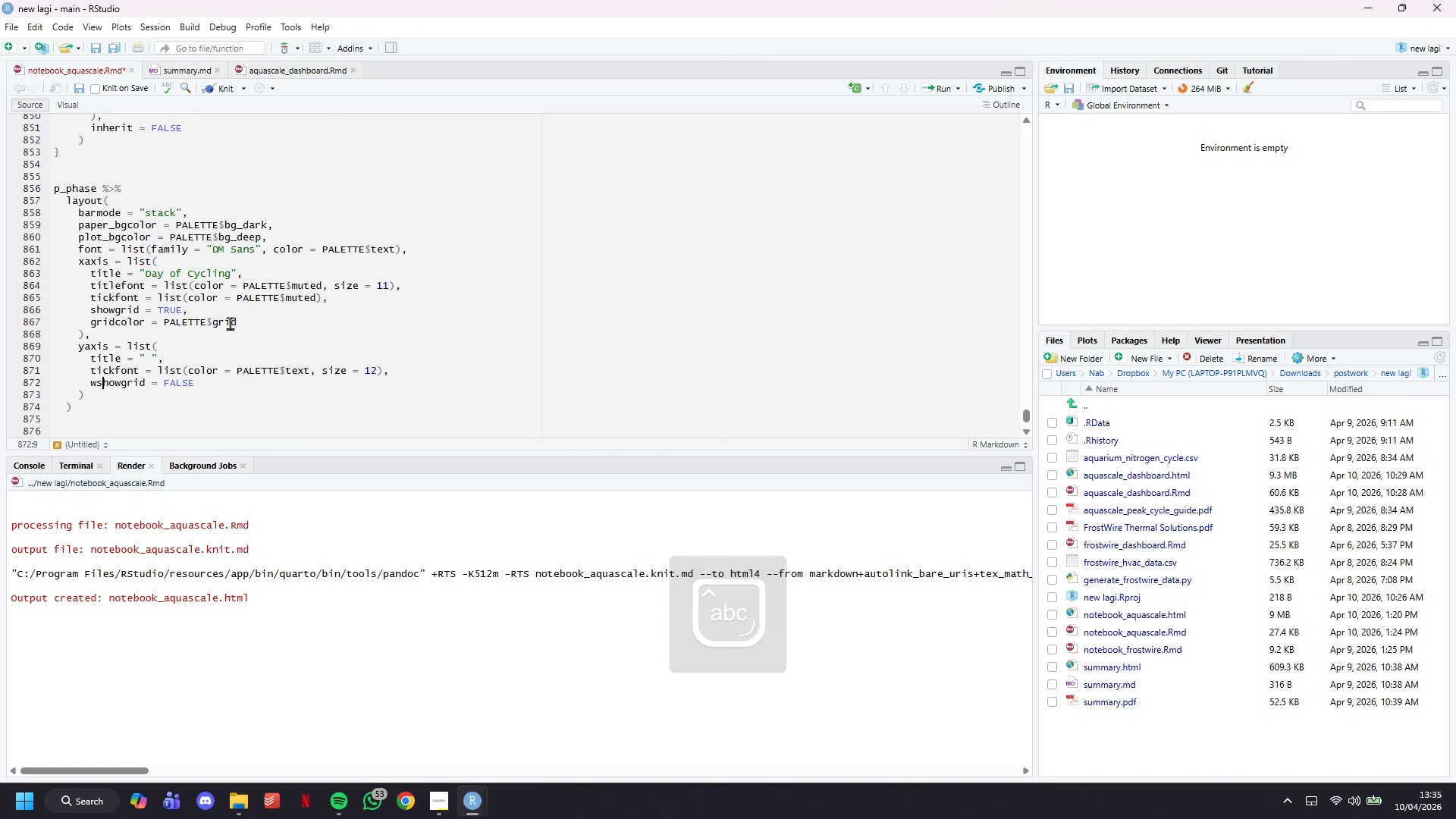 
key(ArrowRight)
 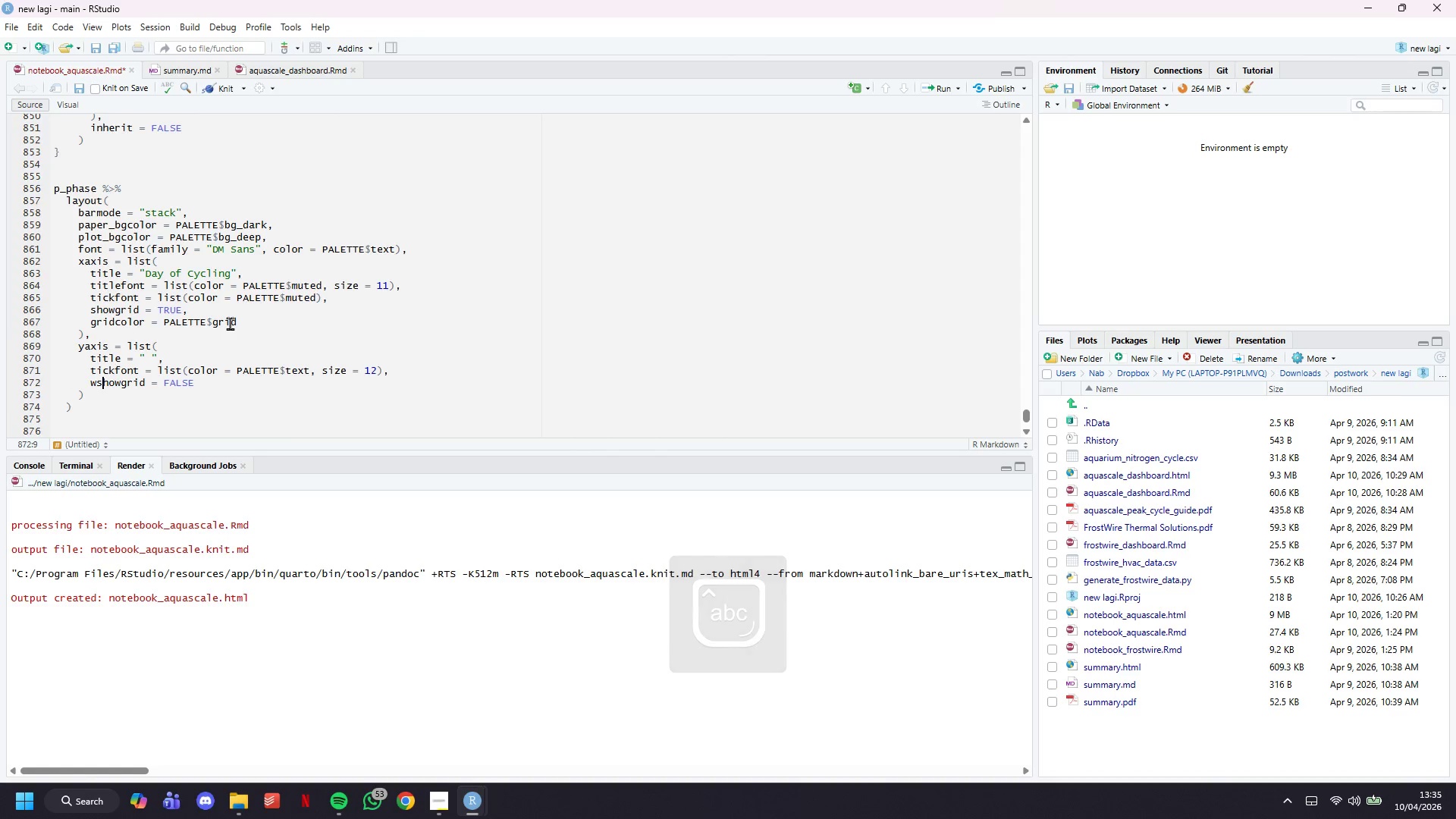 
key(ArrowLeft)
 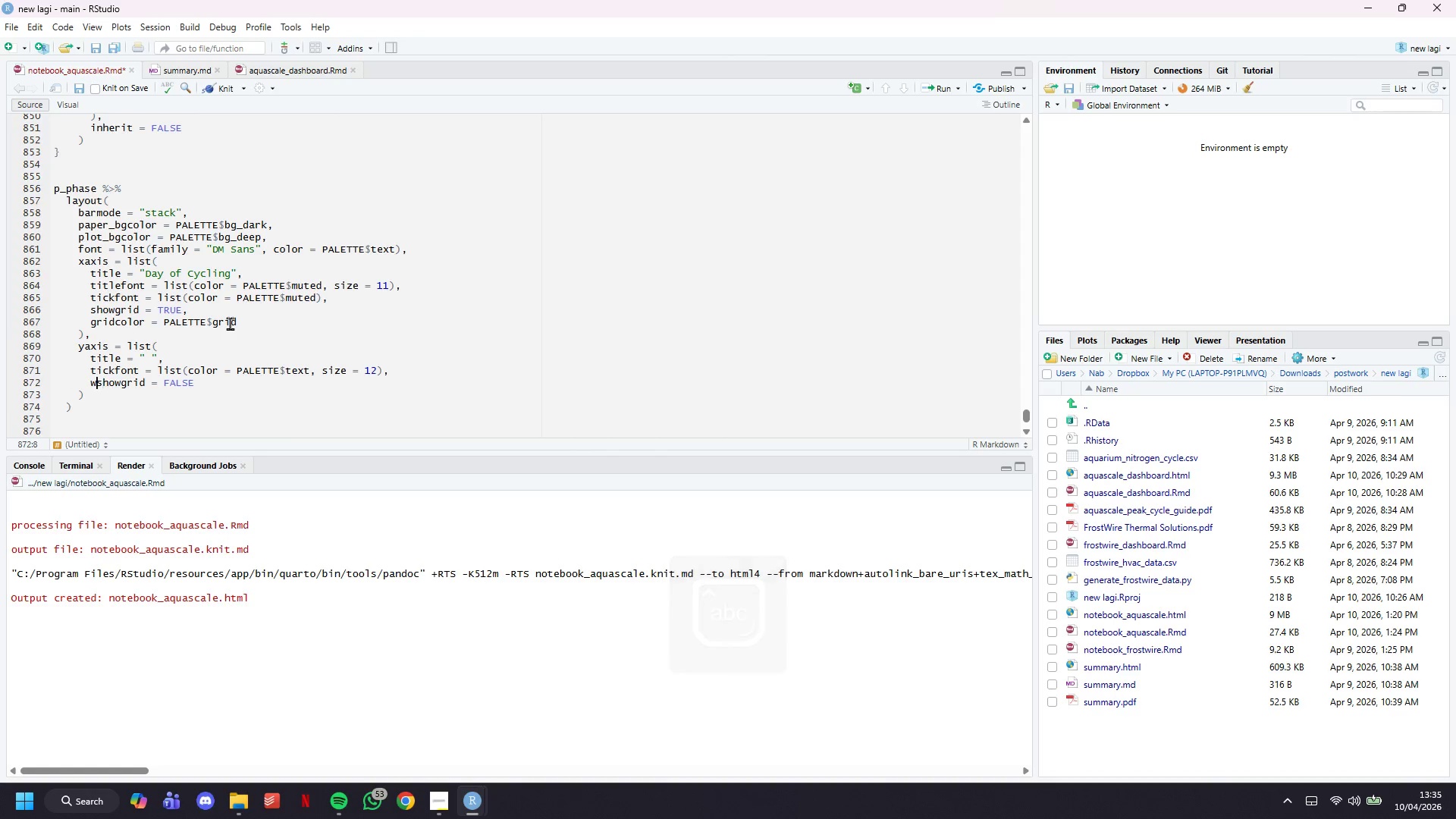 
key(Backspace)
 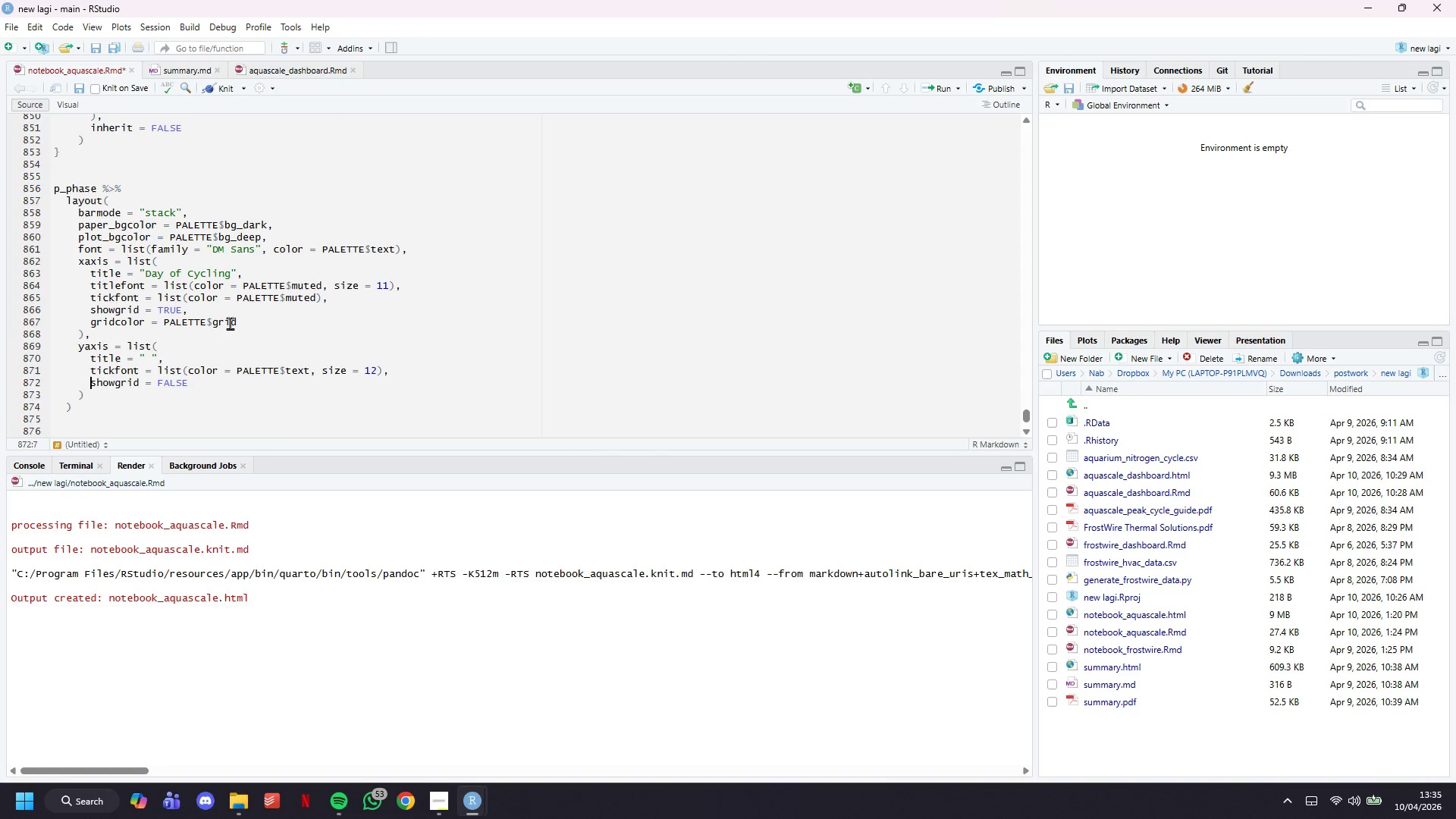 
key(ArrowDown)
 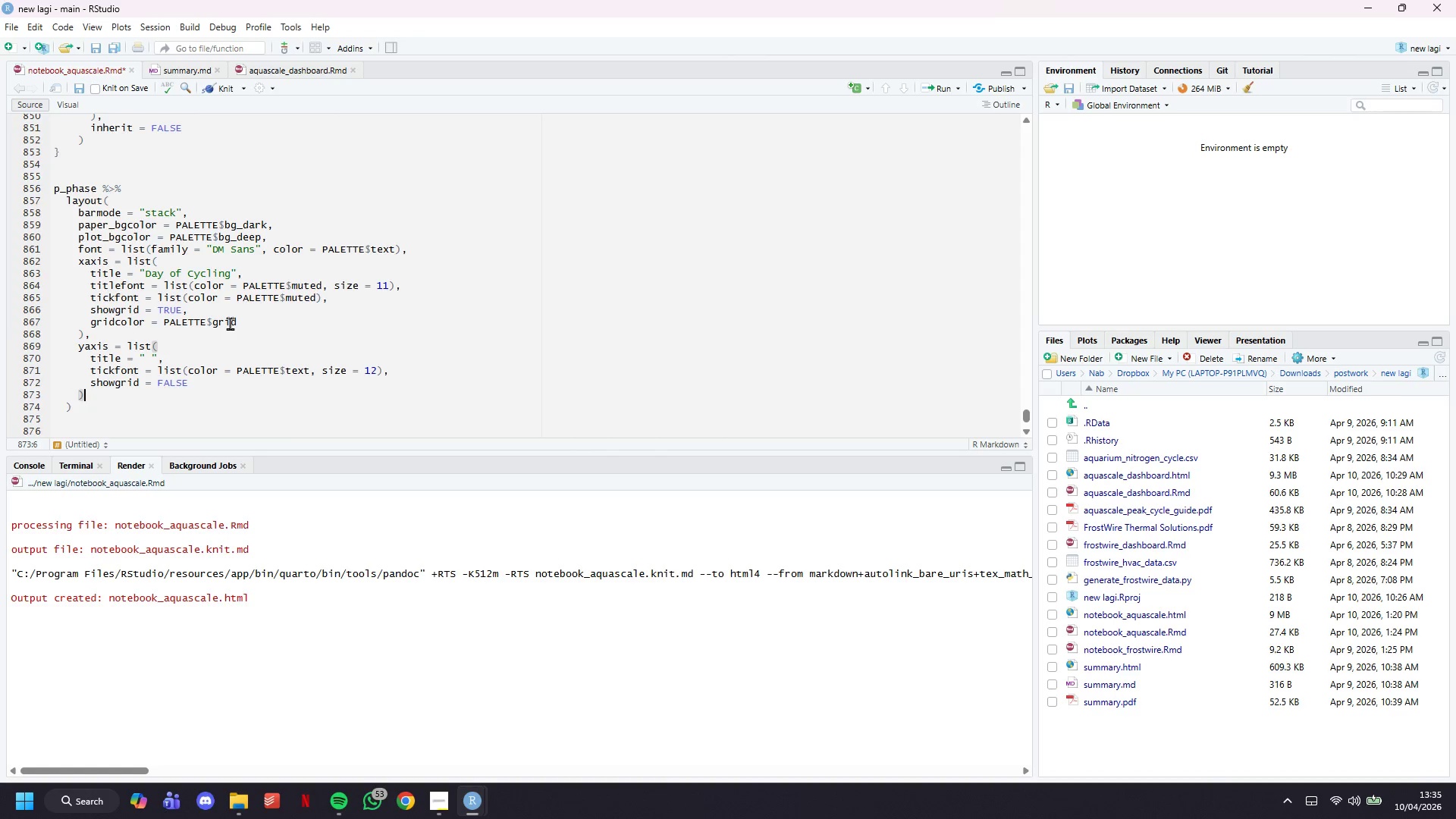 
key(Comma)
 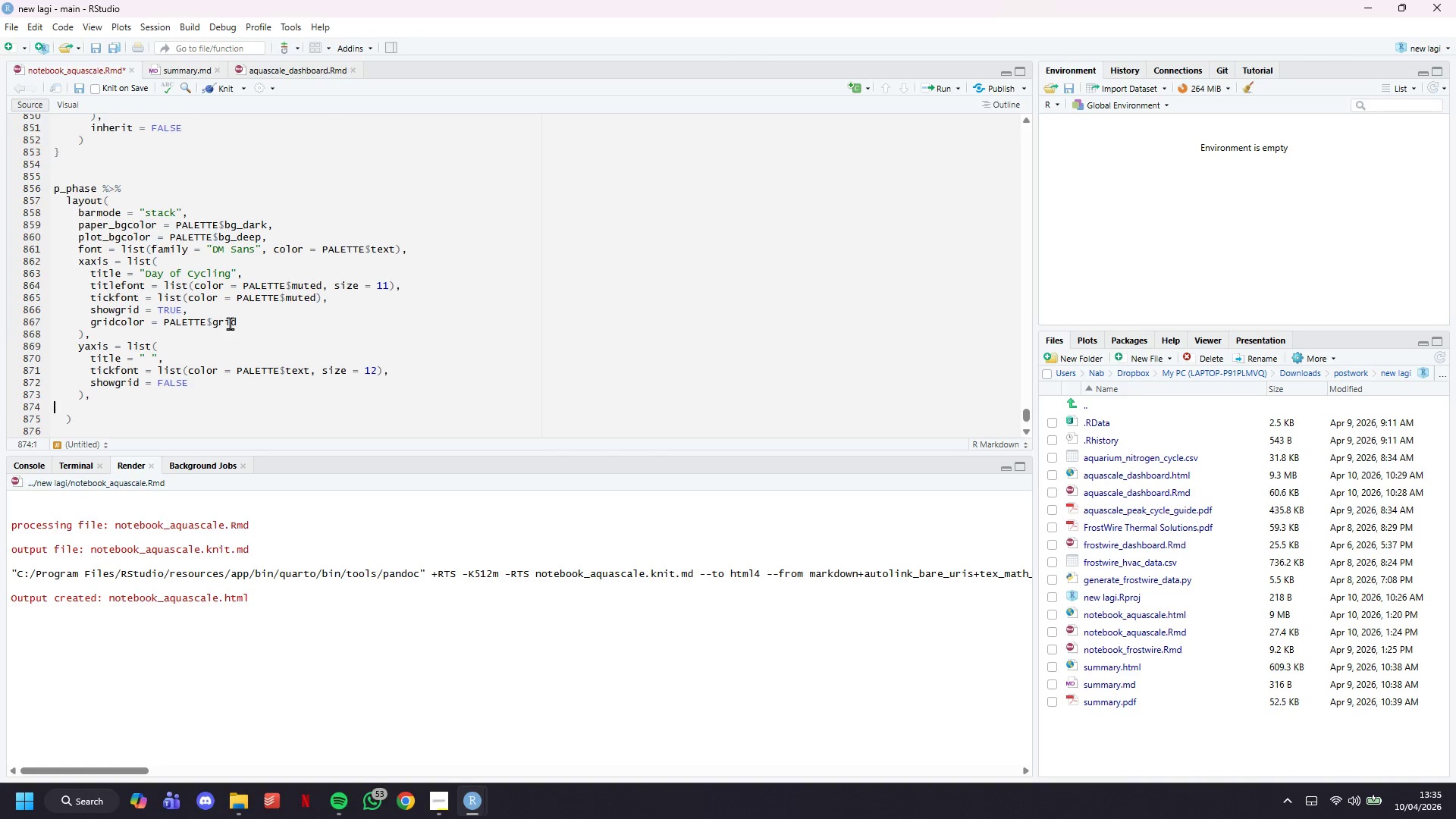 
key(Enter)
 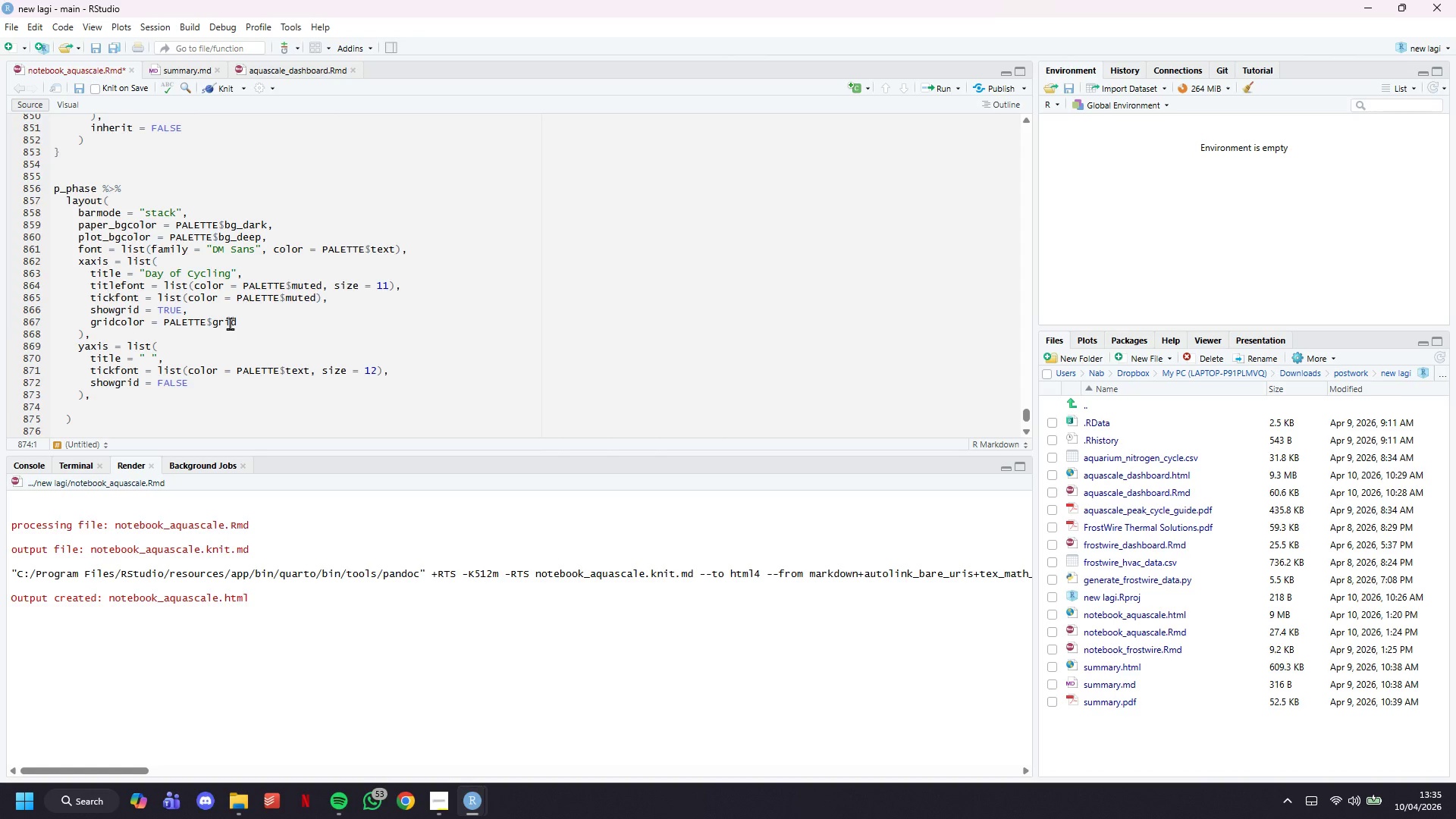 
key(Tab)
key(Tab)
type(legend = list()
 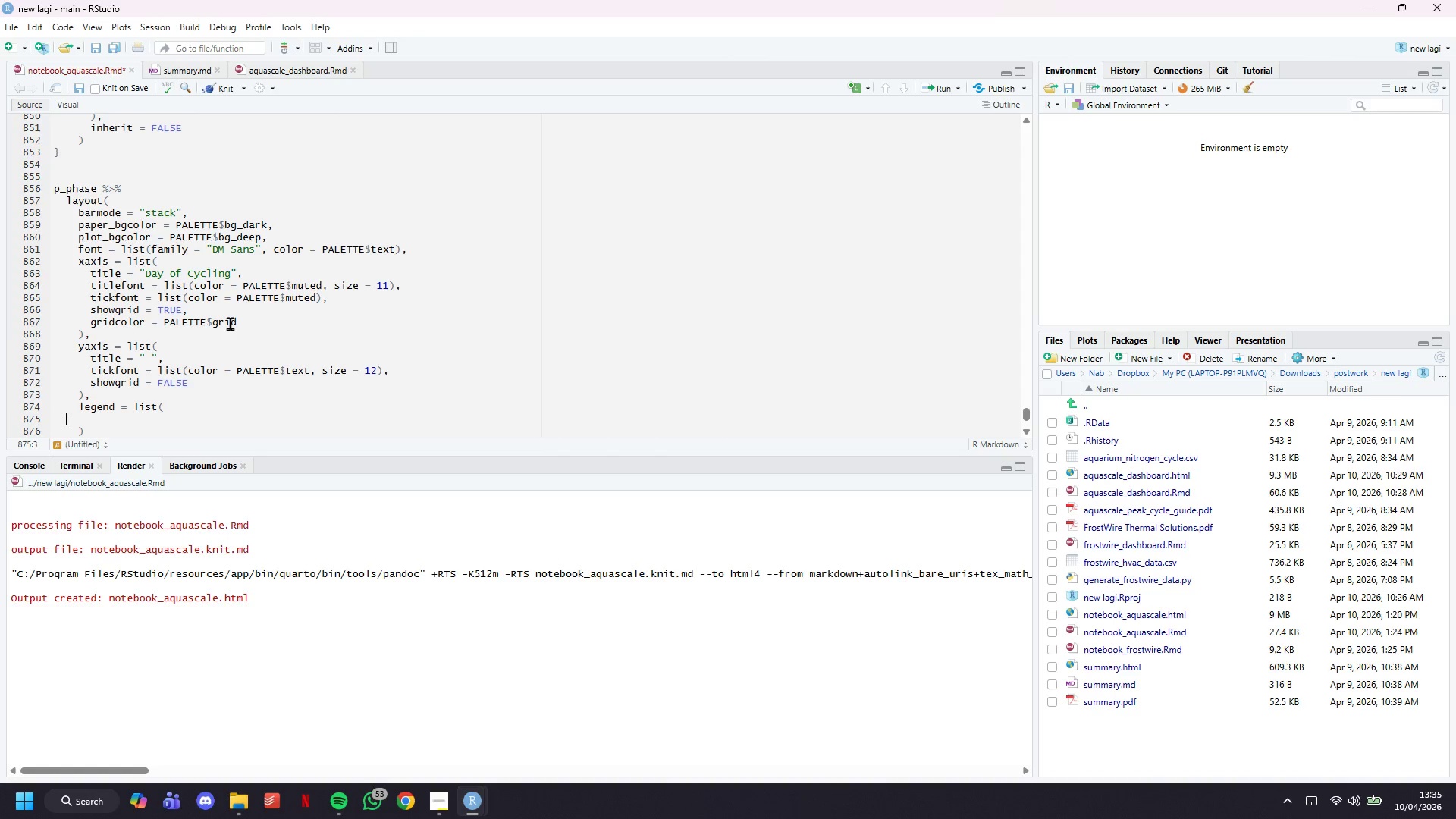 
 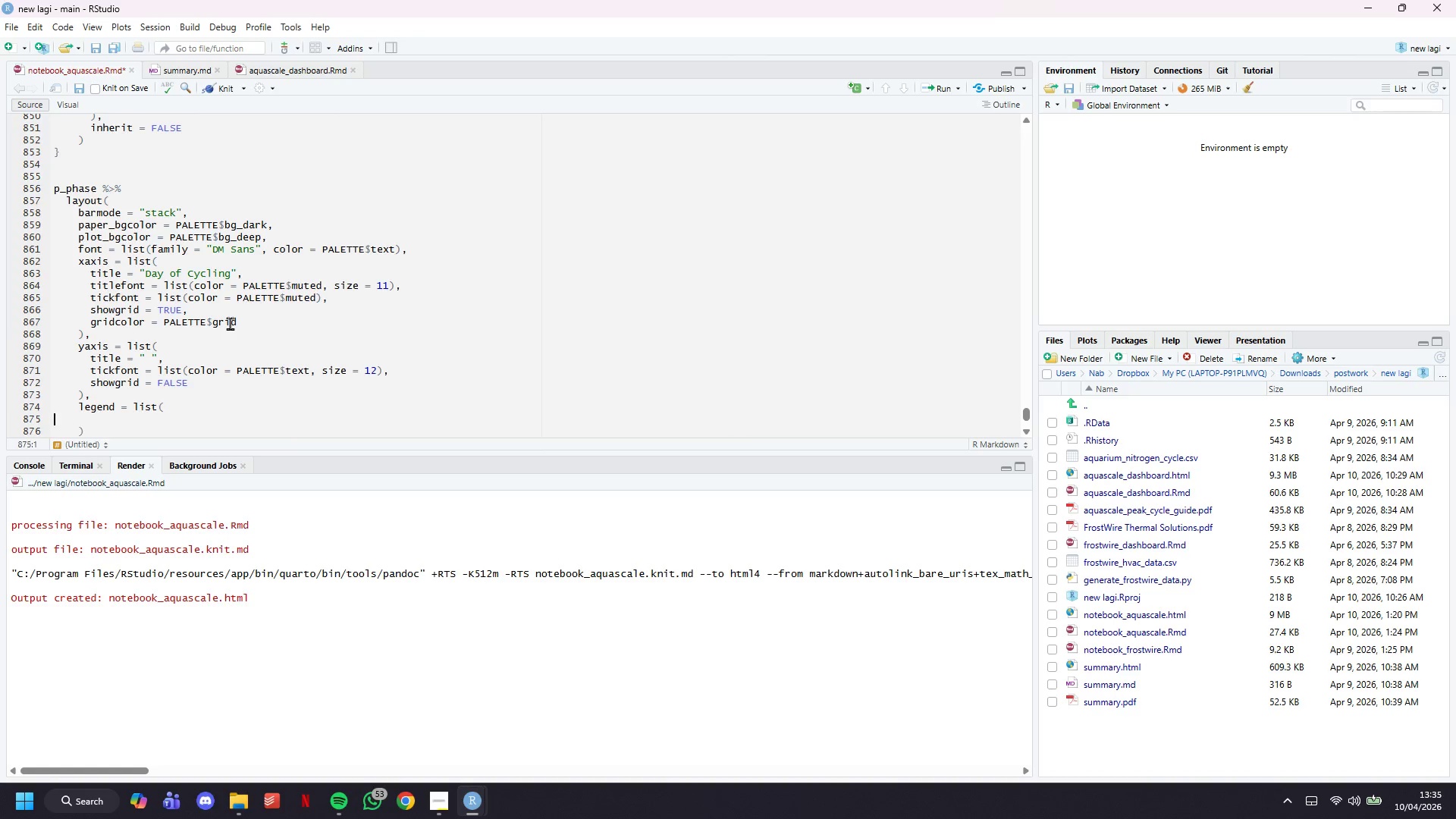 
key(Enter)
 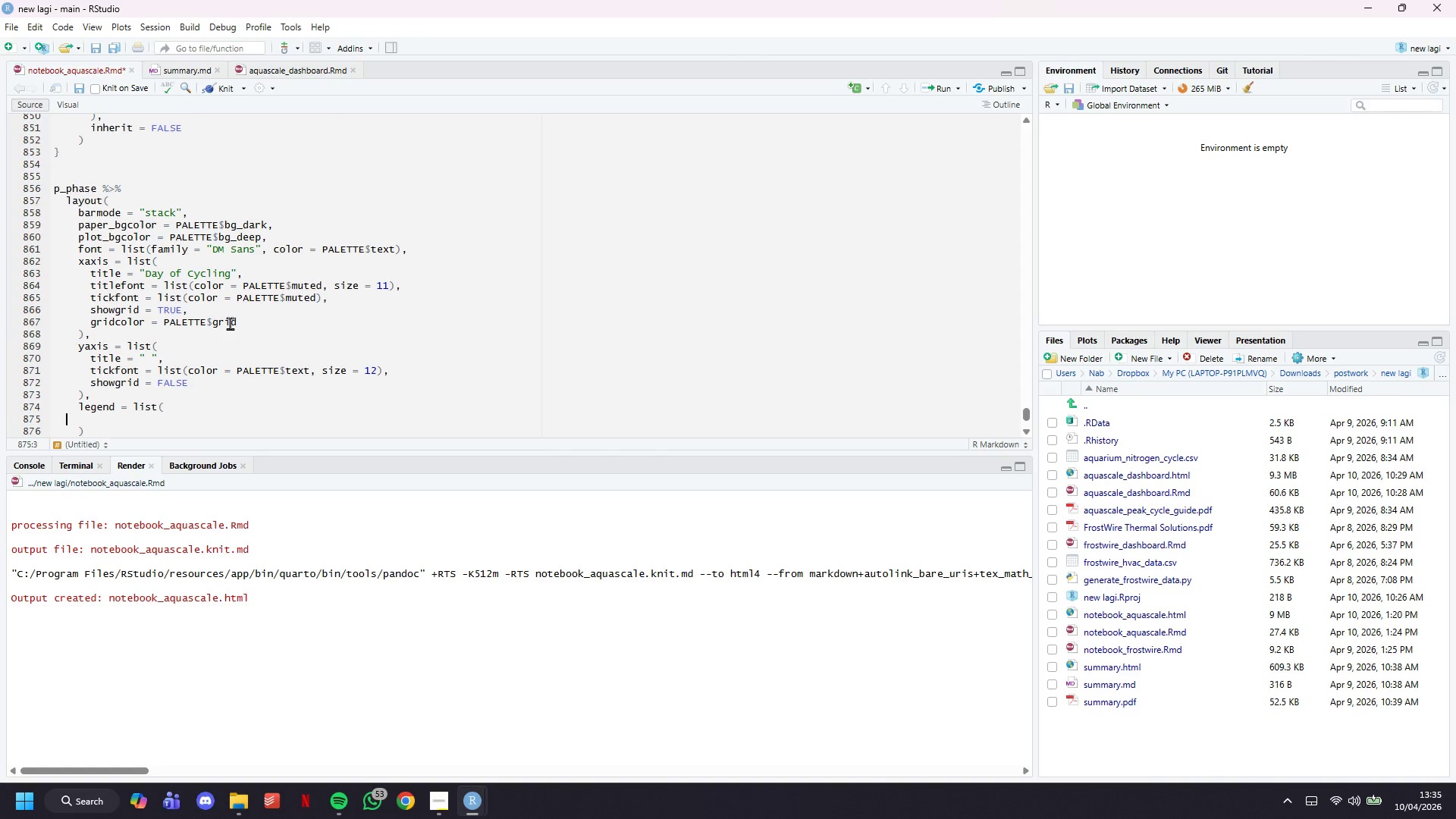 
key(Tab)
key(Tab)
key(Tab)
type(orientation = "h", x = 0, y = -0.28,)
 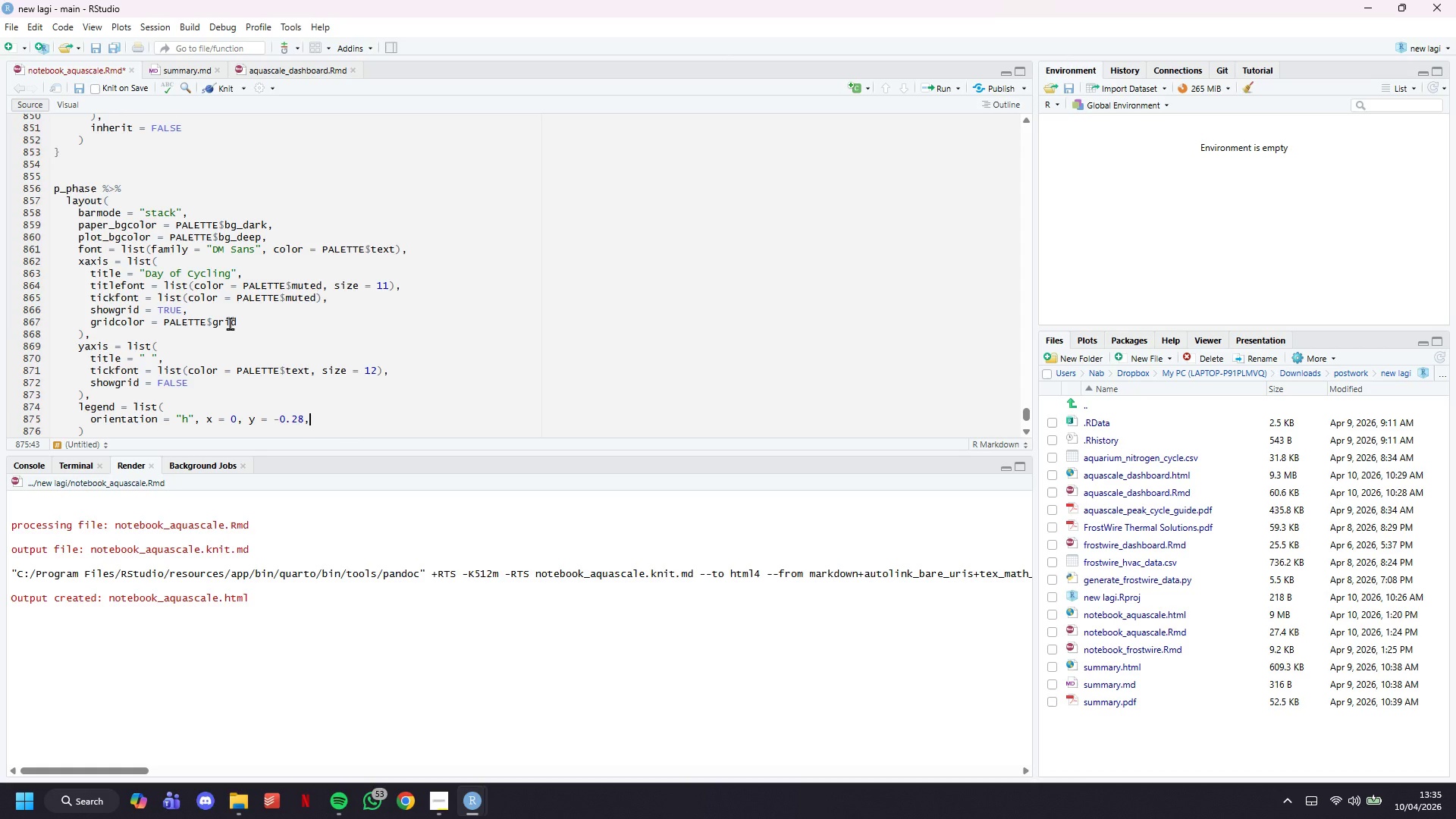 
 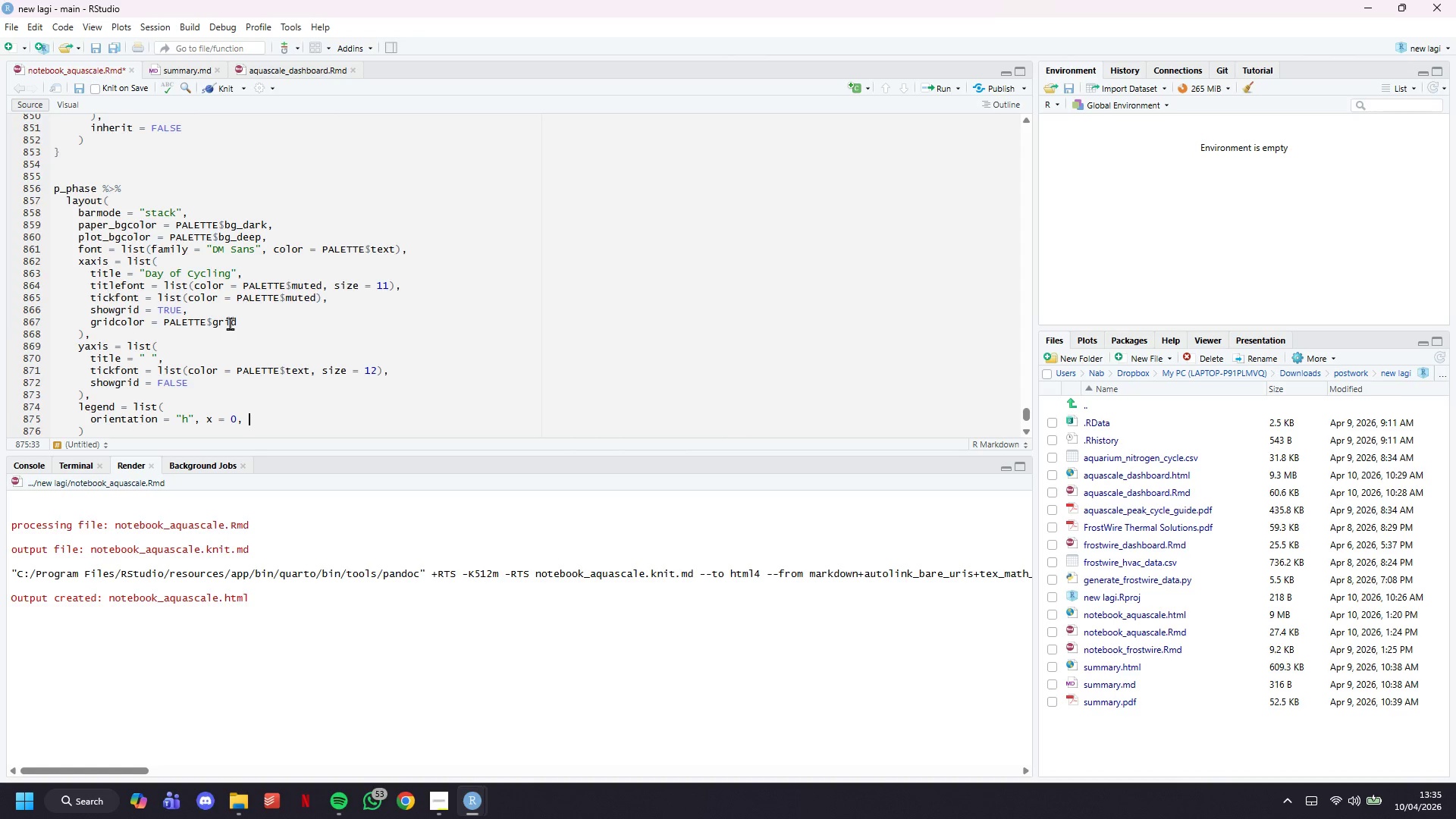 
key(Enter)
 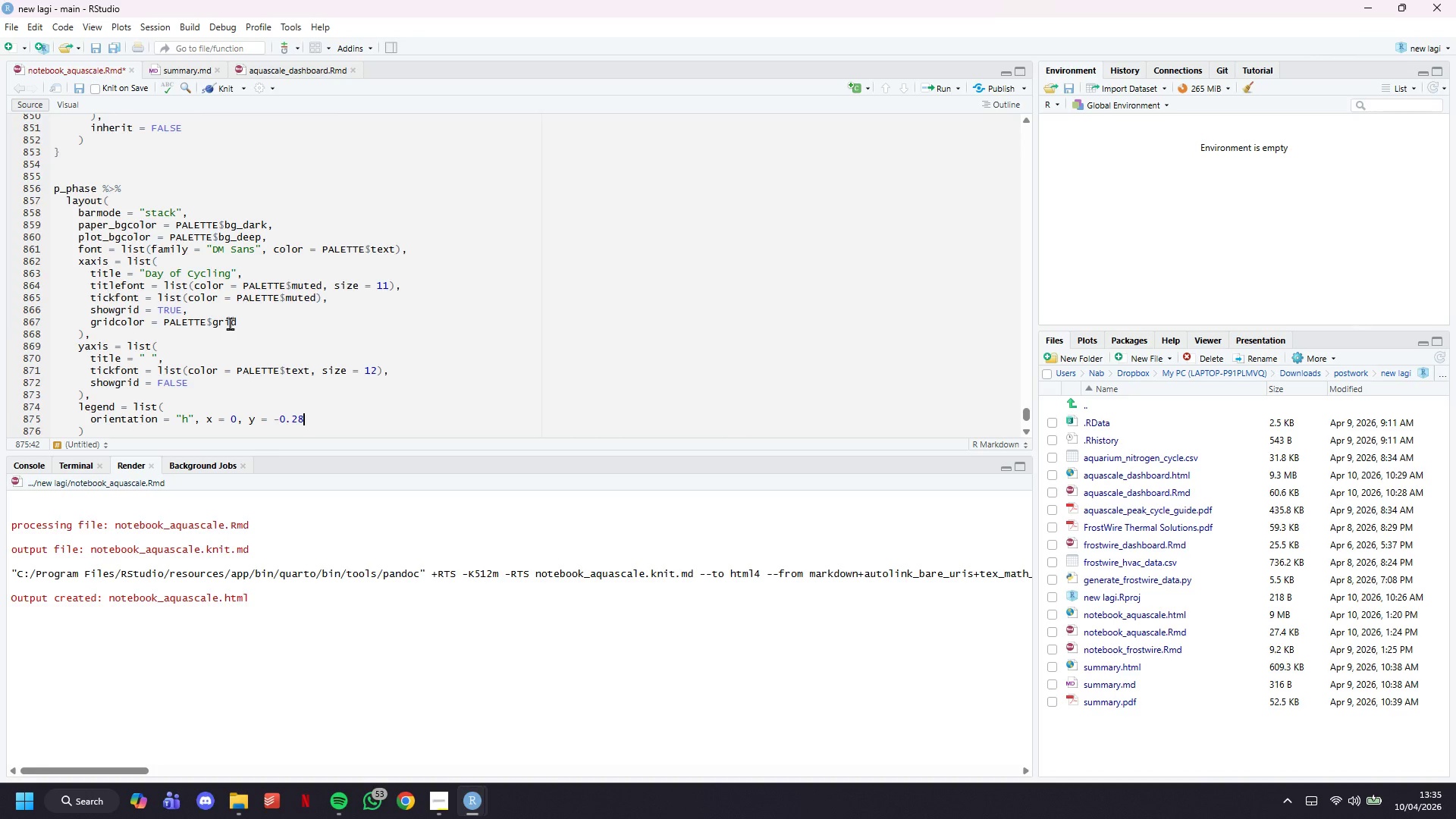 
key(Tab)
key(Tab)
key(Tab)
type(font = list(size = 10, color = PALETTE#text)
 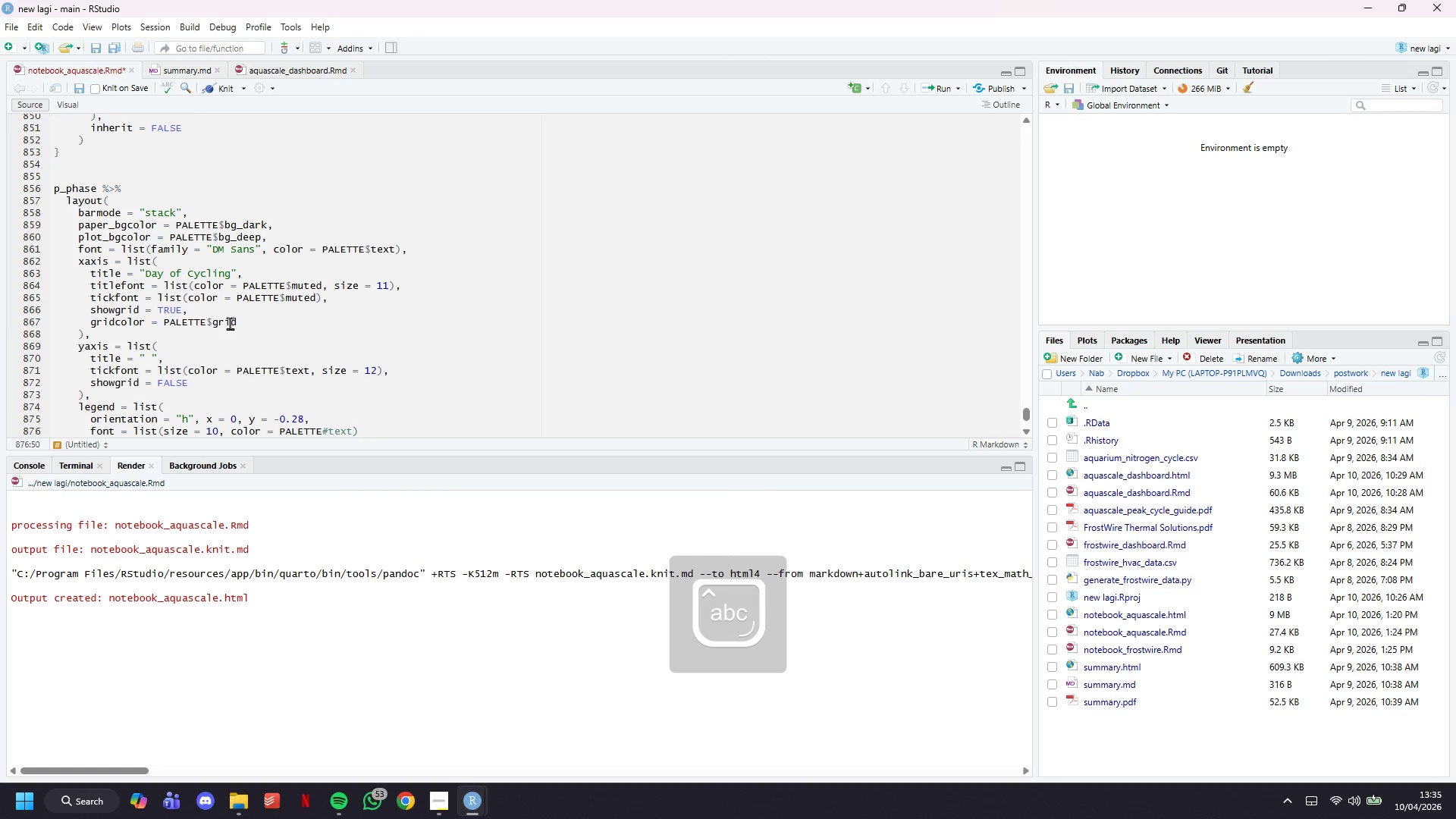 
key(ArrowLeft)
 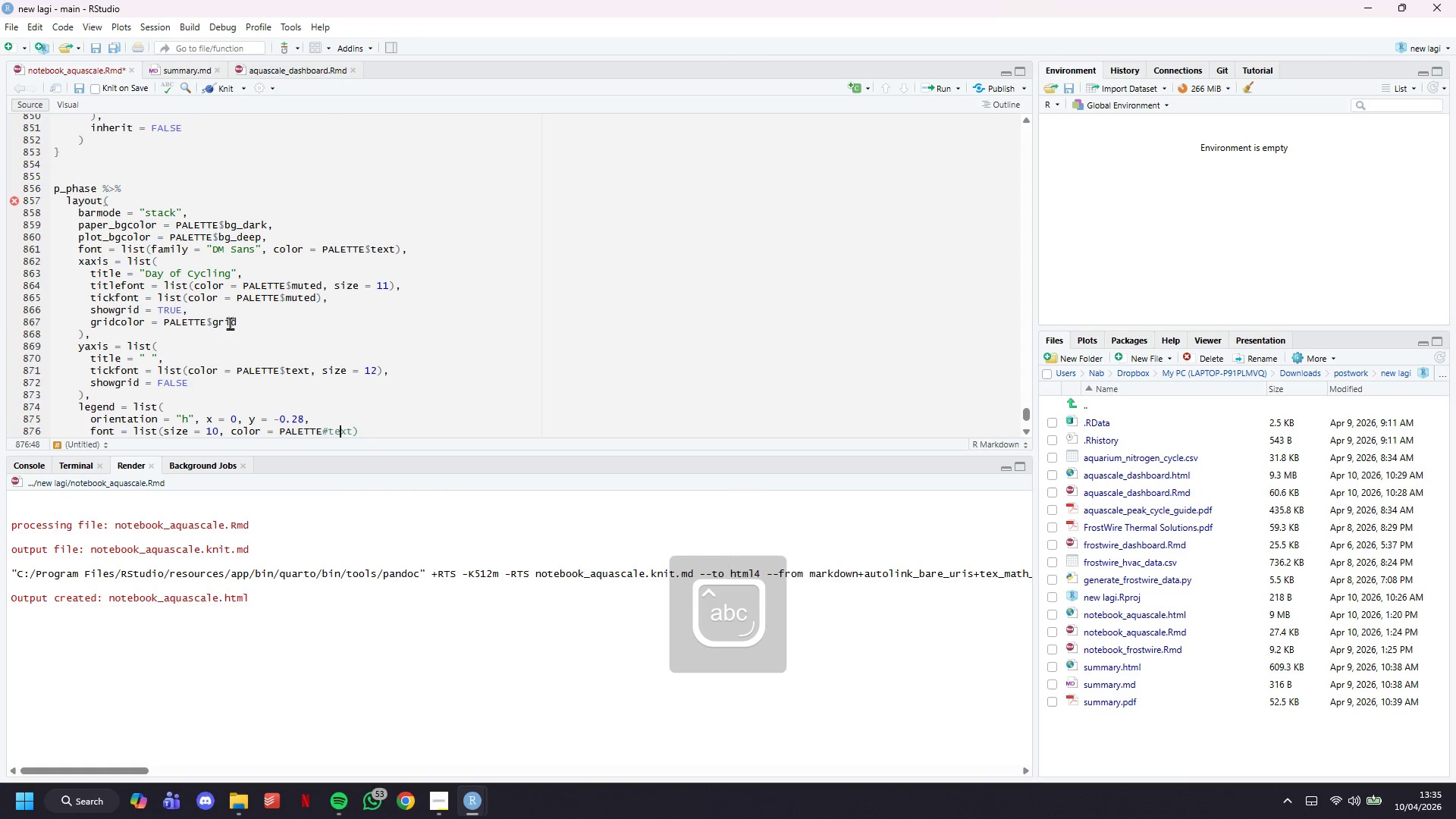 
key(ArrowLeft)
 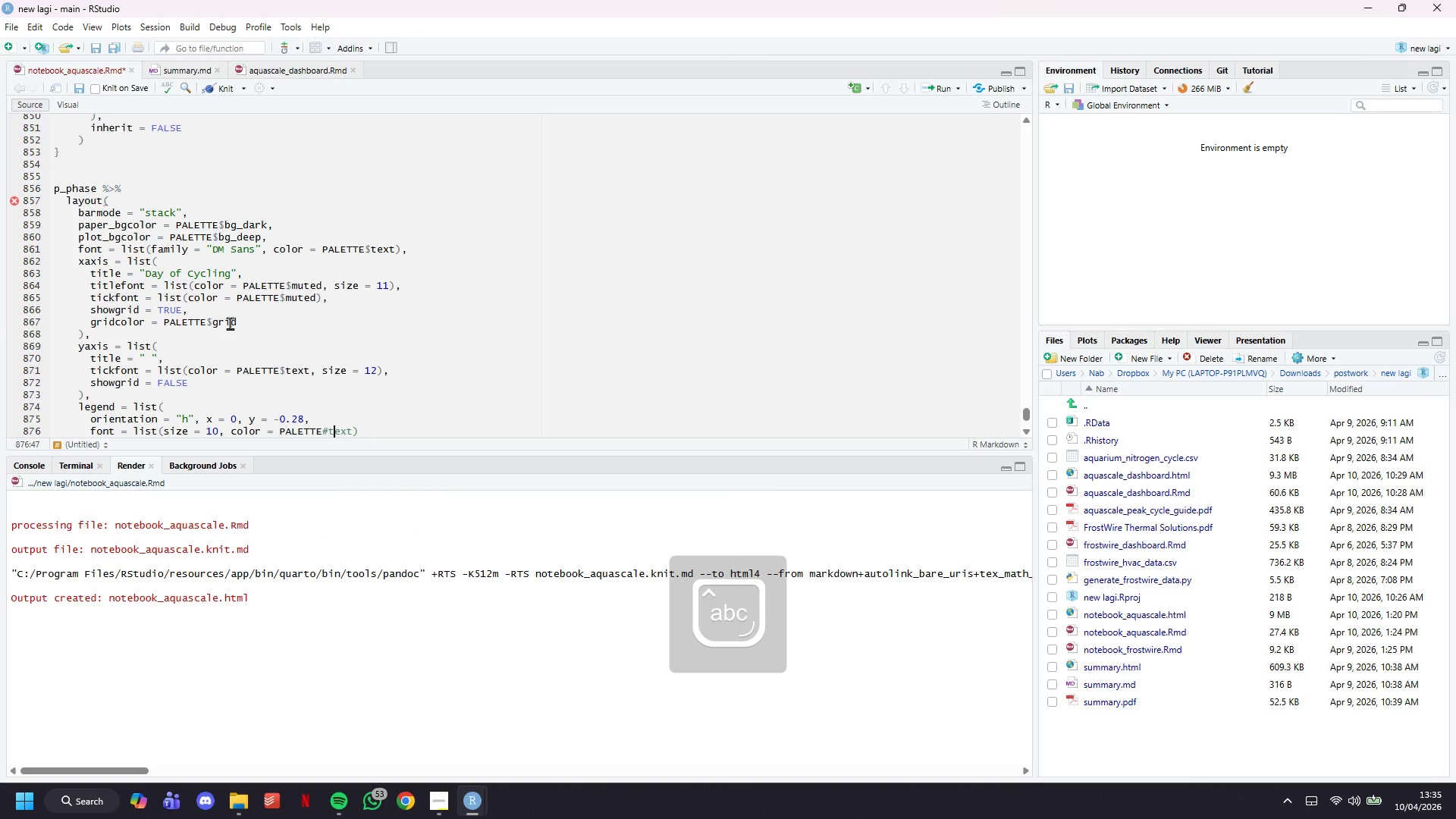 
key(ArrowLeft)
 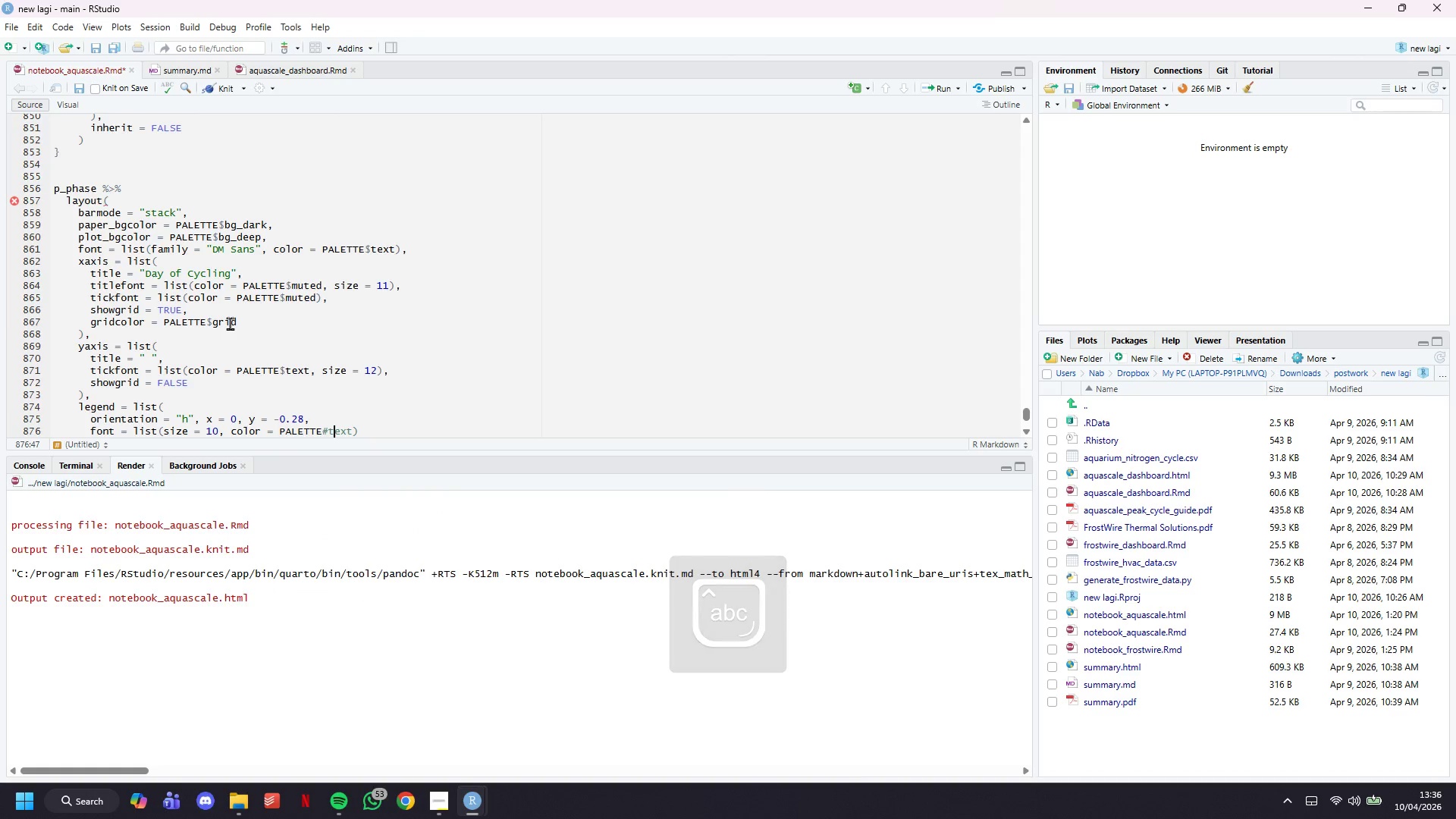 
key(ArrowLeft)
 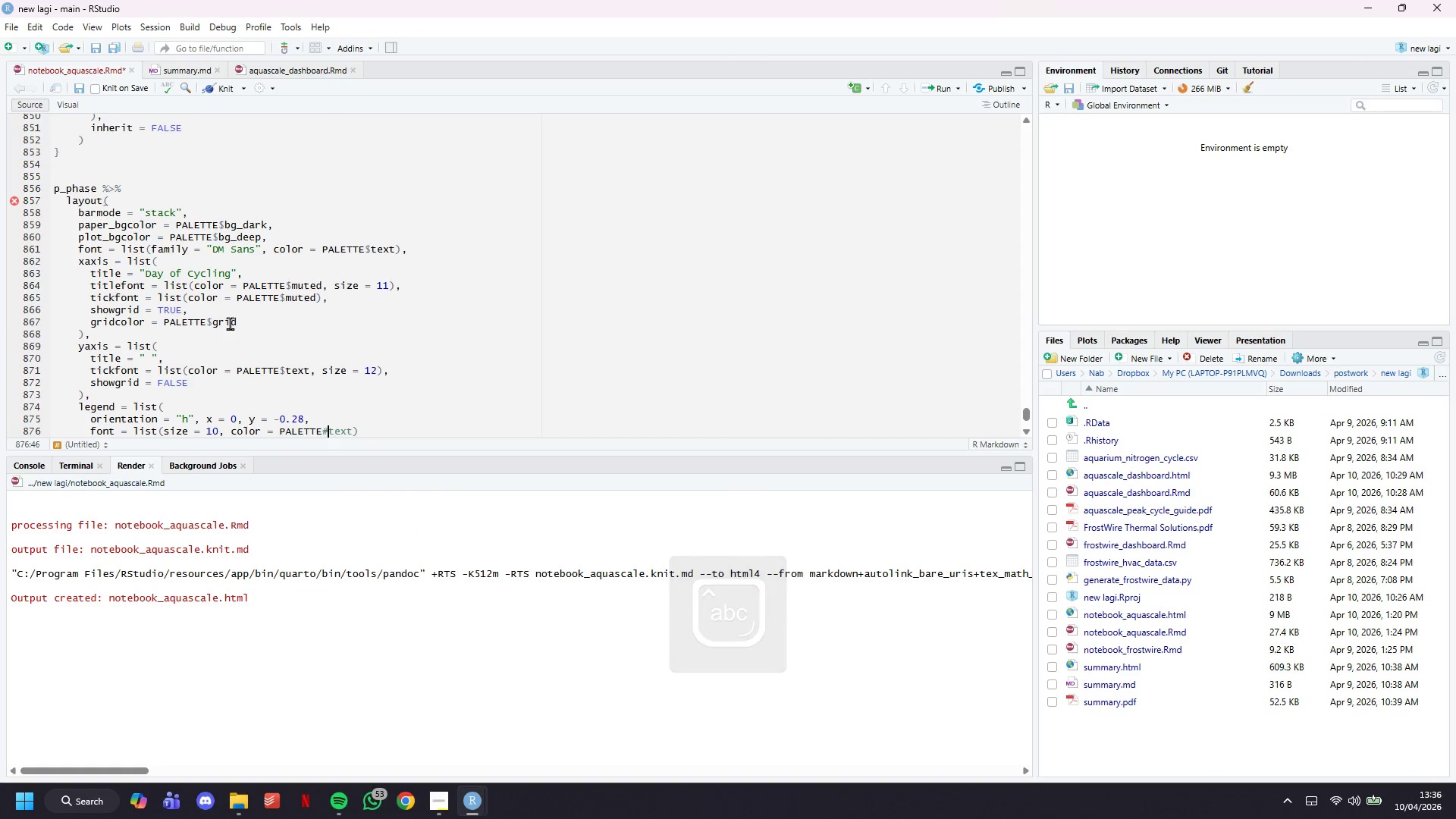 
key(Backspace)
 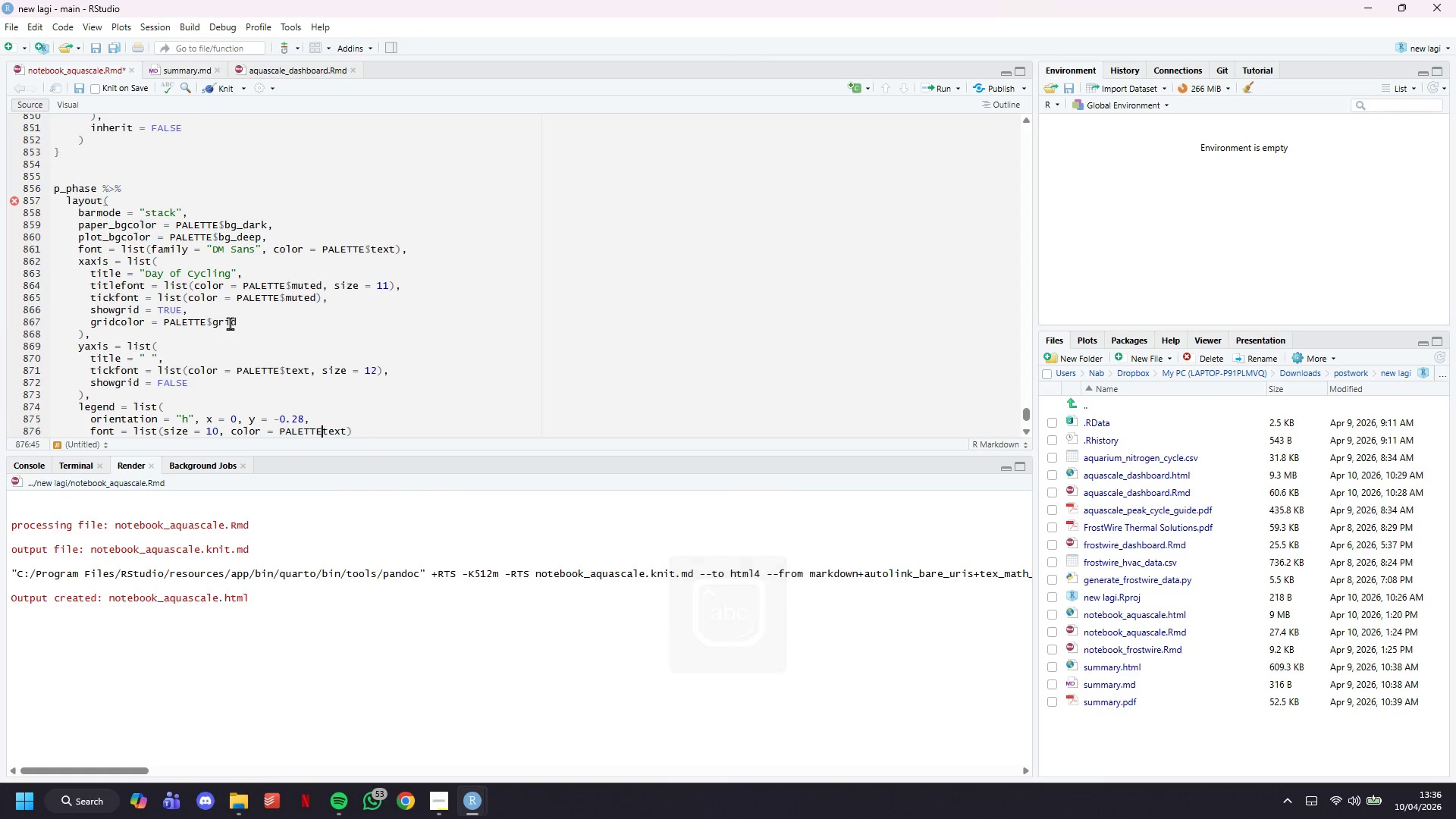 
key(Shift+4)
 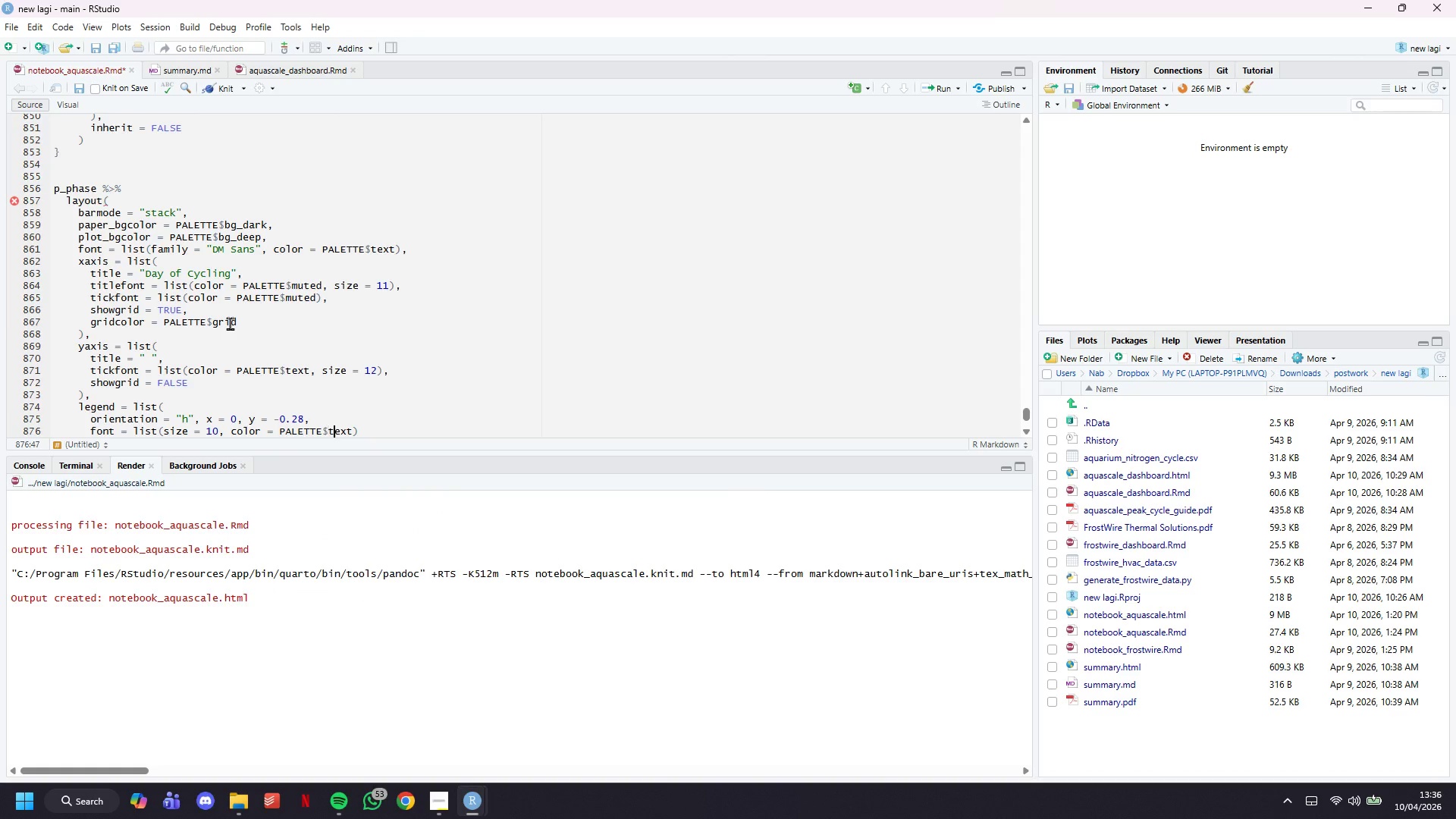 
key(ArrowRight)
 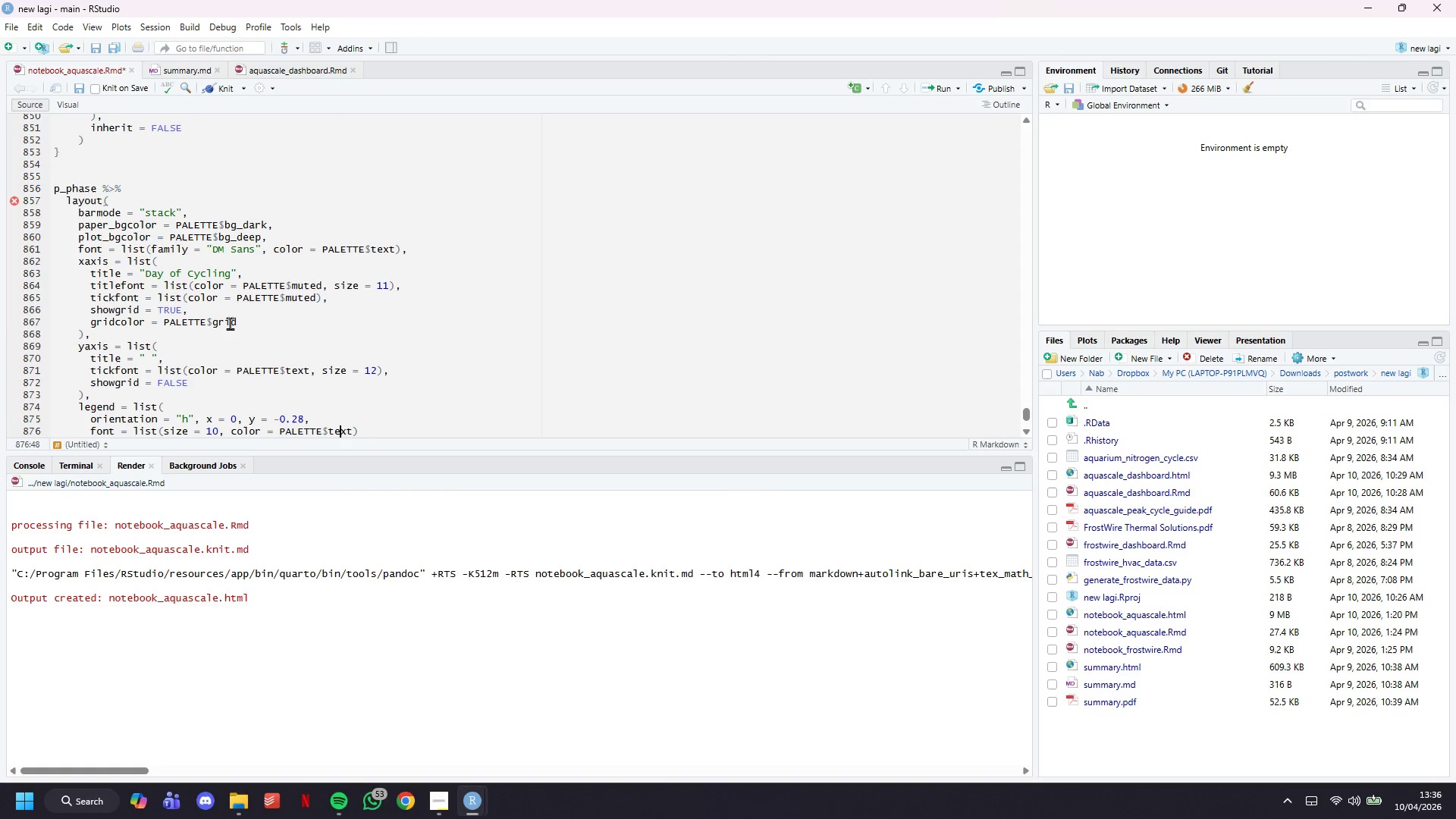 
key(ArrowRight)
 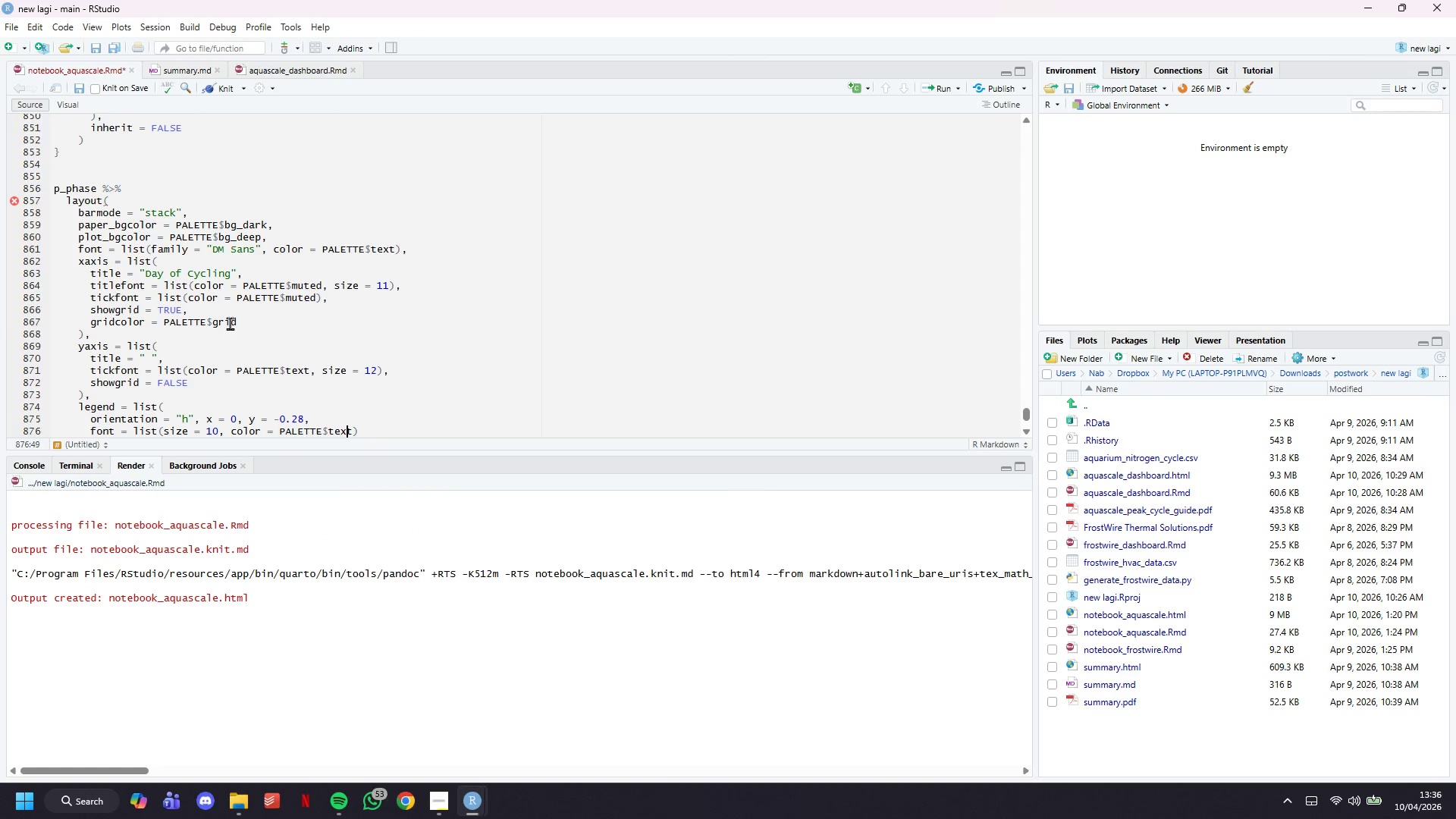 
key(ArrowRight)
 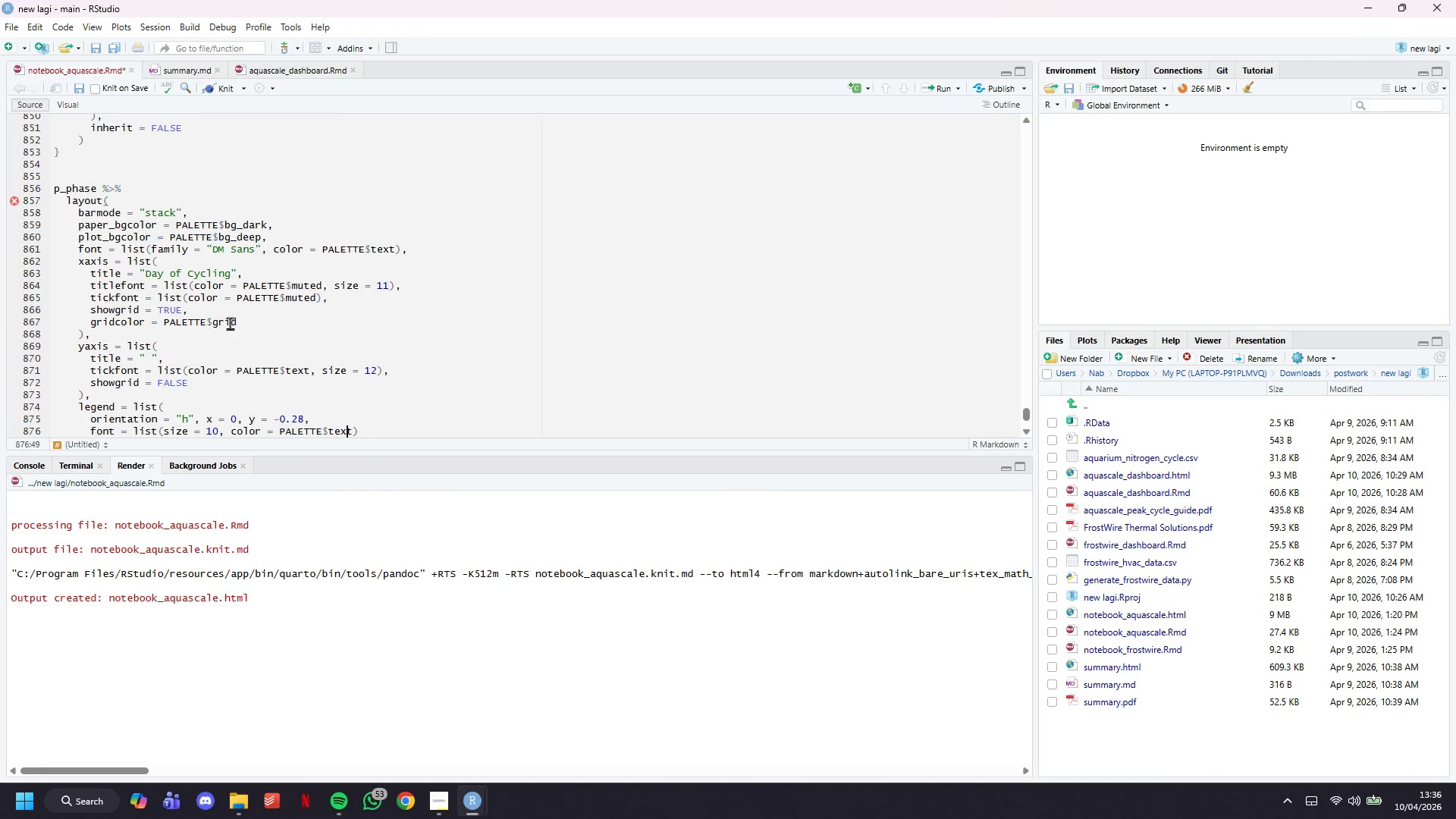 
key(ArrowRight)
 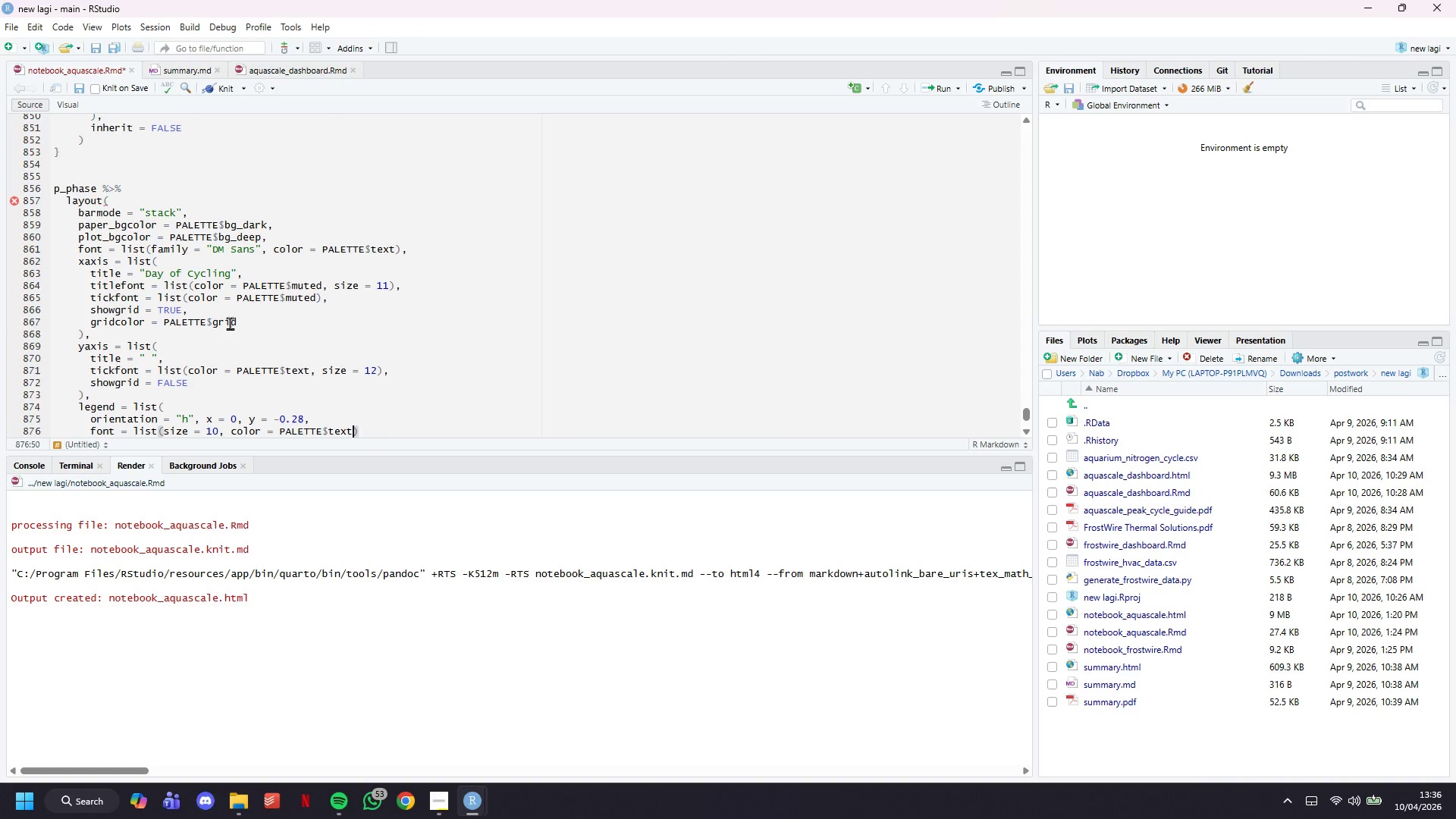 
key(ArrowRight)
 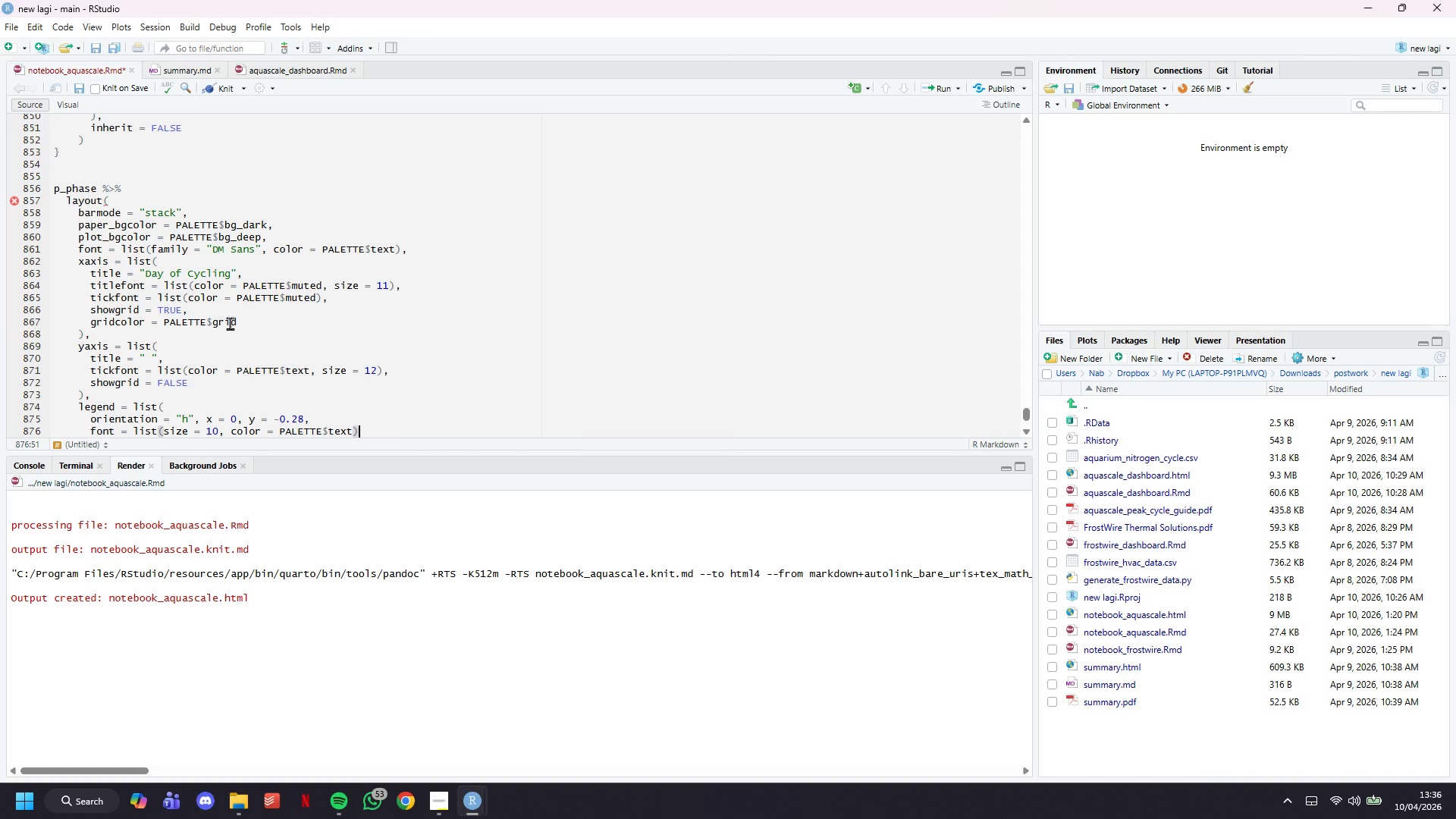 
key(Comma)
 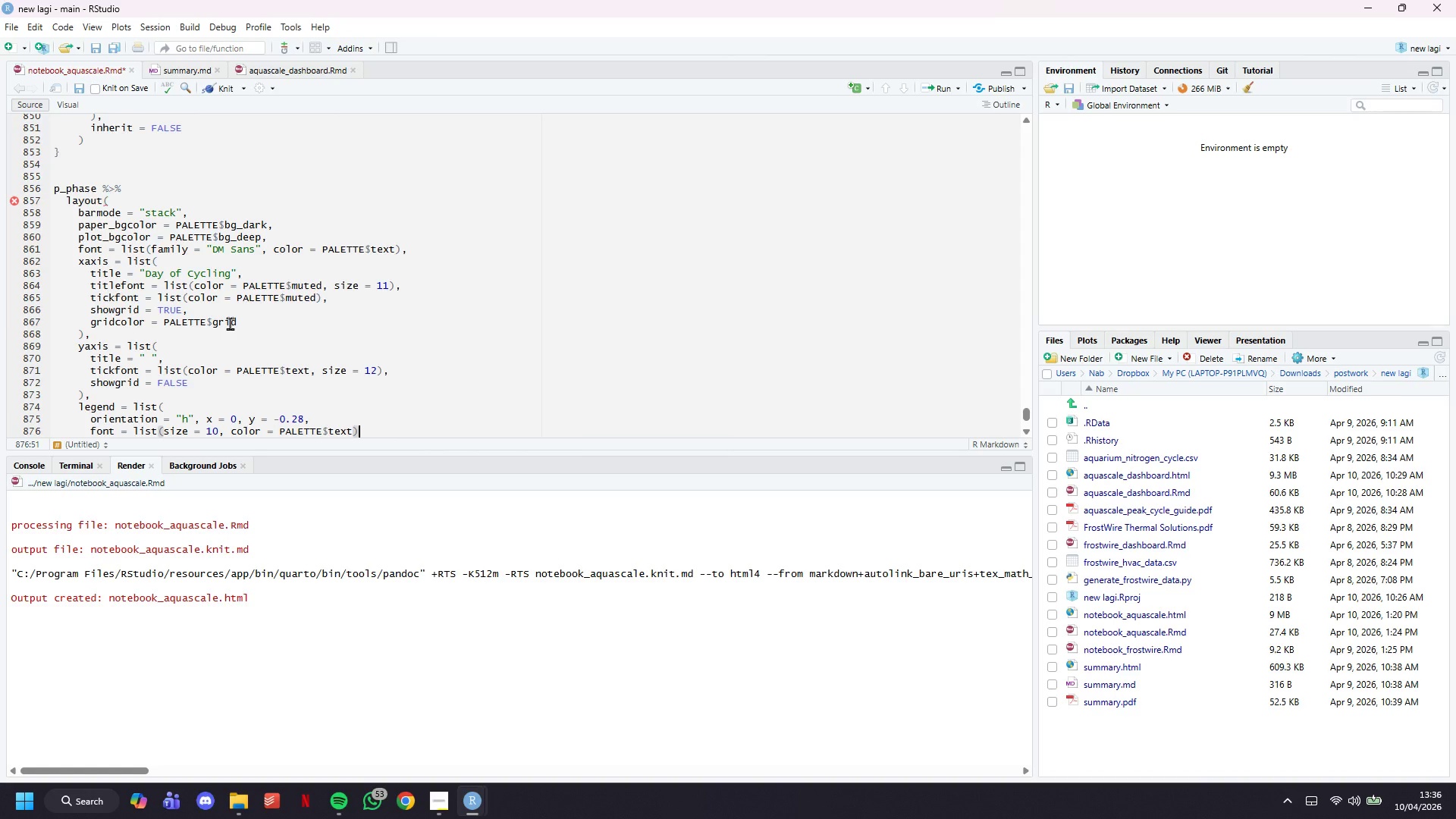 
key(Enter)
 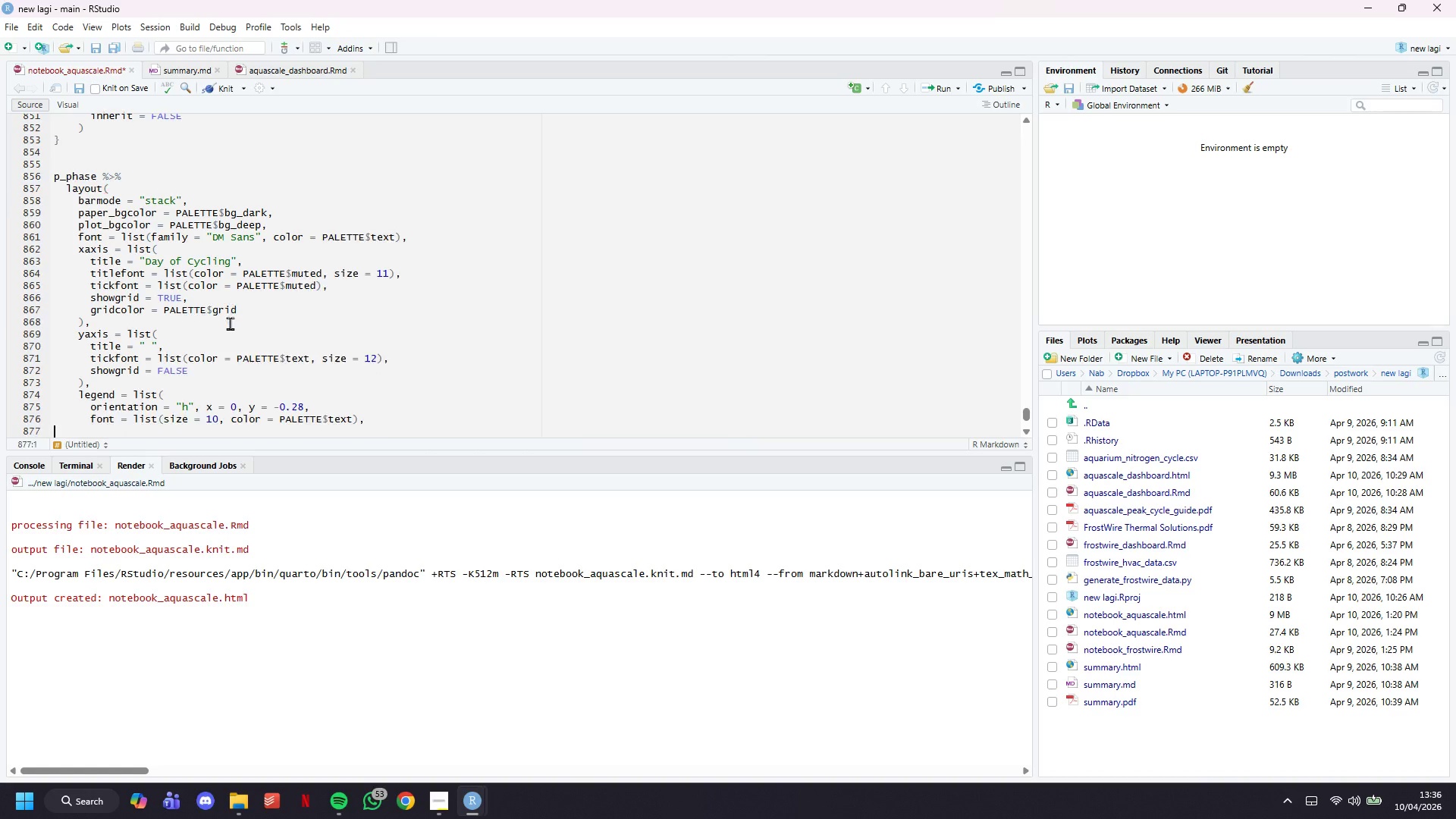 
hold_key(key=Tab, duration=0.31)
 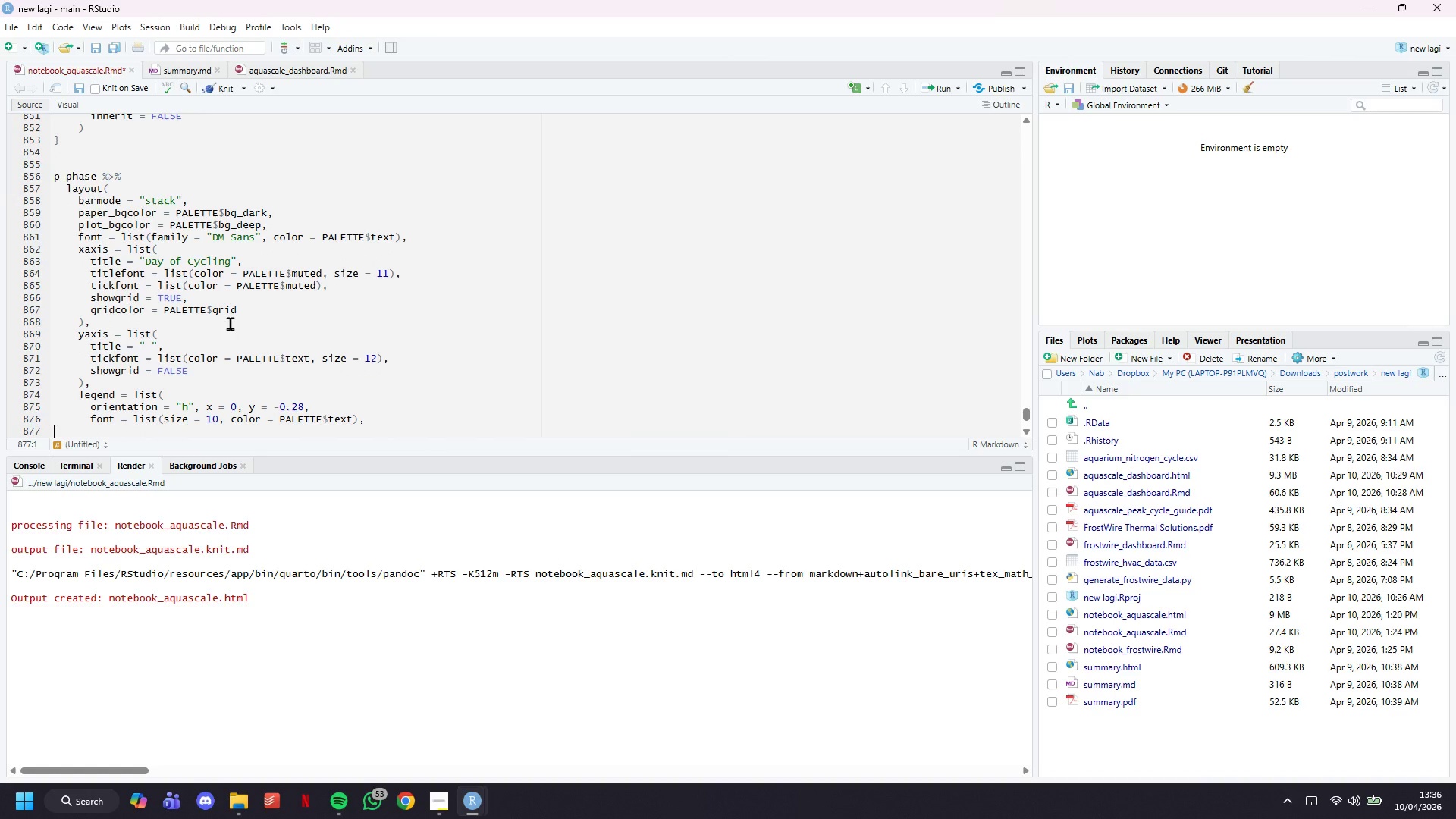 
key(Tab)
key(Tab)
type(bgcolo )
key(Backspace)
type(r -)
key(Backspace)
type(= "")
 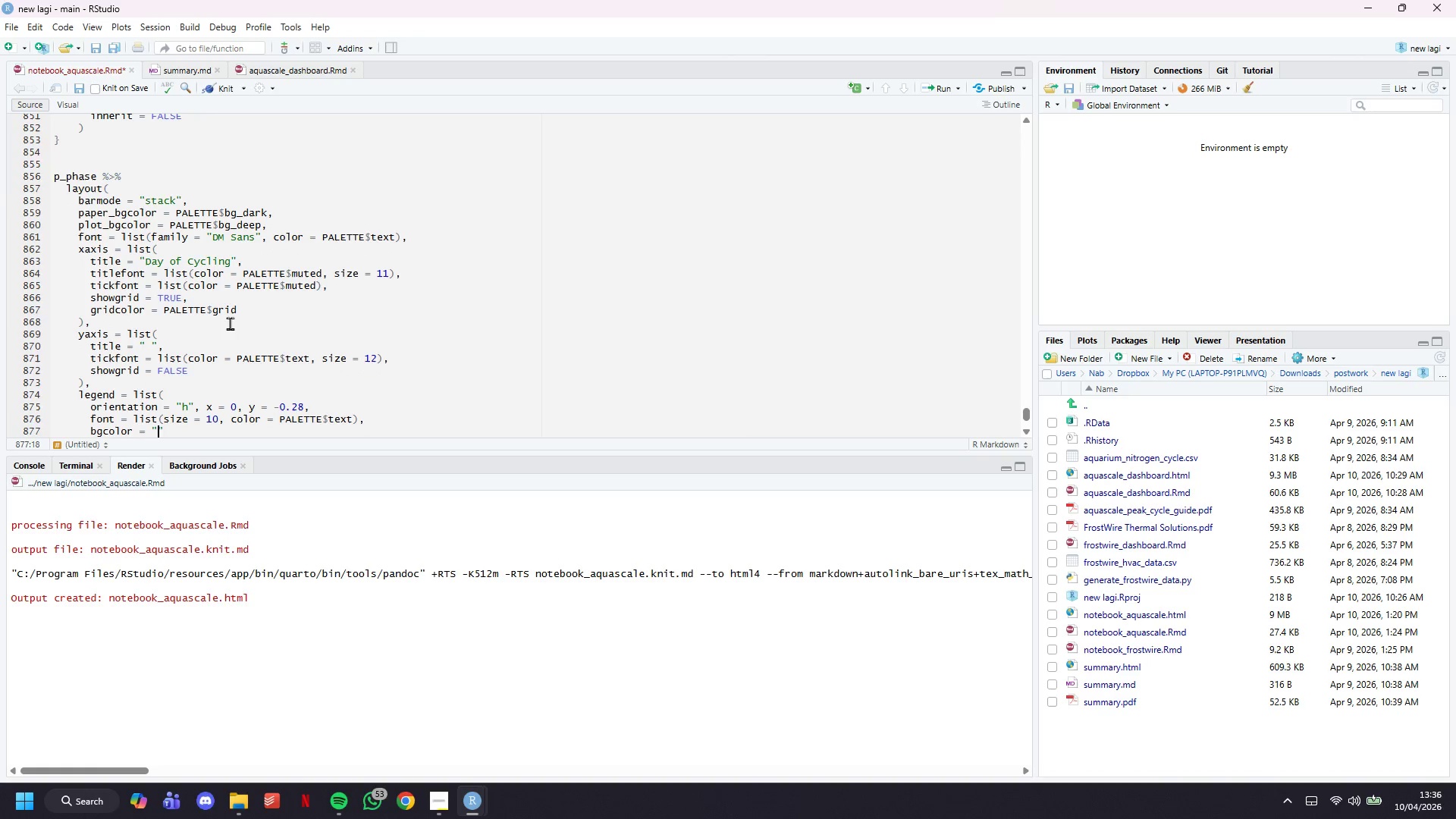 
 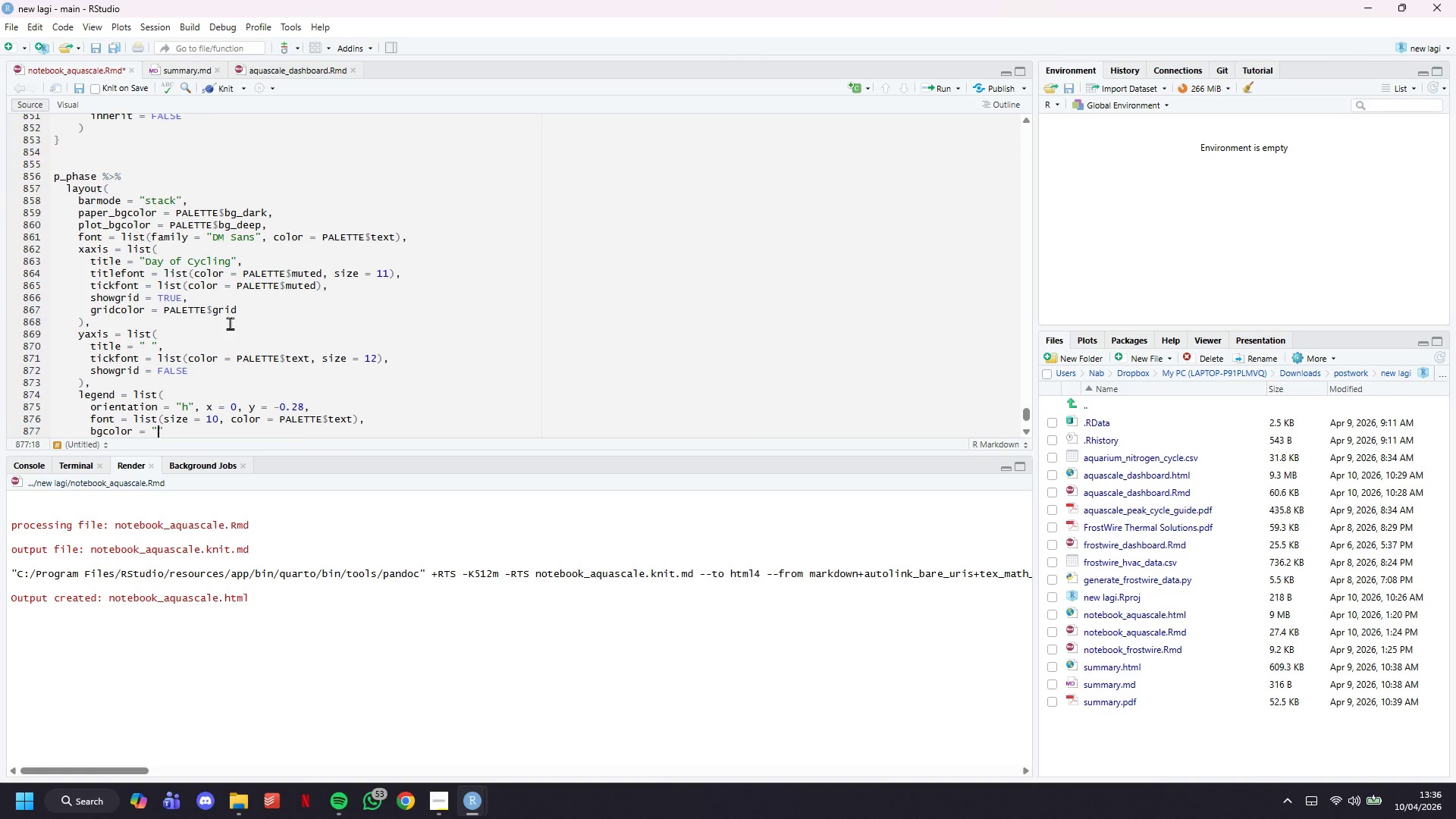 
key(ArrowLeft)
 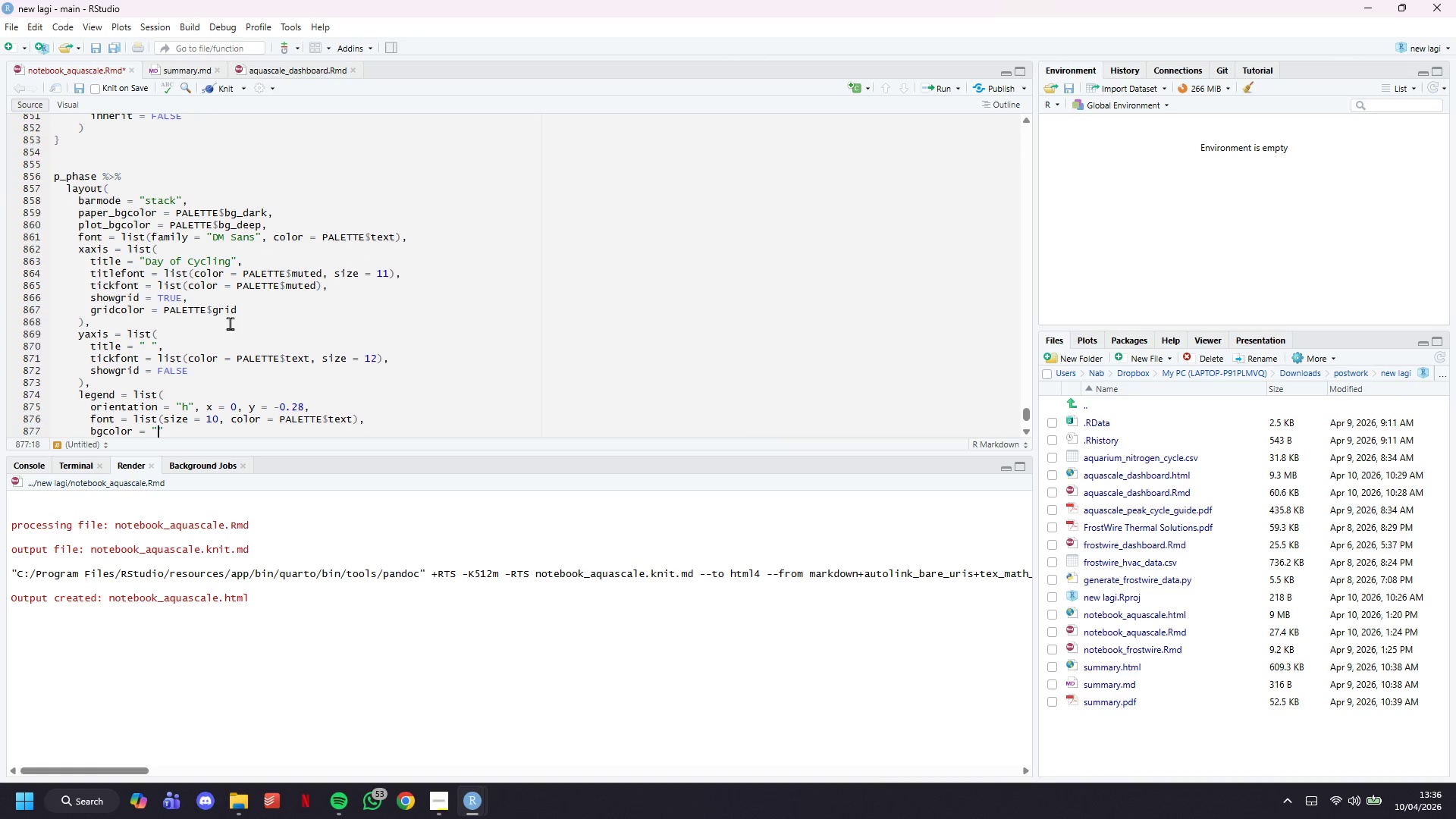 
type(rgba(0,0,0,0)
 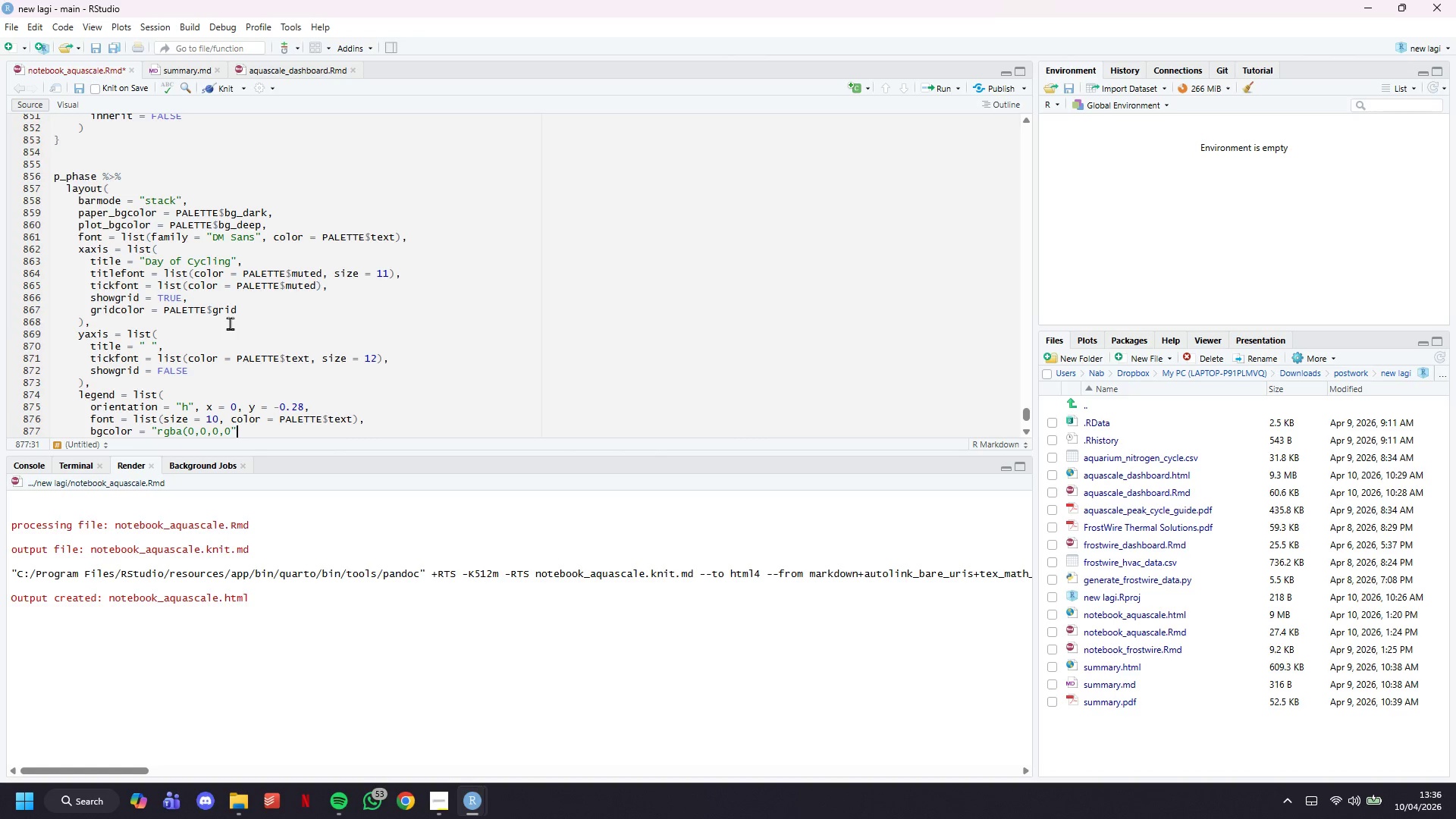 
 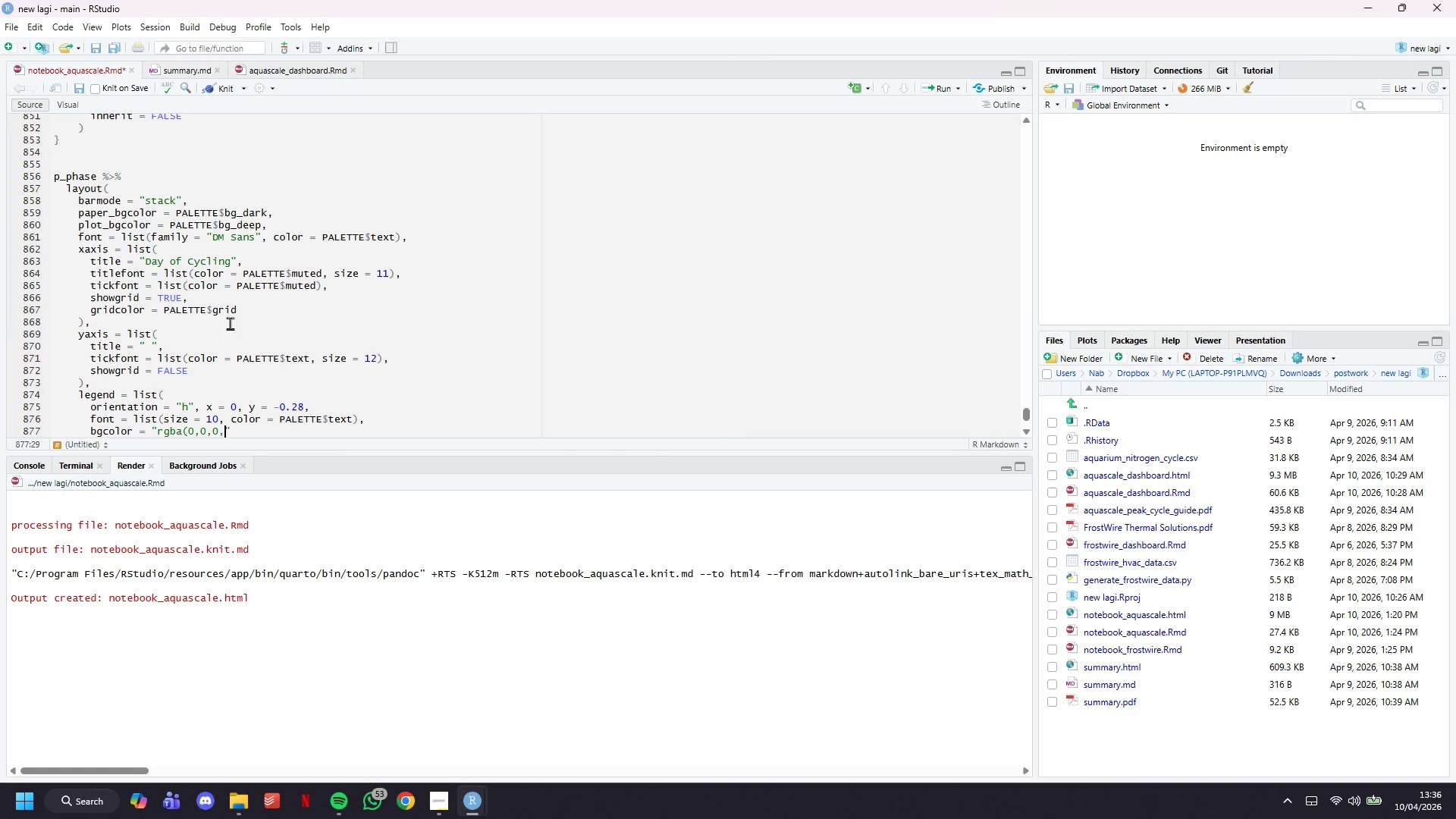 
key(ArrowRight)
 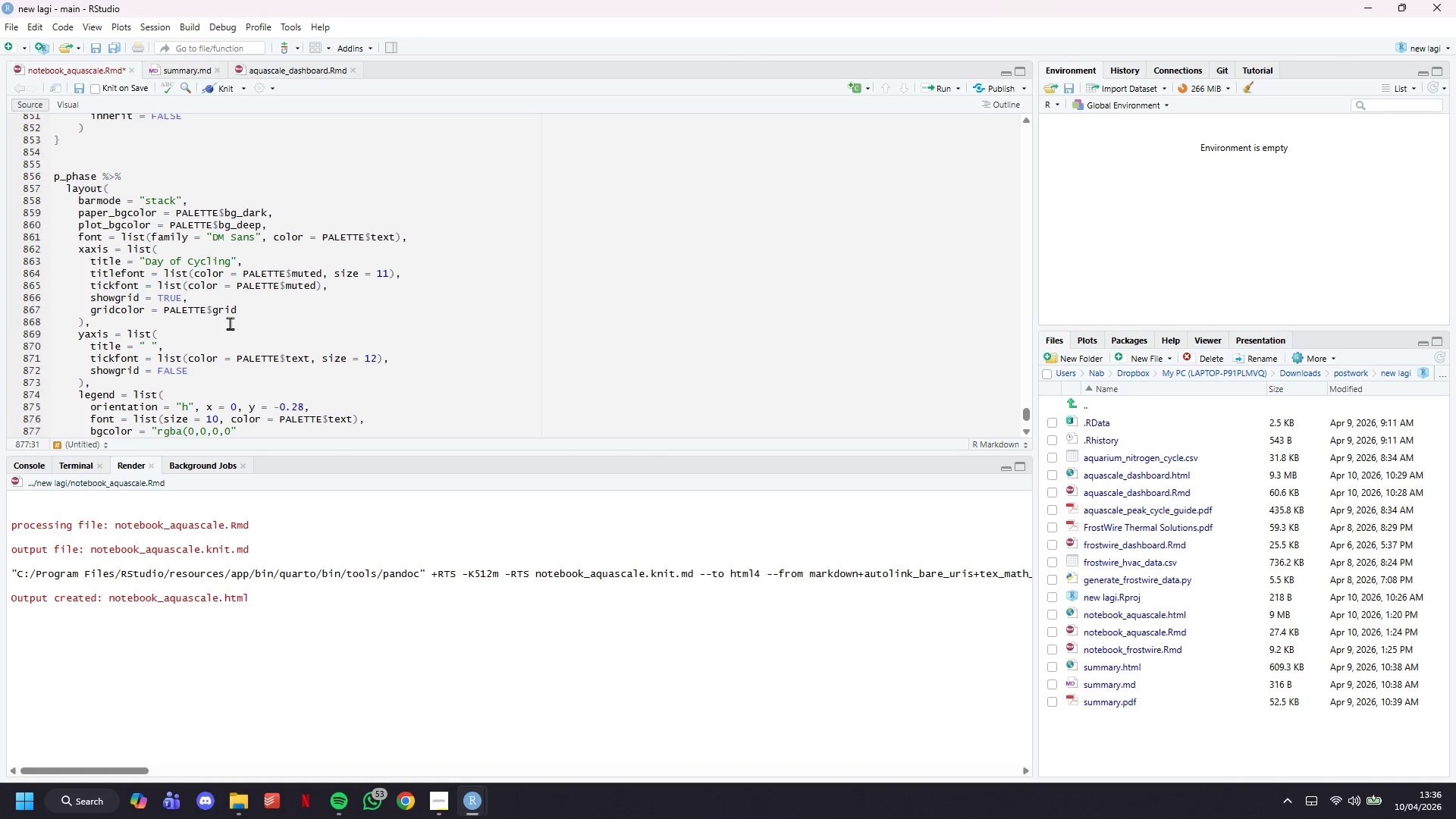 
key(ArrowLeft)
 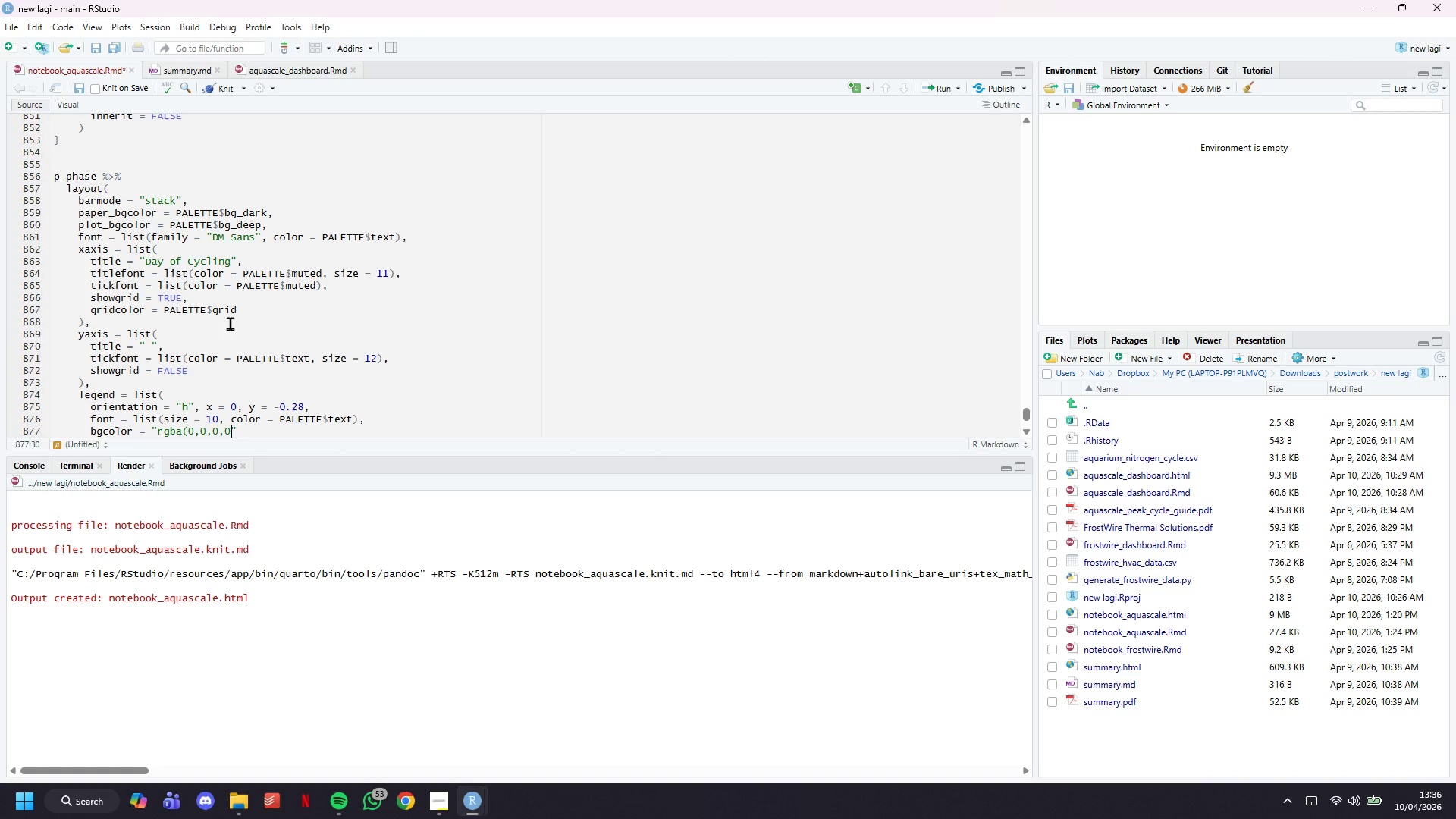 
key(Shift+0)
 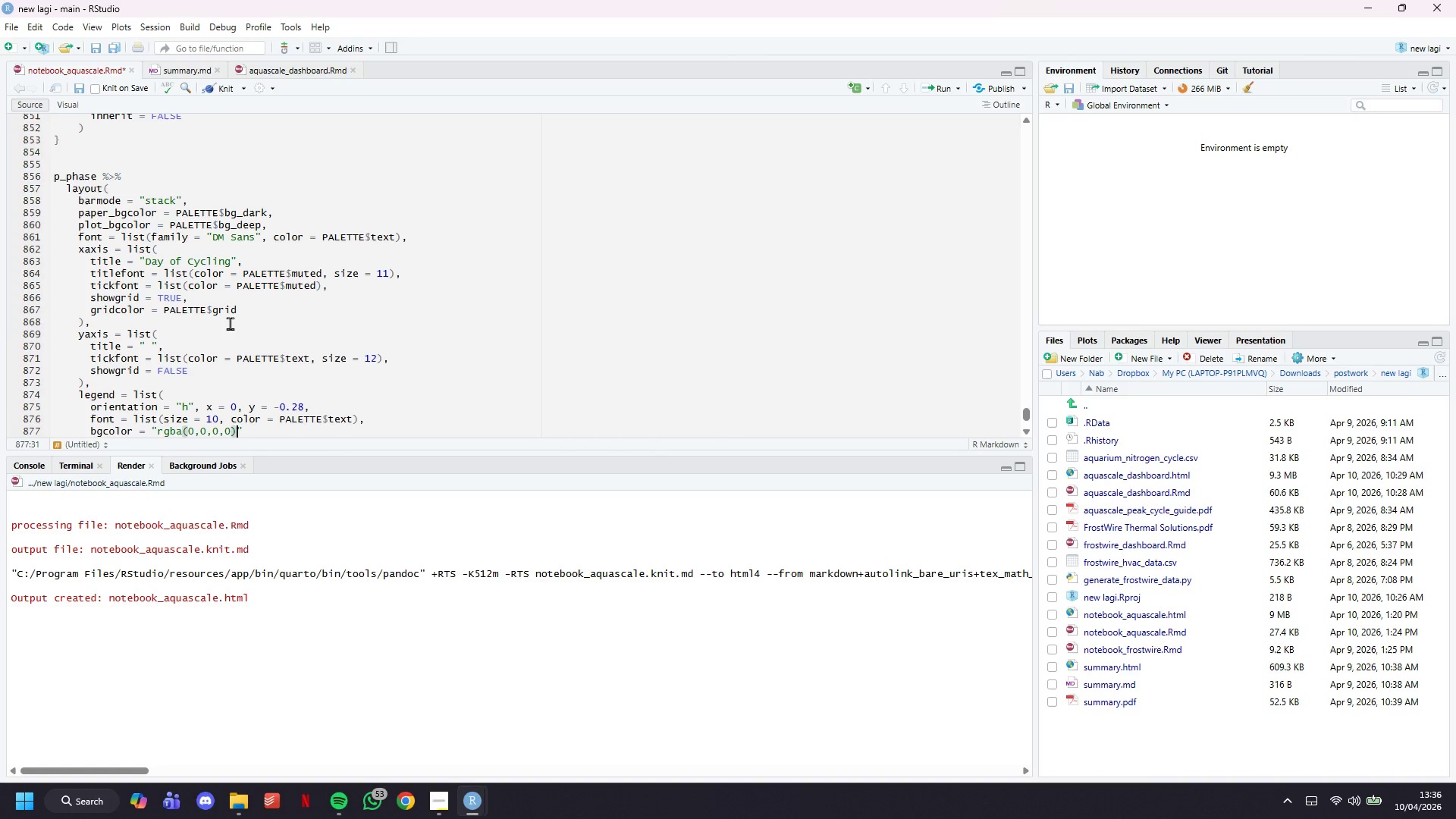 
key(ArrowRight)
 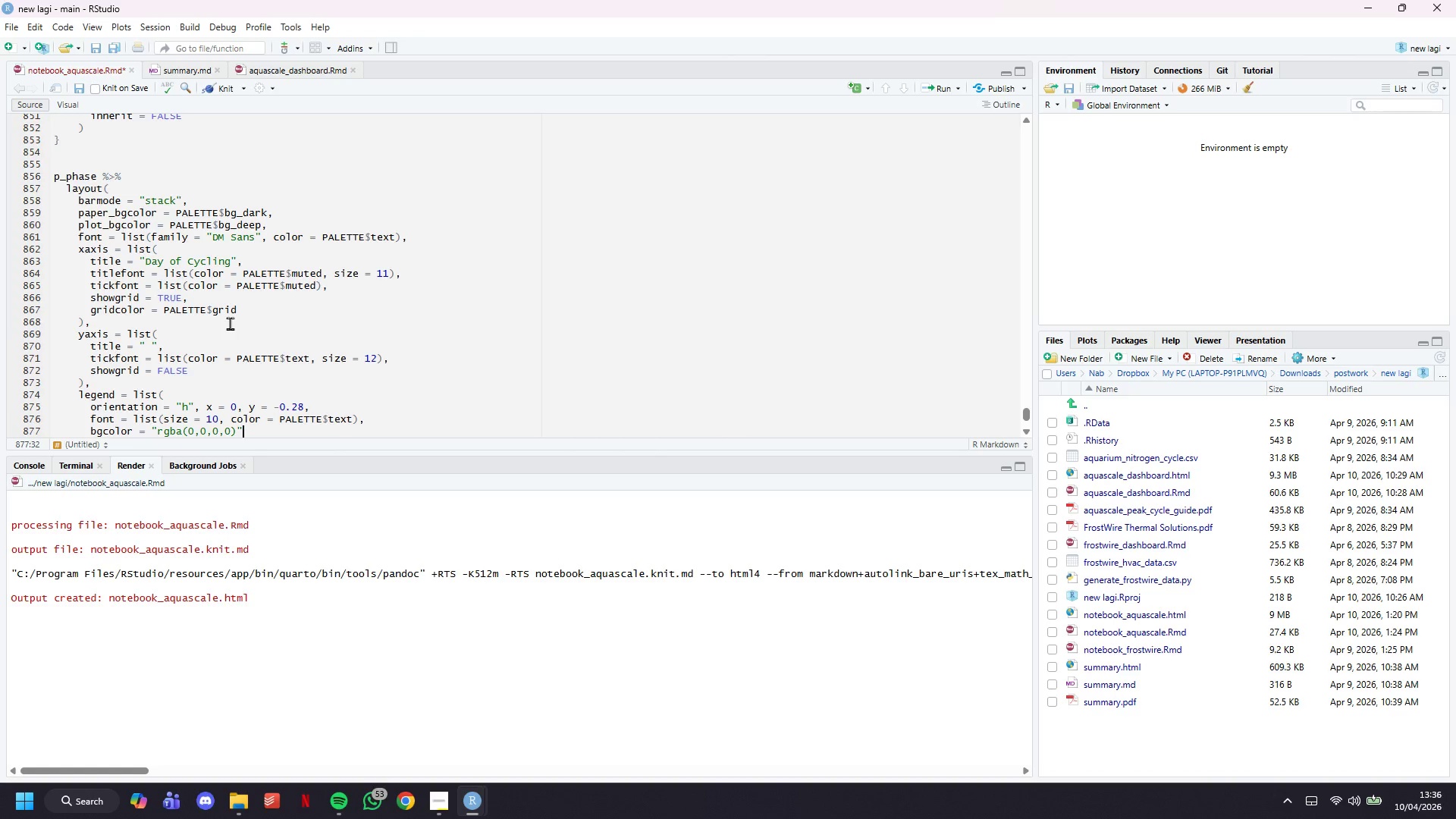 
key(ArrowDown)
 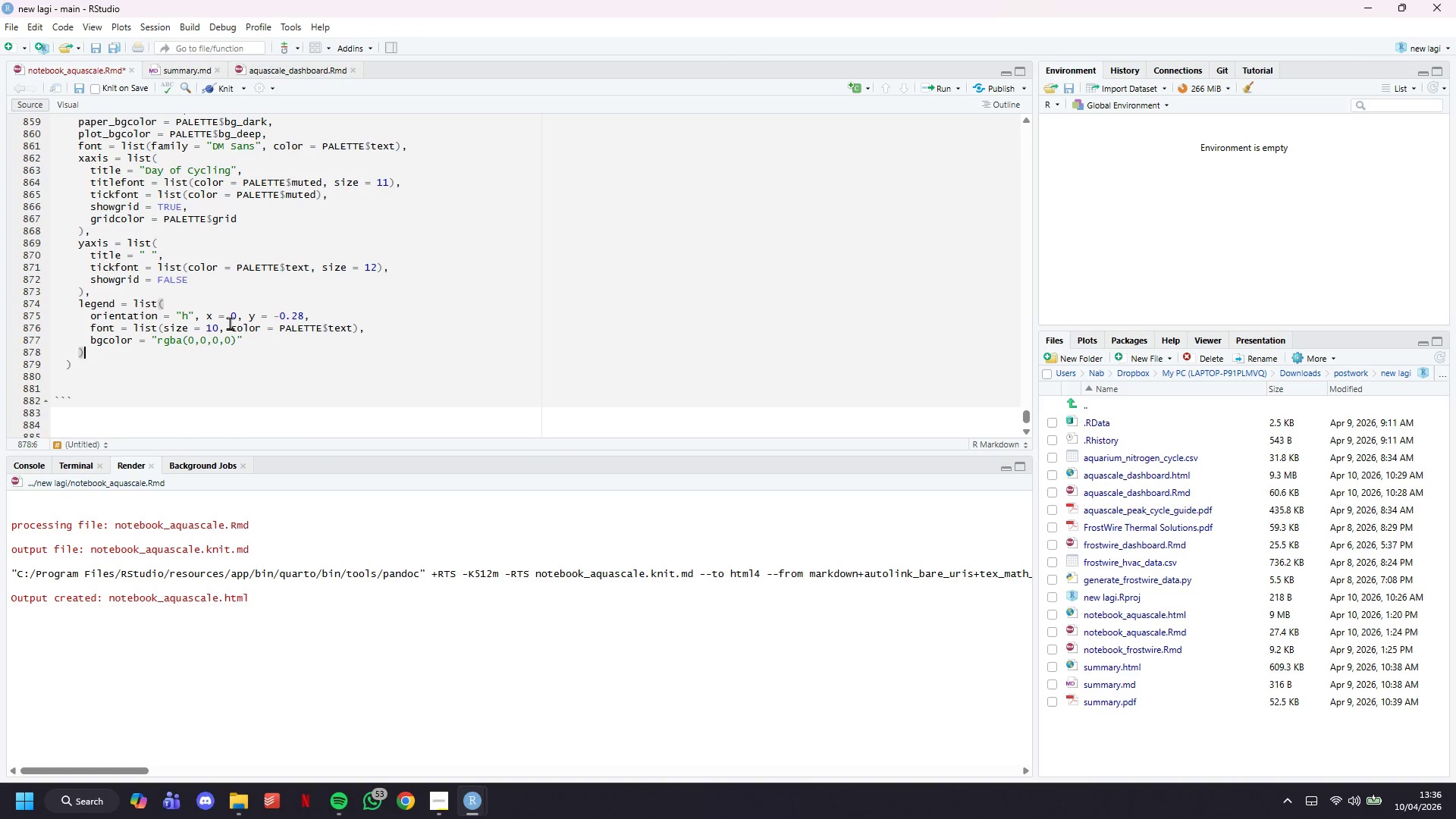 
scroll: coordinate [230, 323], scroll_direction: down, amount: 2.0
 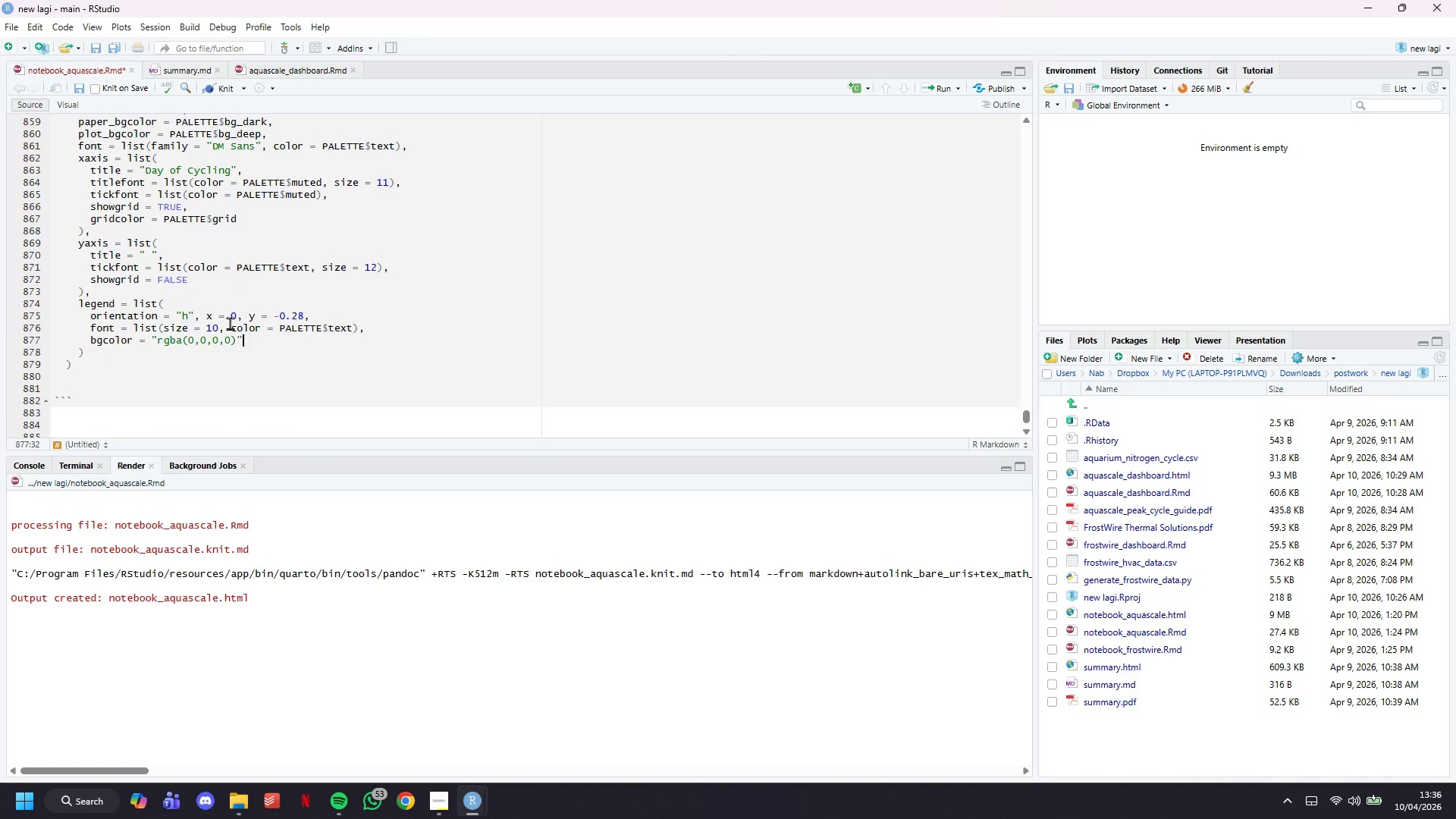 
key(Comma)
 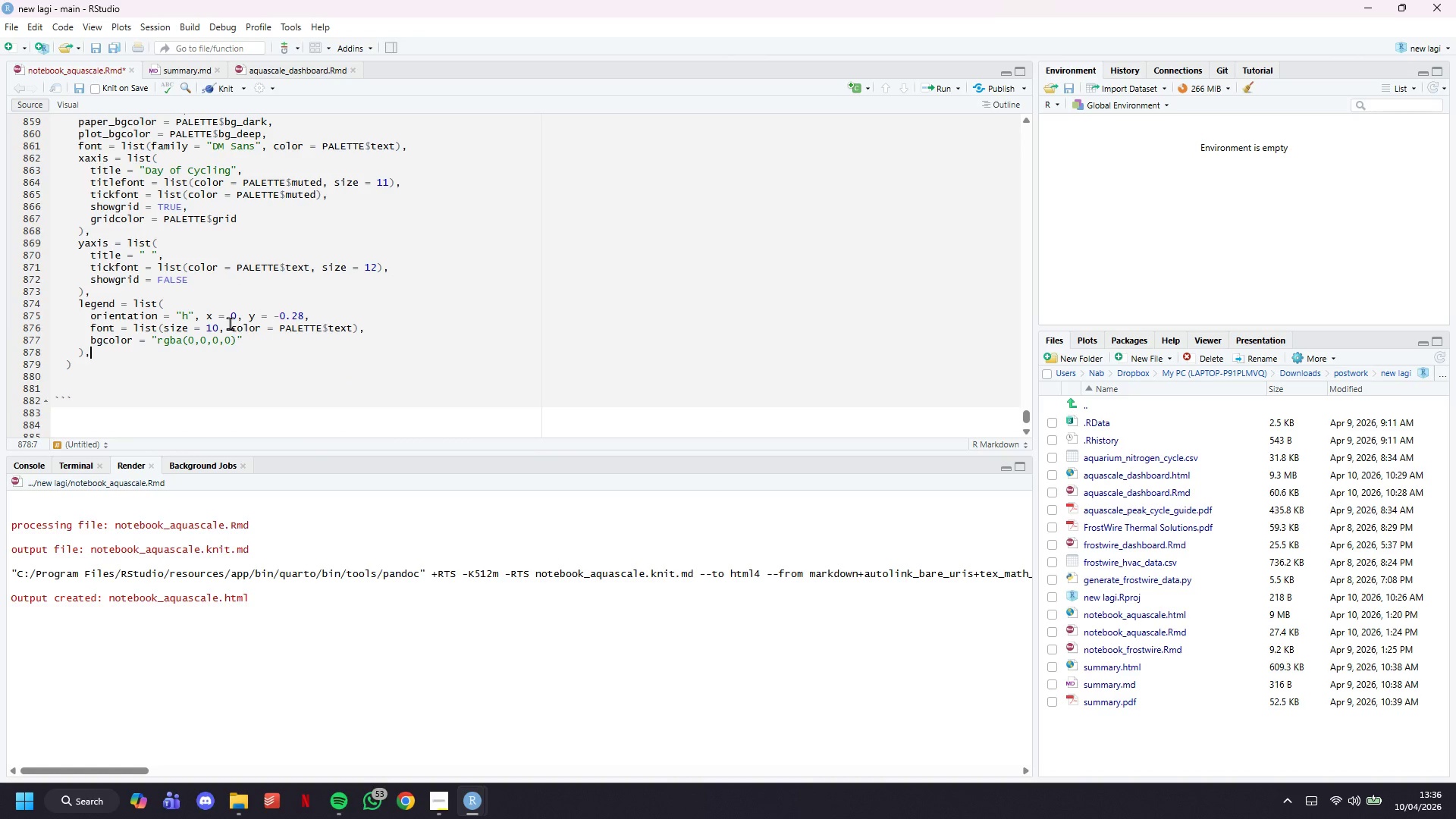 
key(Enter)
 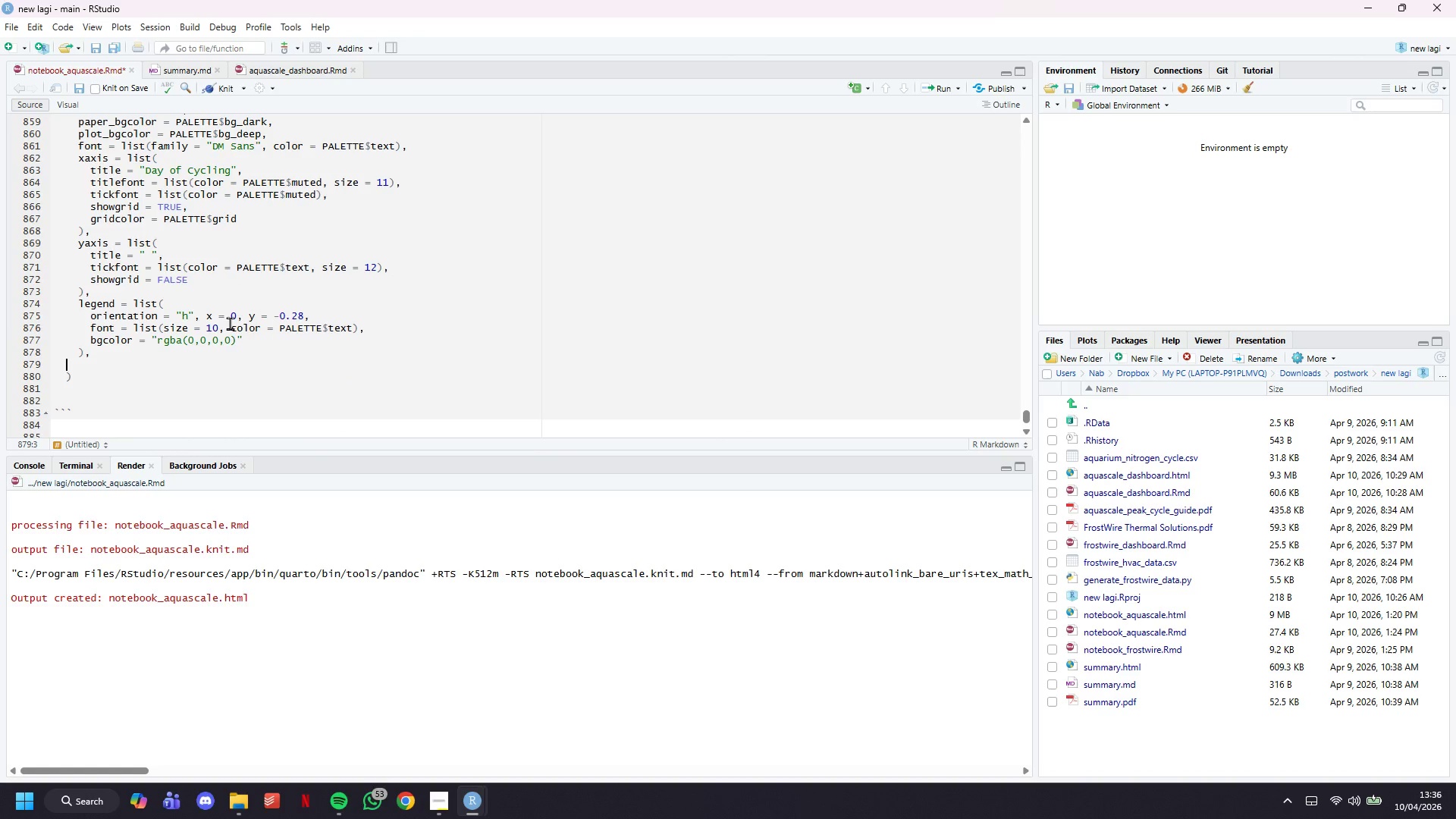 
key(Tab)
key(Tab)
type(margin = list(t = 20, b = 80, l = 150, r = 20)
 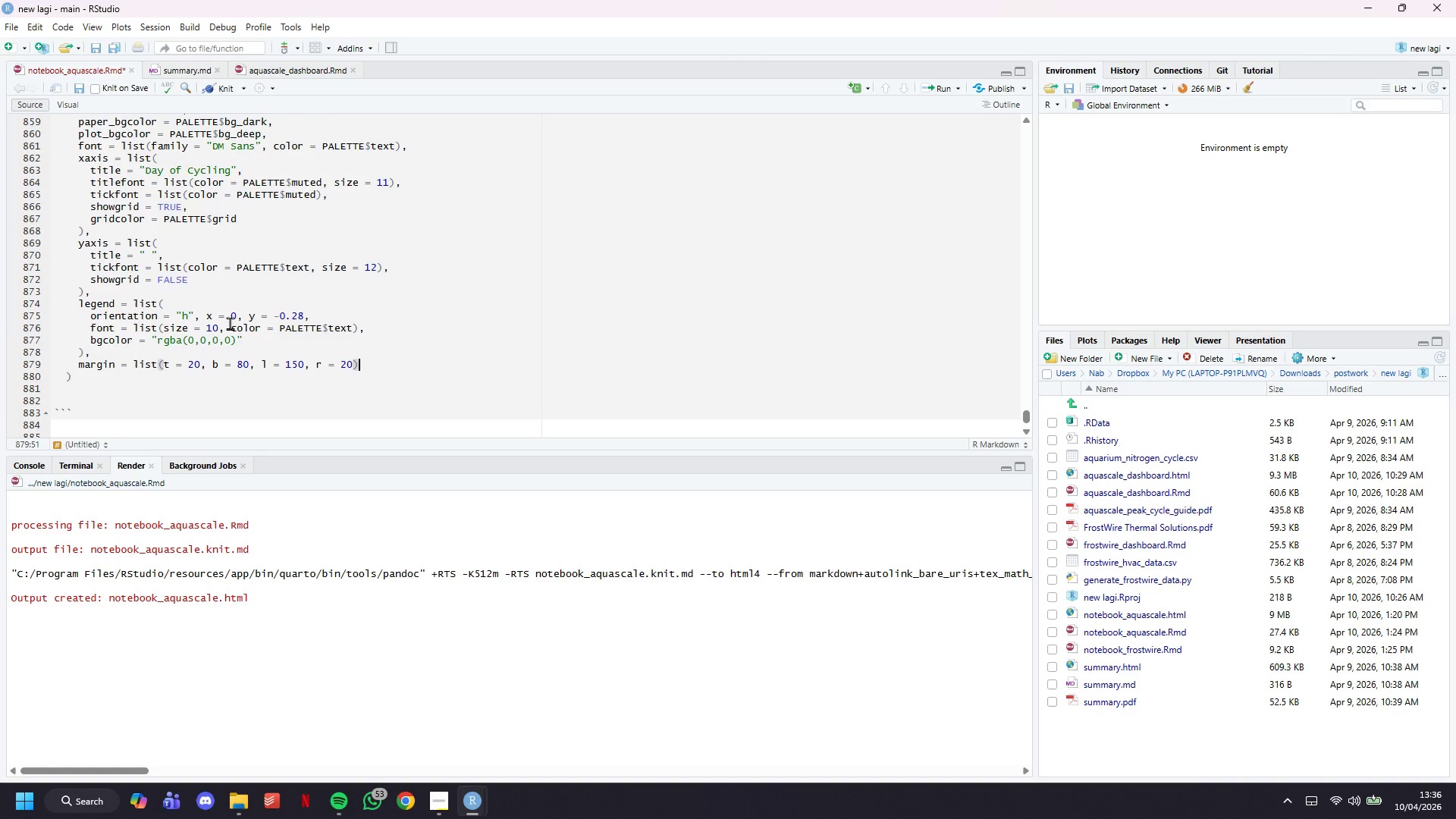 
key(ArrowRight)
 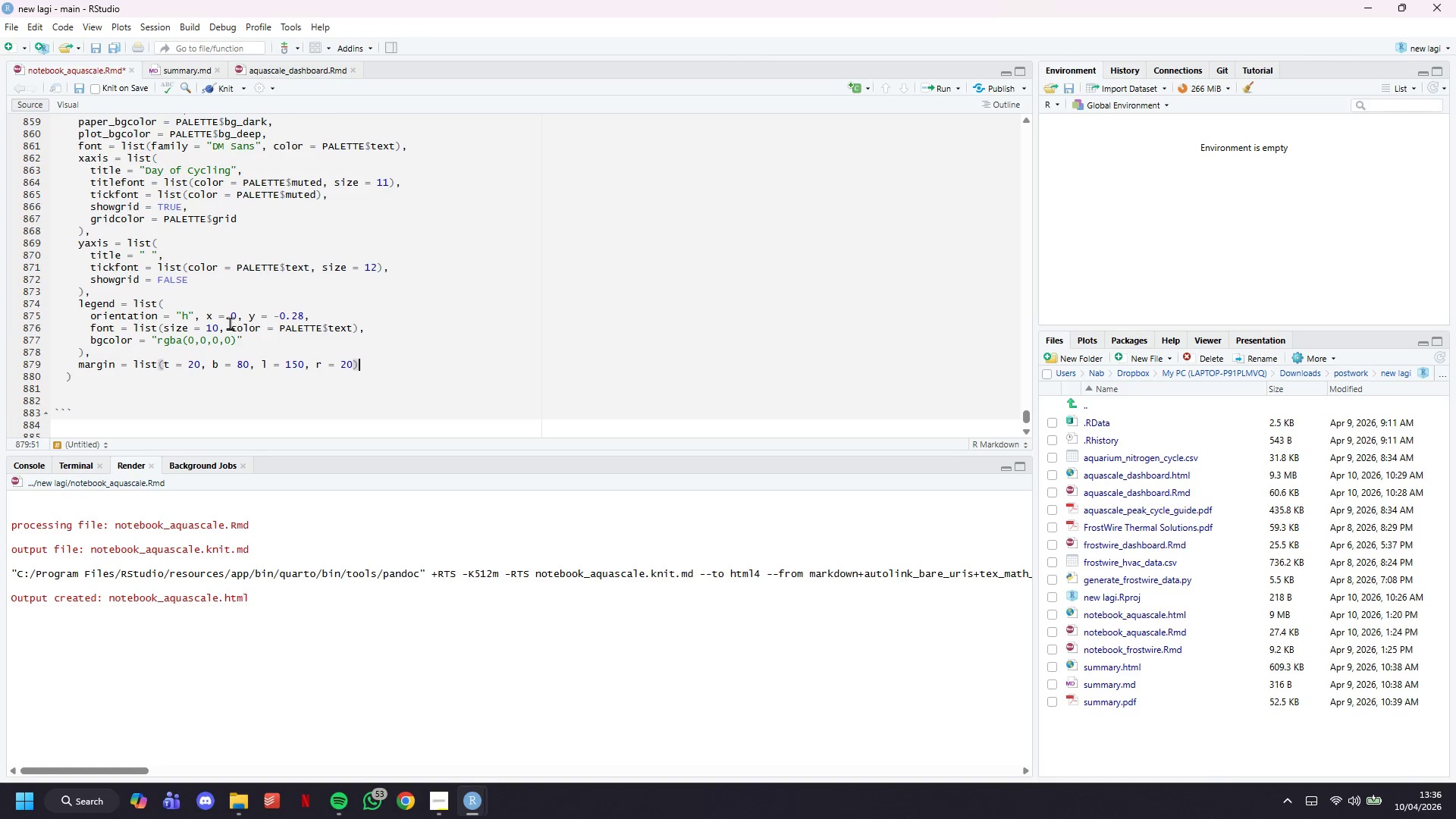 
key(ArrowDown)
 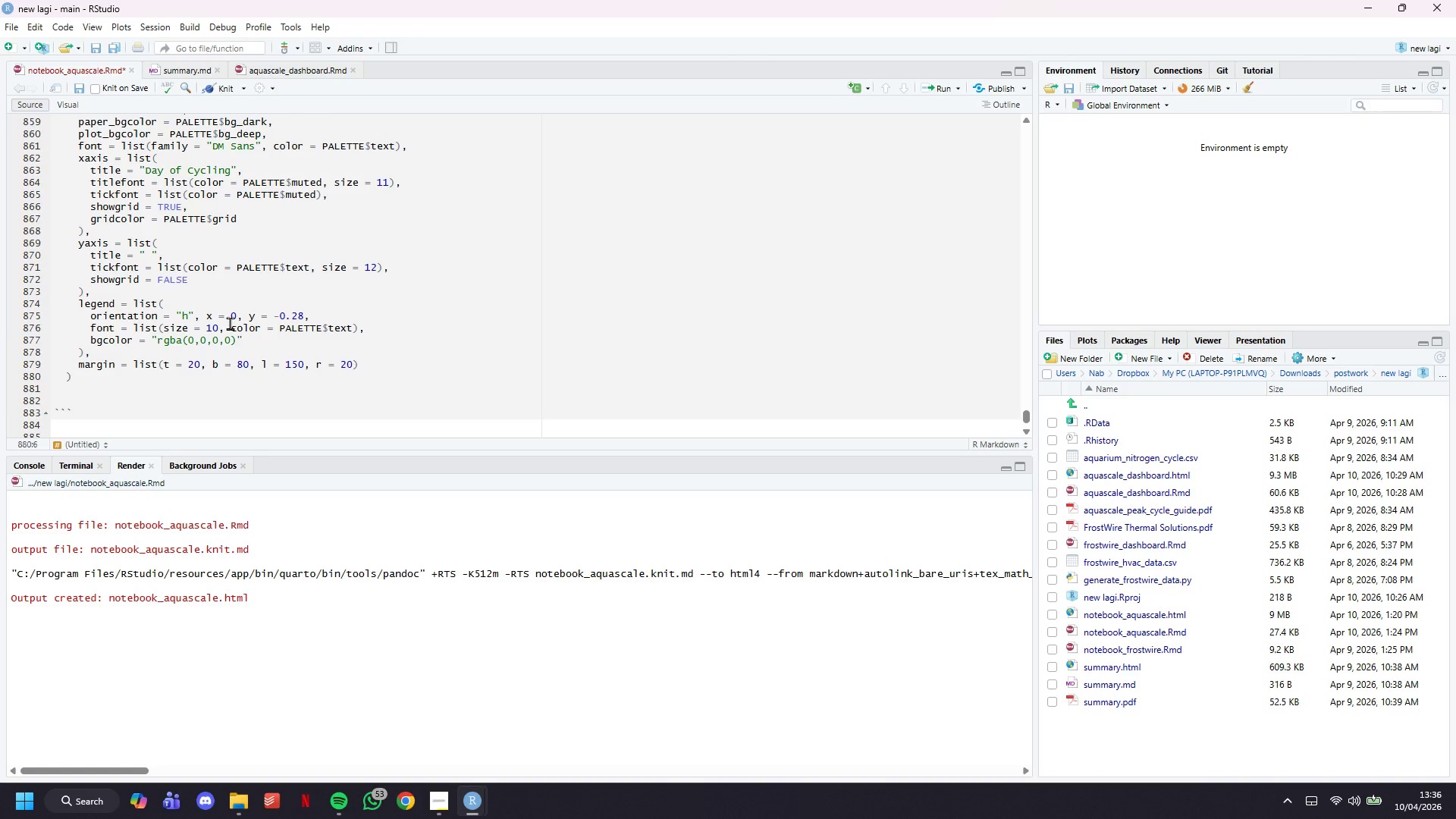 
key(Backspace)
 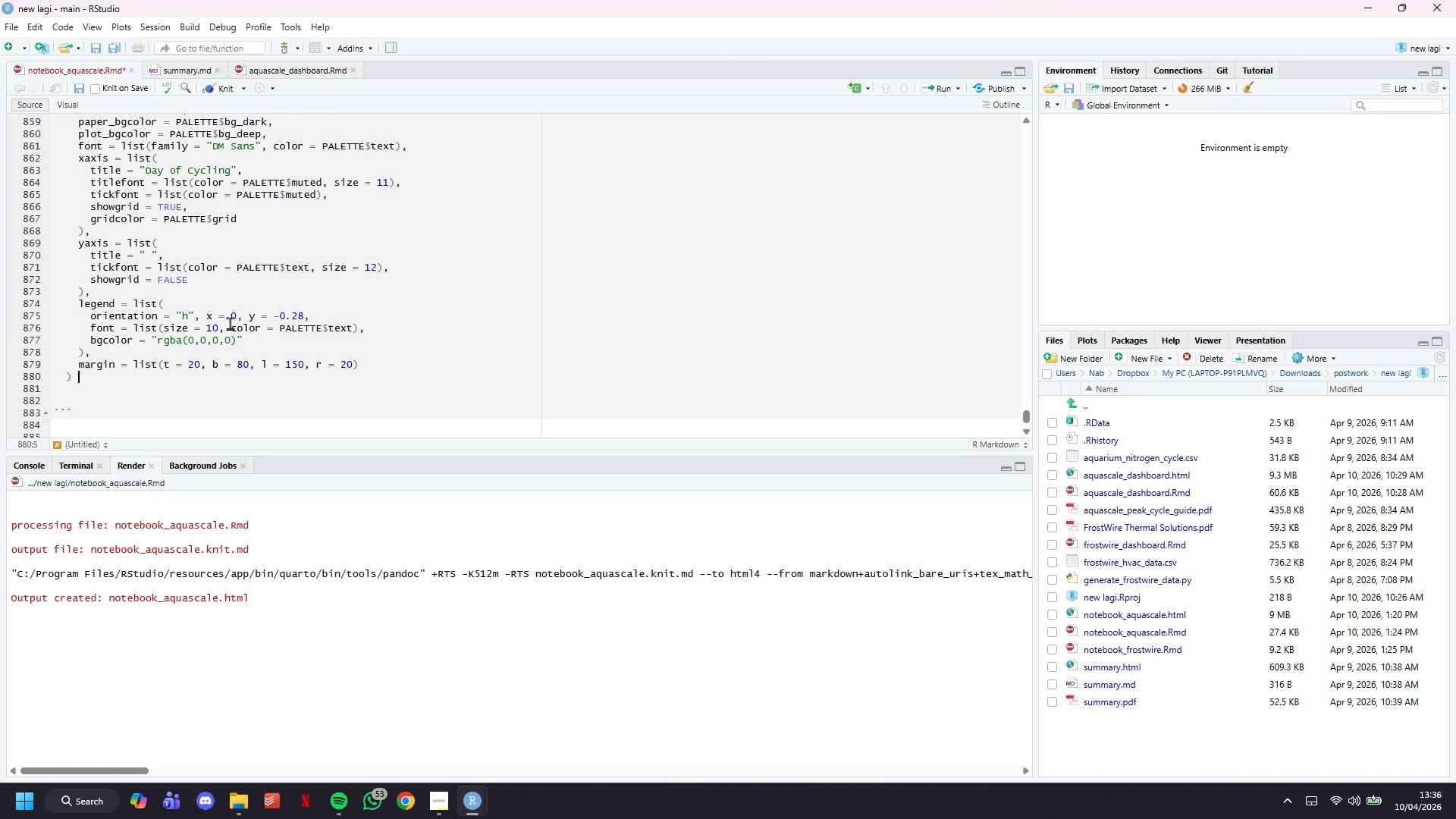 
key(Backspace)
 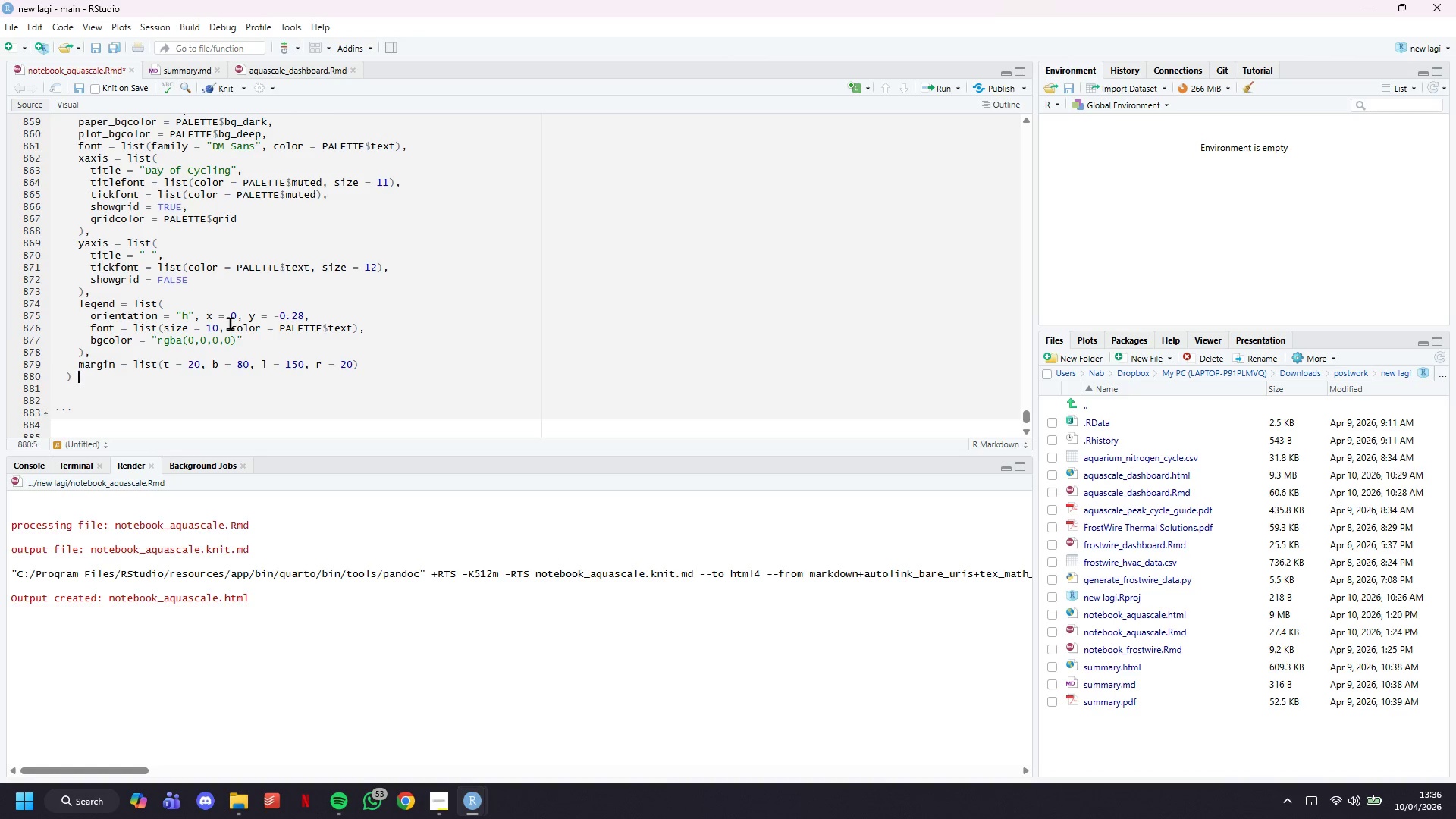 
key(Space)
 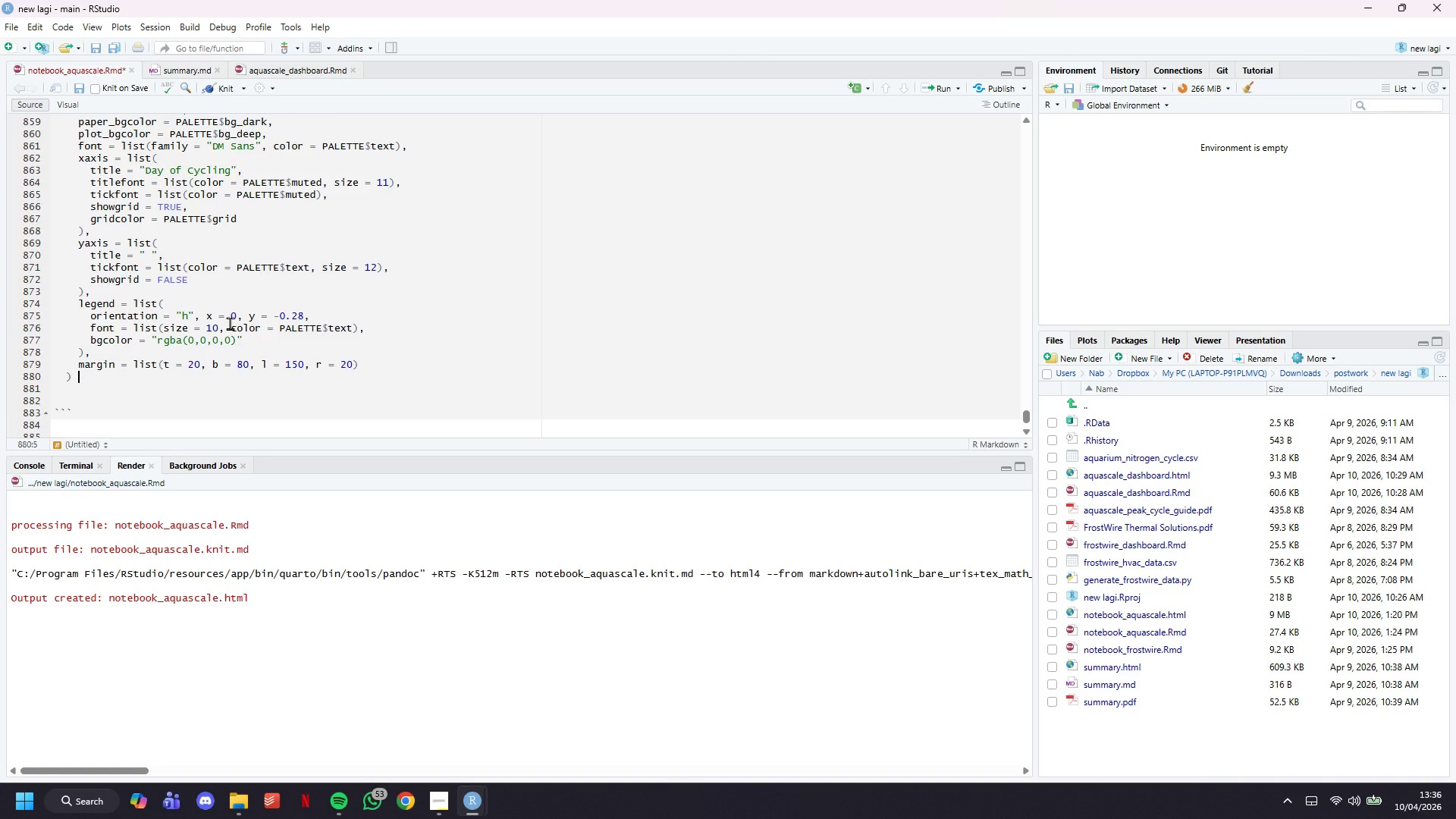 
key(Shift+5)
 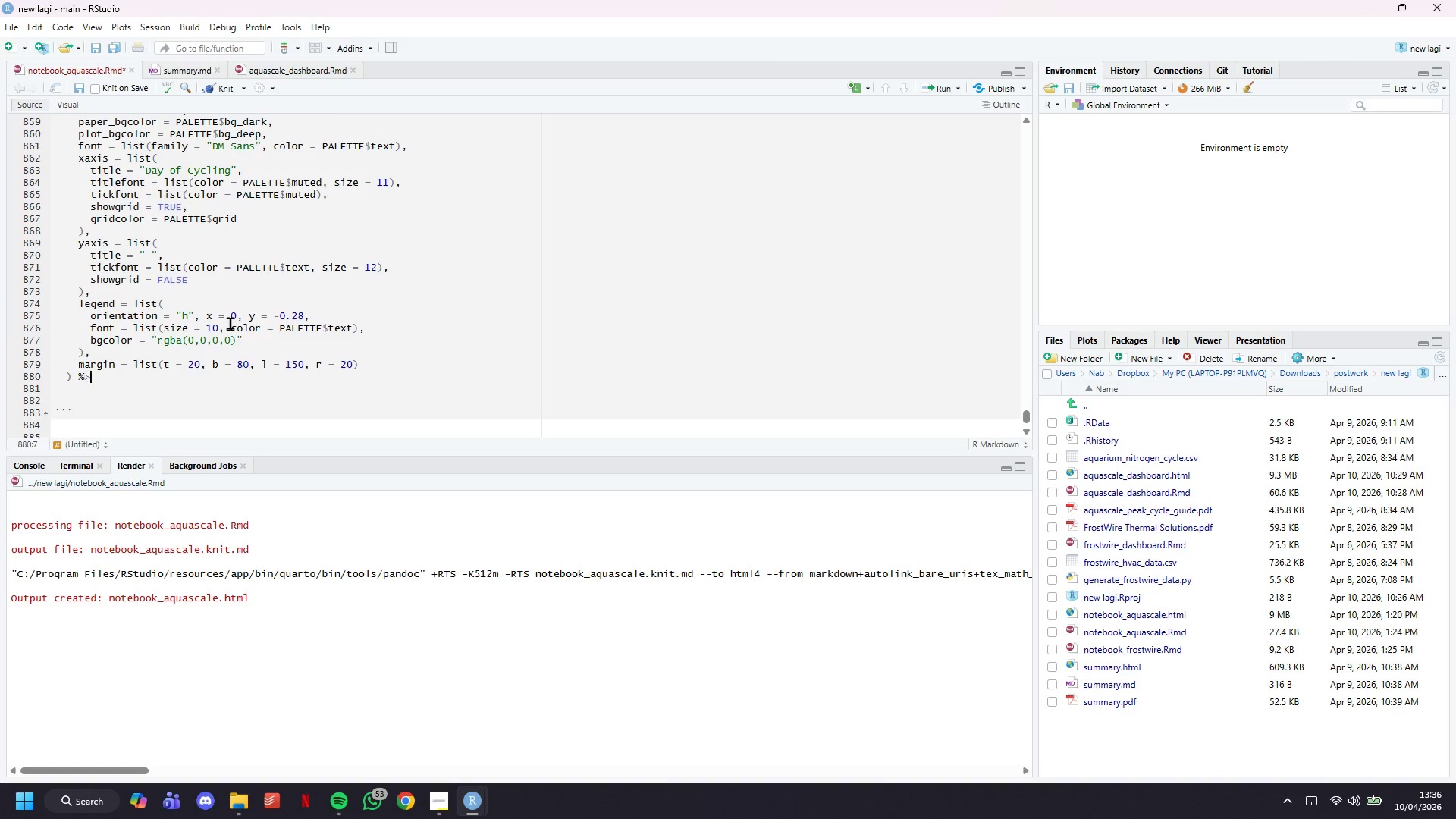 
key(Shift+Period)
 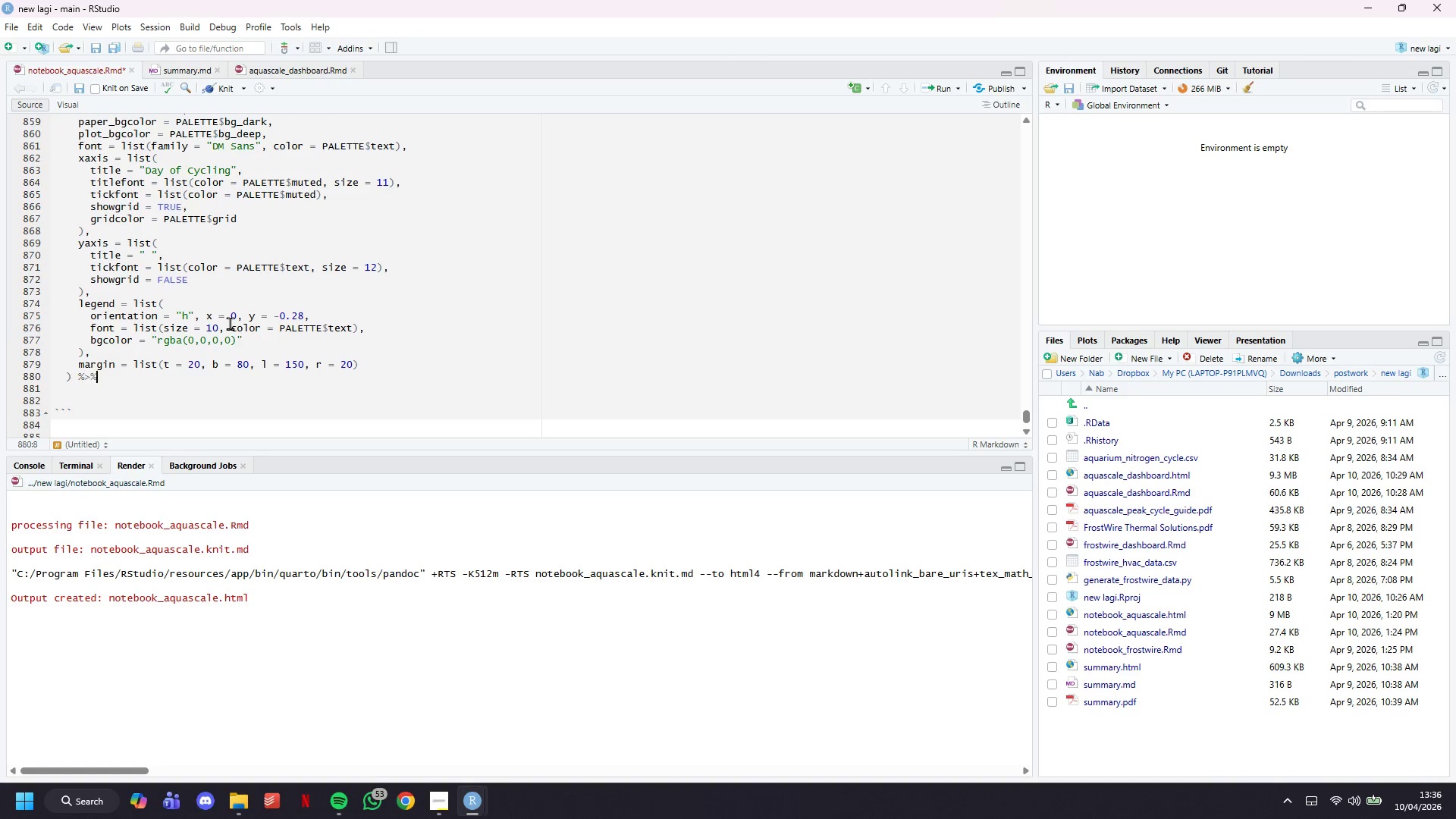 
key(Shift+5)
 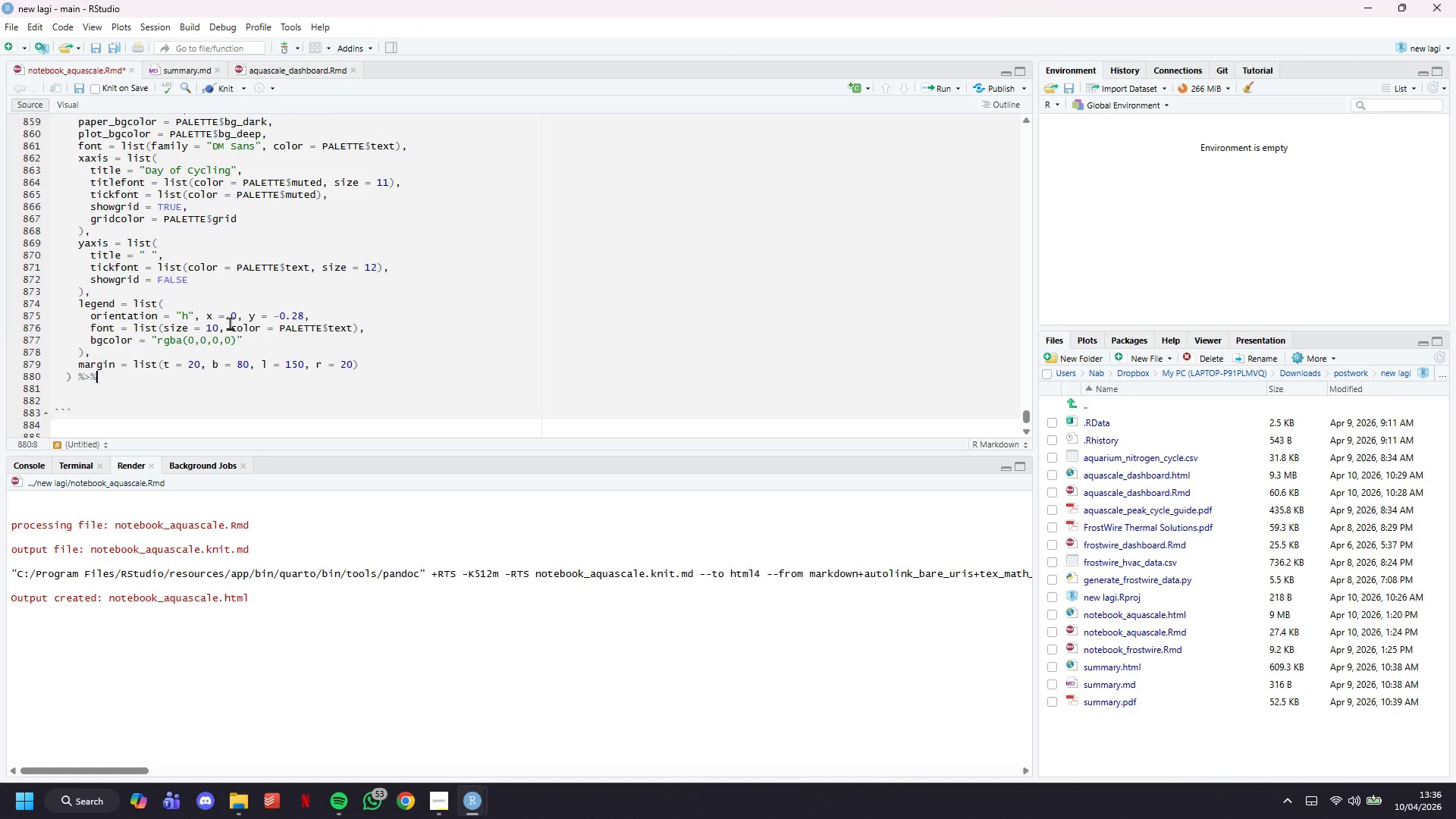 
key(Enter)
 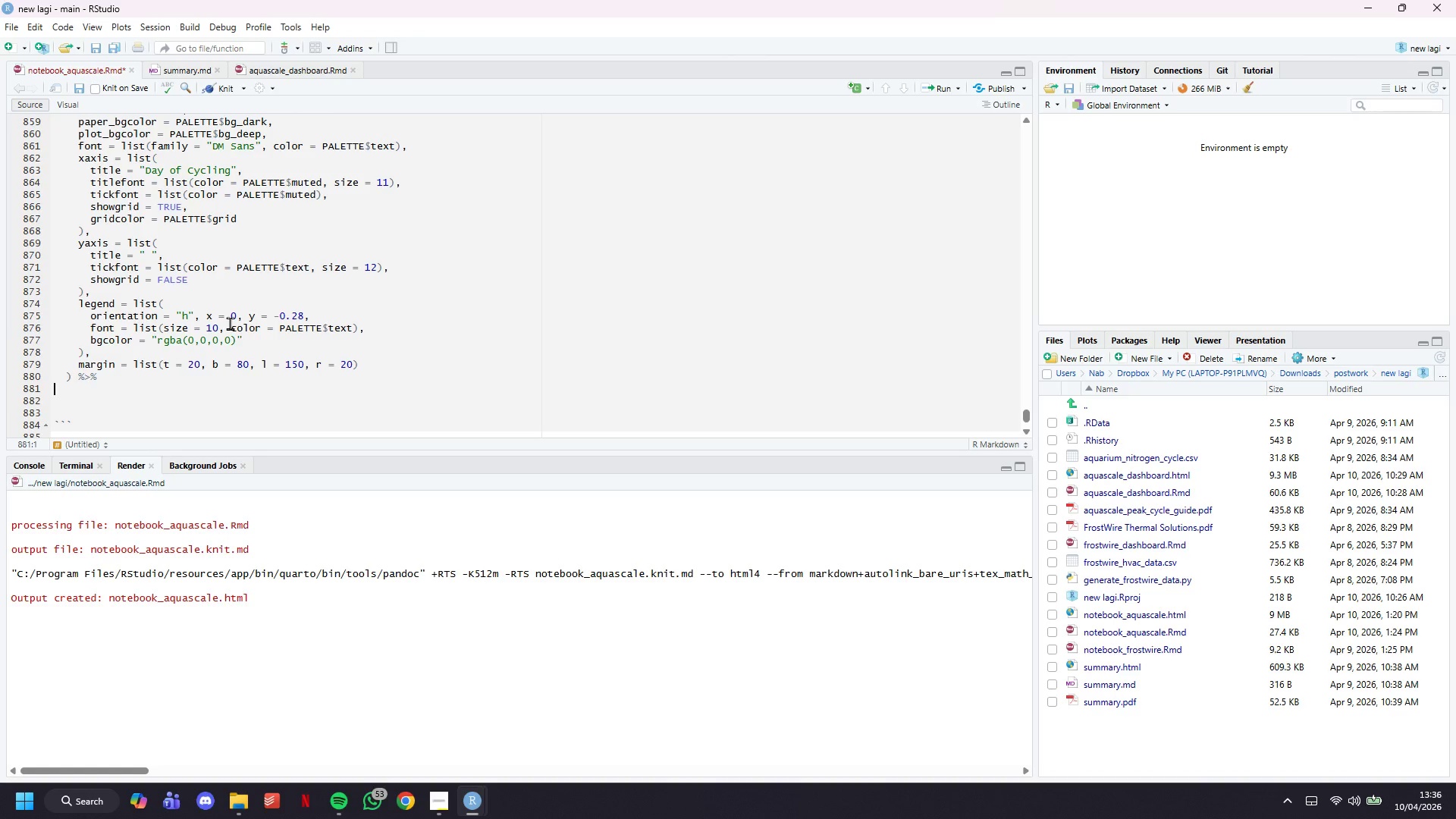 
key(Tab)
type(config(displayModeBae )
key(Backspace)
key(Backspace)
type(r -)
key(Backspace)
type(= FALSE)
 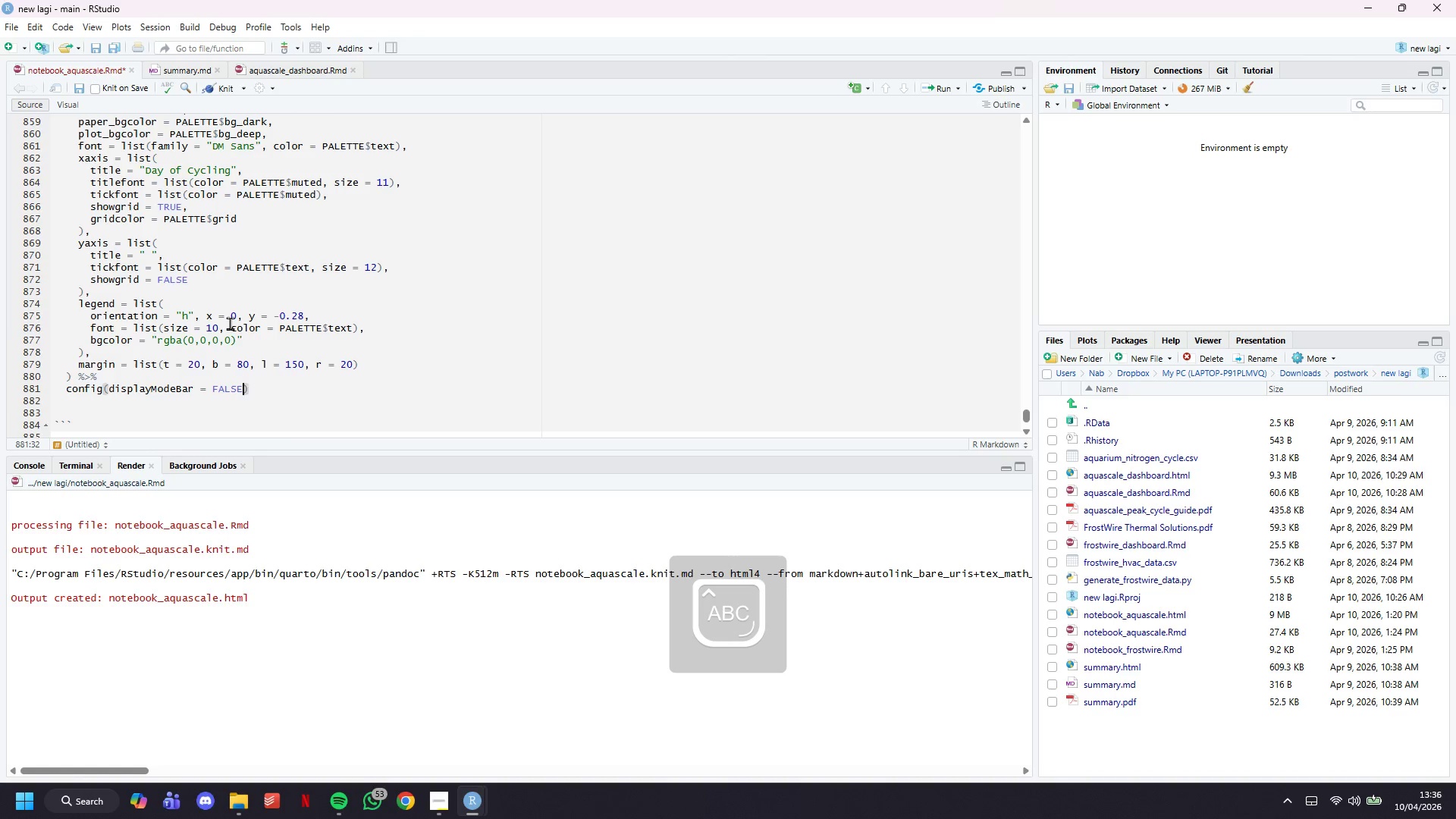 
key(Control+S)
 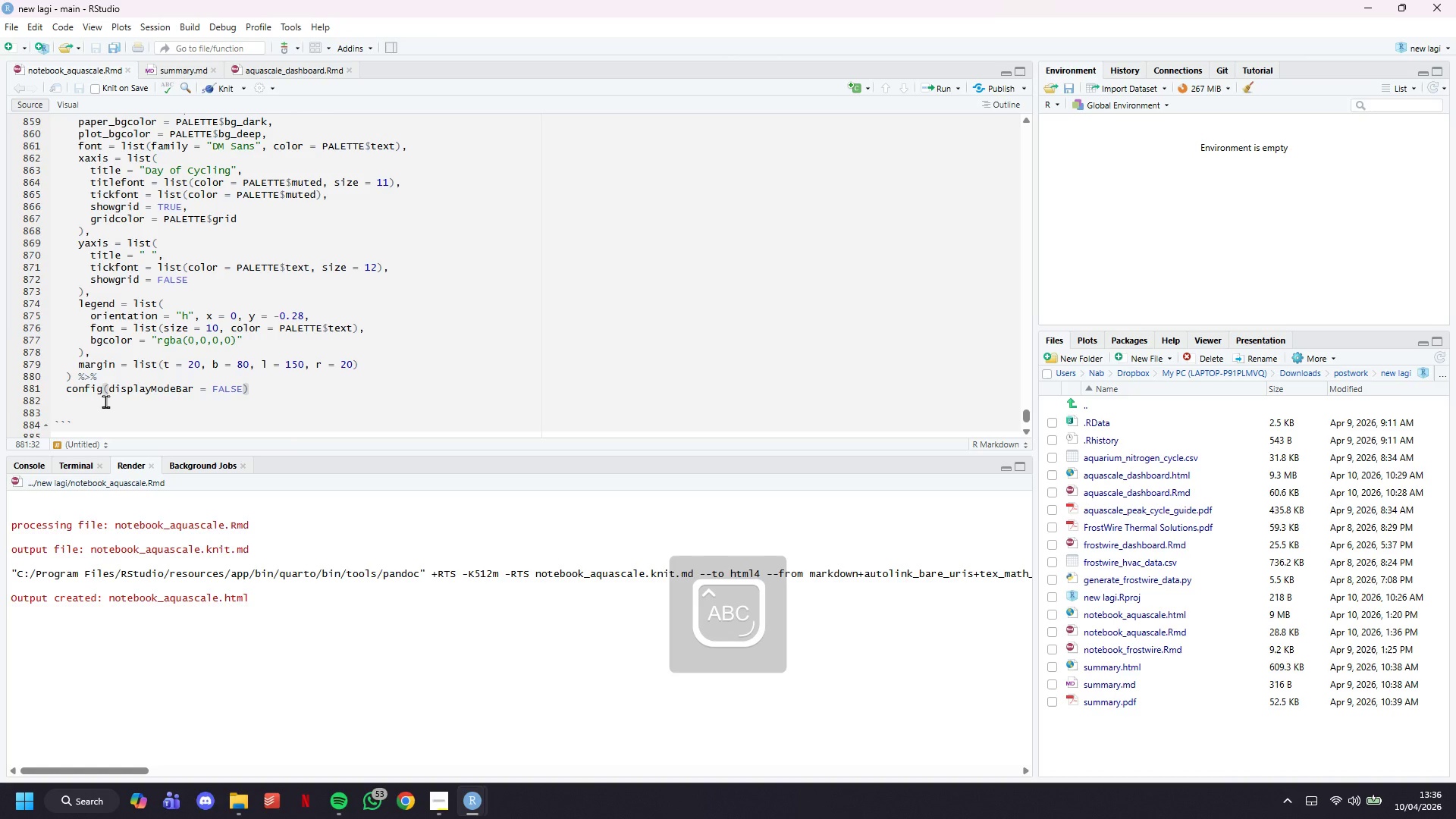 
left_click([111, 410])
 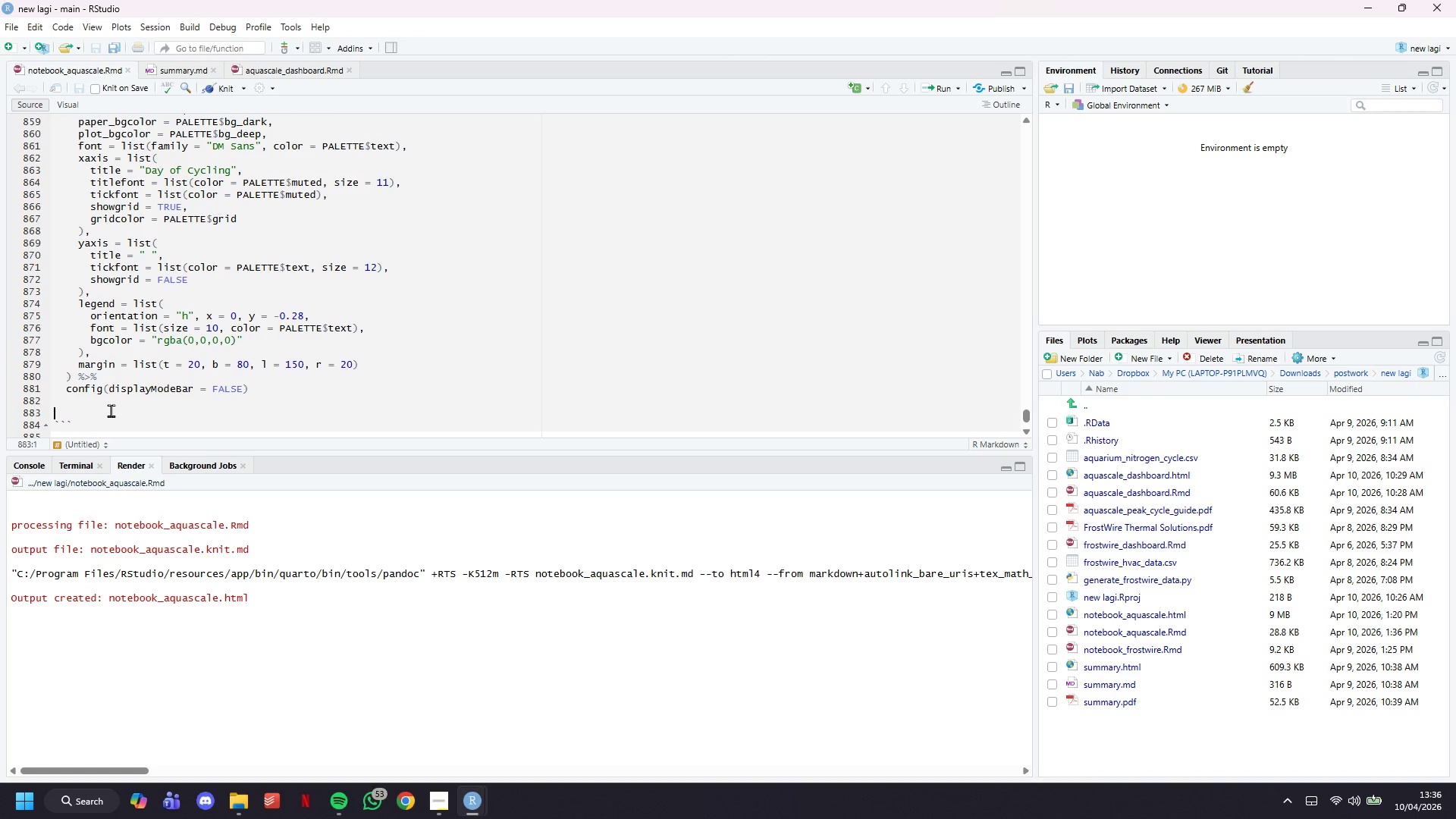 
key(Backspace)
 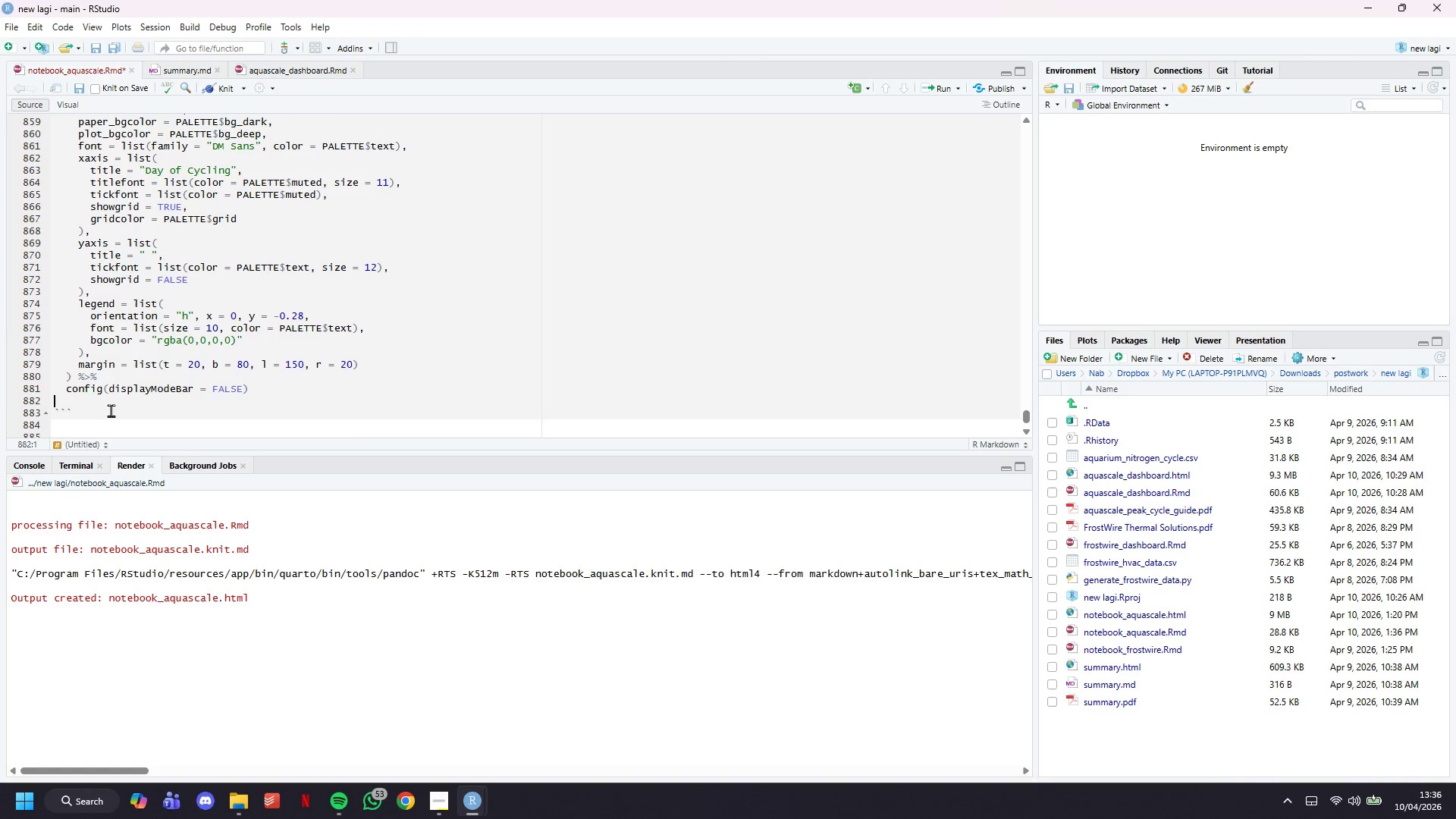 
key(Backspace)
 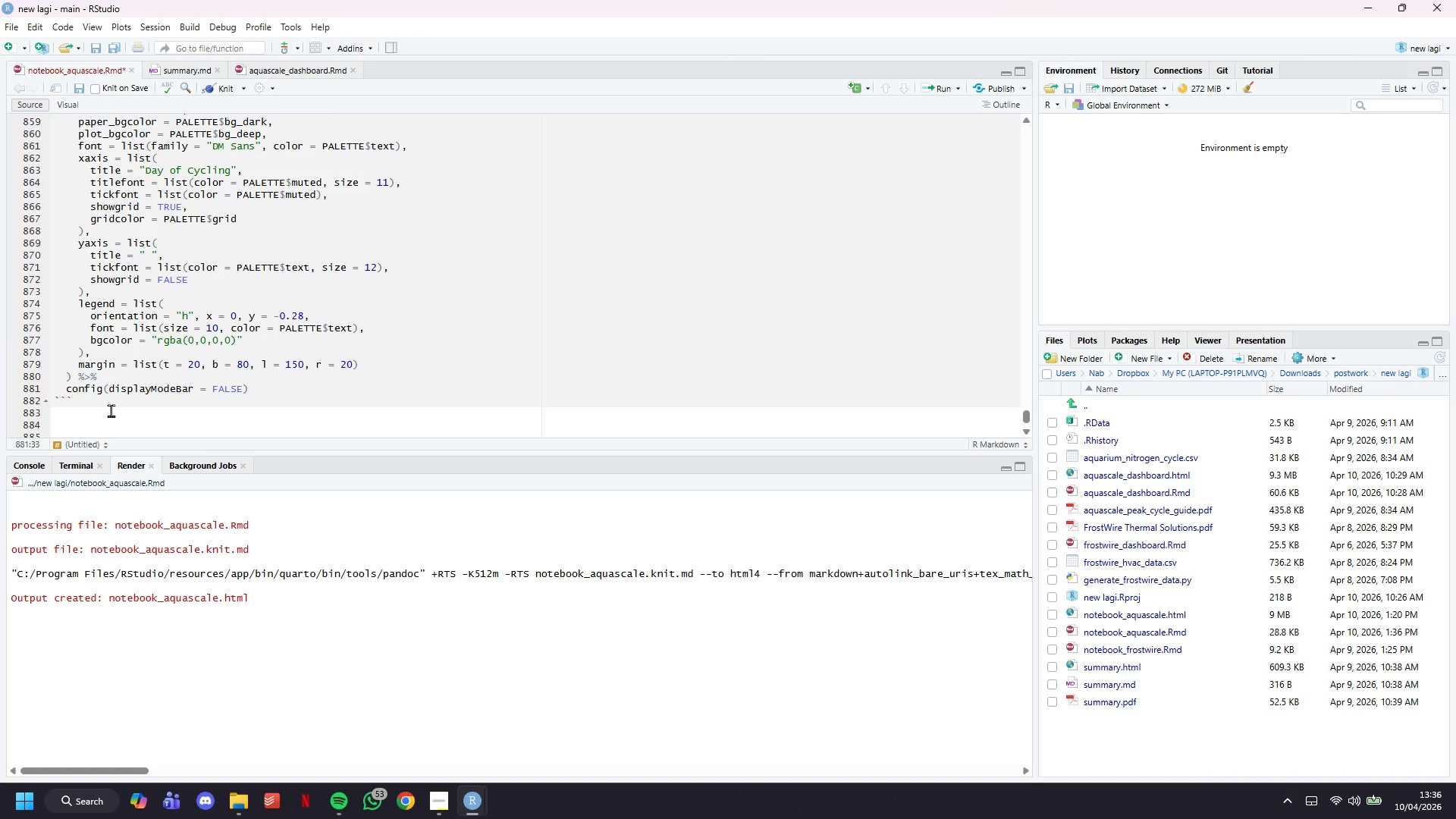 
key(Control+S)
 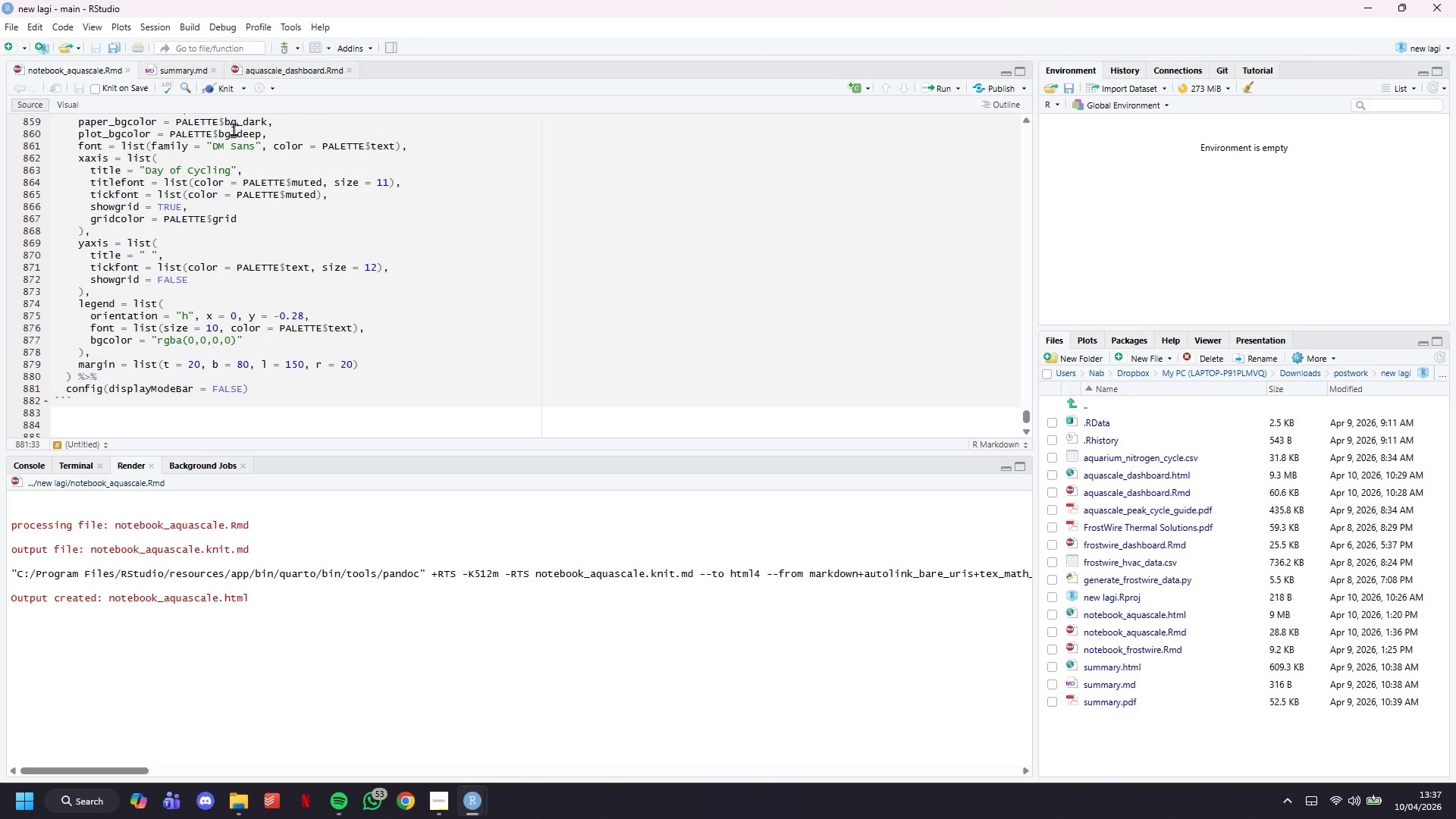 
left_click([219, 89])
 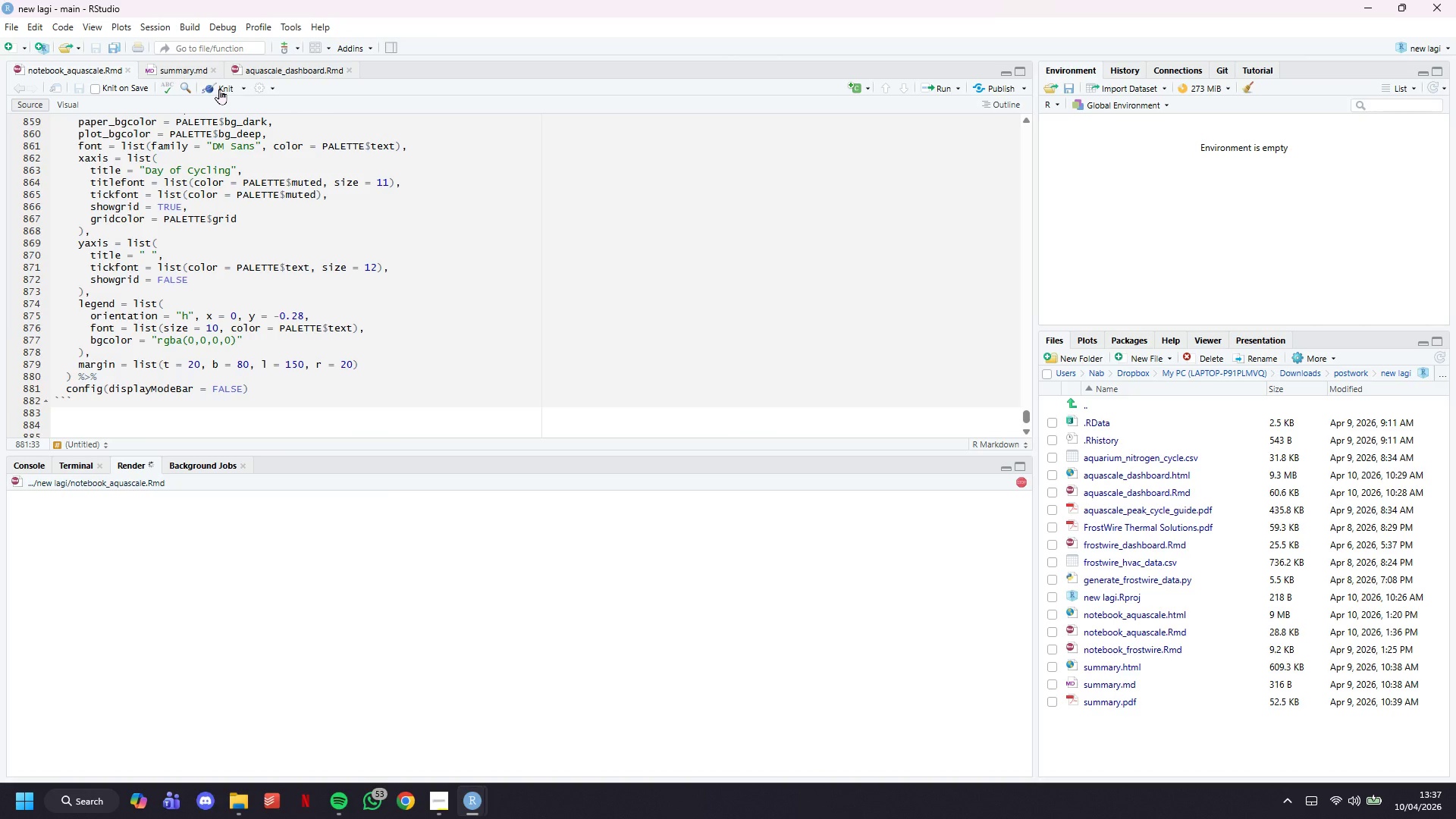 
wait(5.69)
 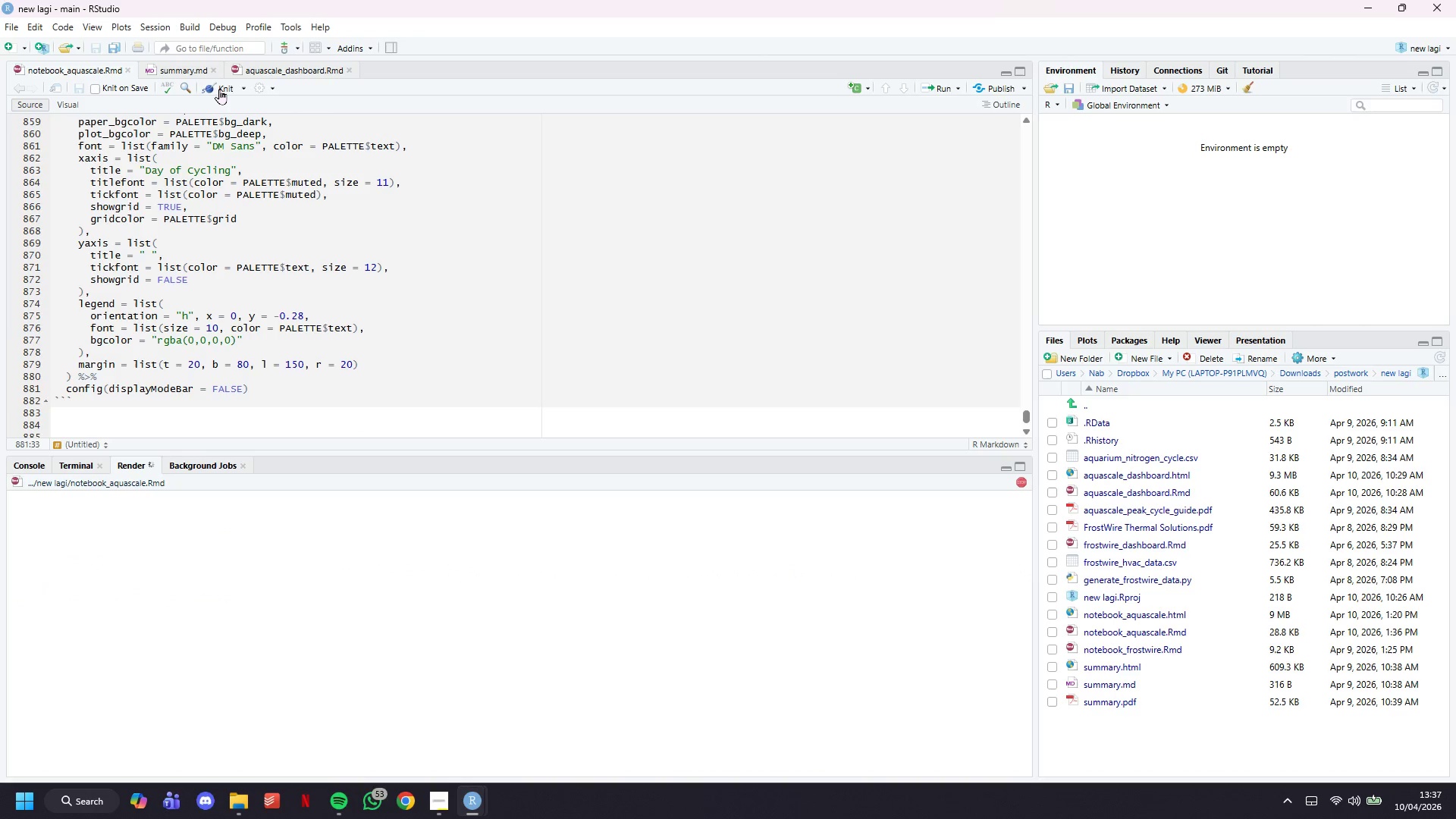 
scroll: coordinate [306, 320], scroll_direction: down, amount: 6.0
 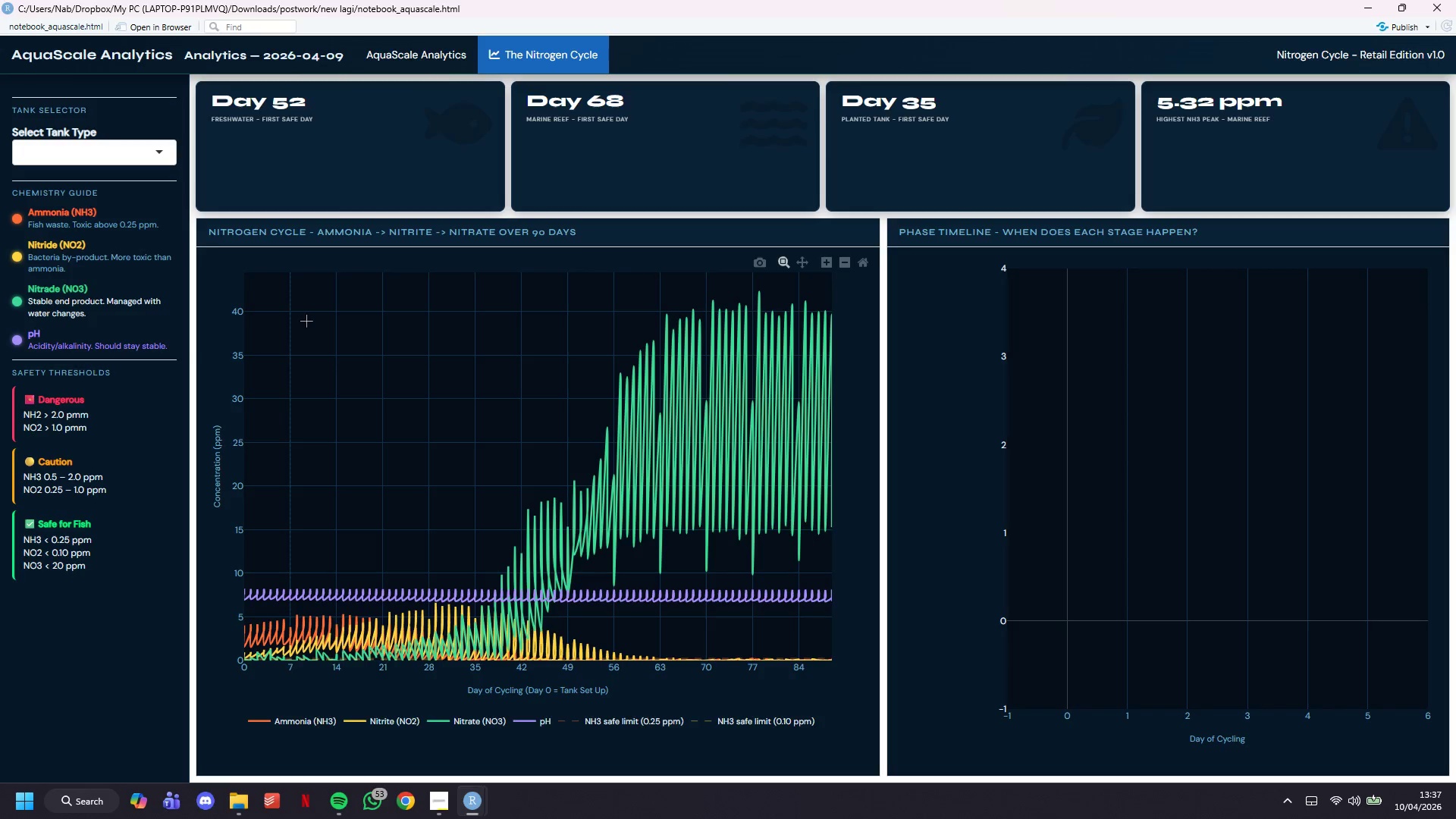 
wait(12.55)
 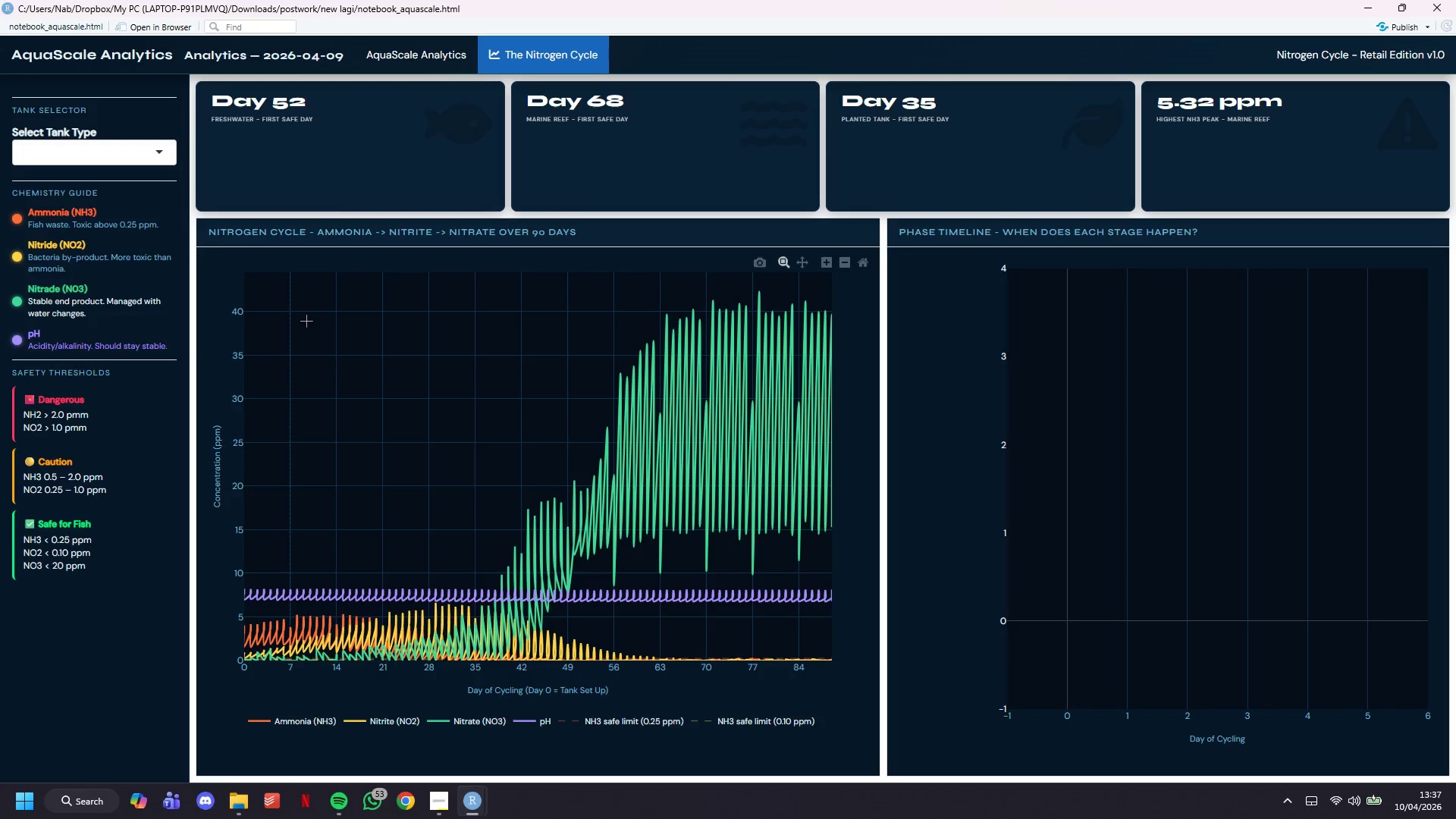 
left_click([1353, 6])
 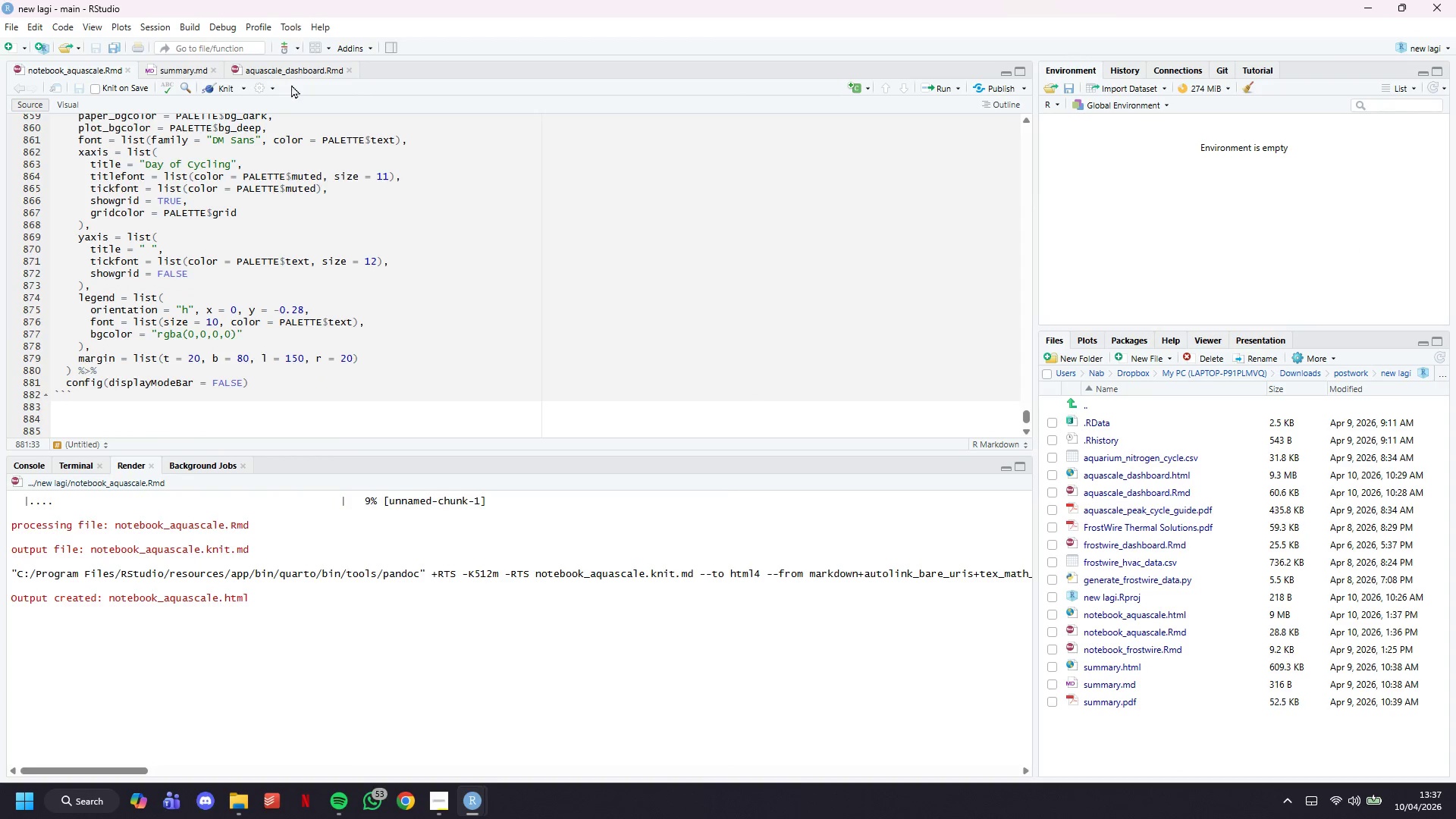 
left_click([304, 72])
 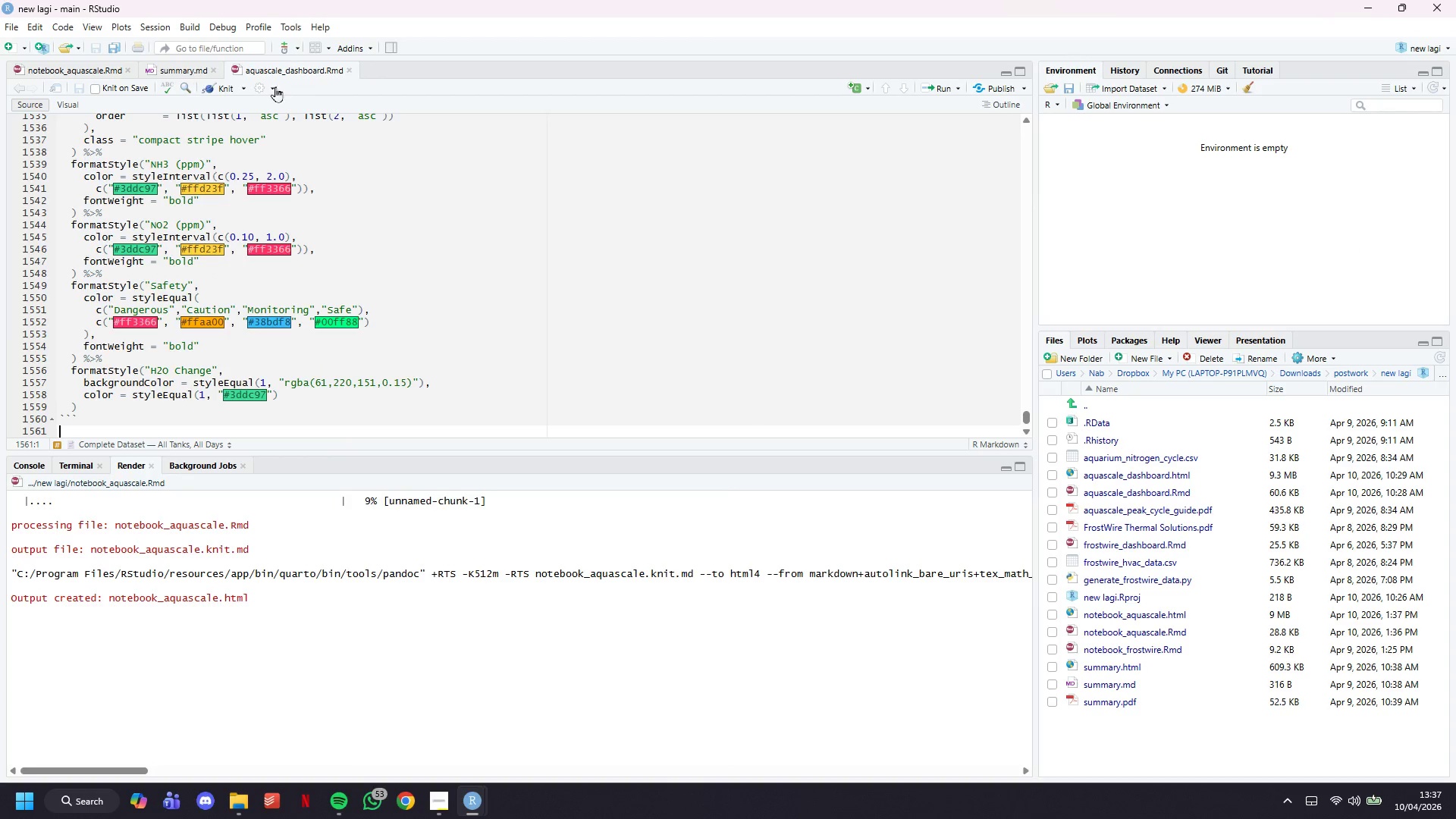 
left_click([215, 87])
 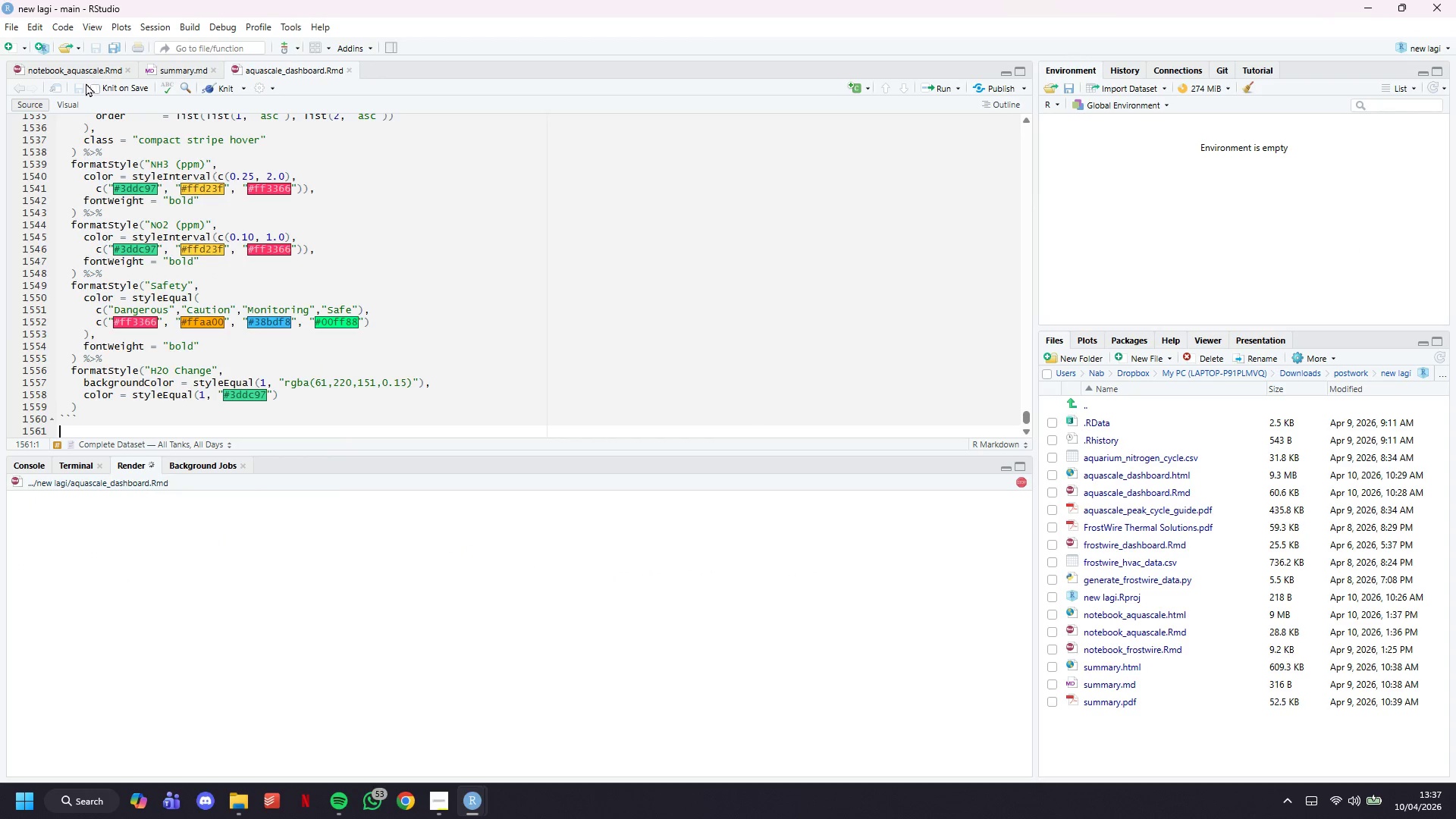 
left_click([77, 71])
 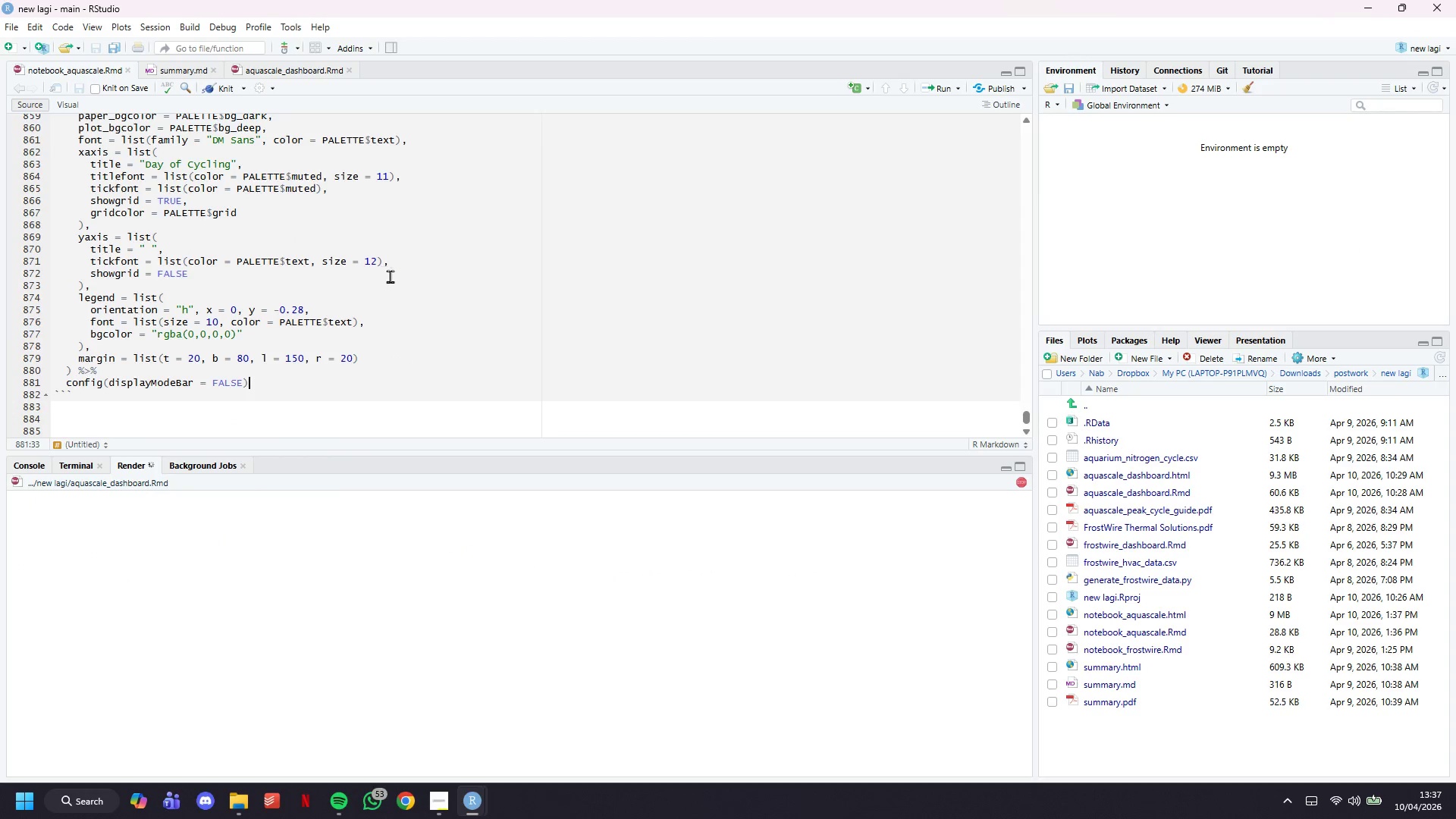 
scroll: coordinate [390, 276], scroll_direction: up, amount: 3.0
 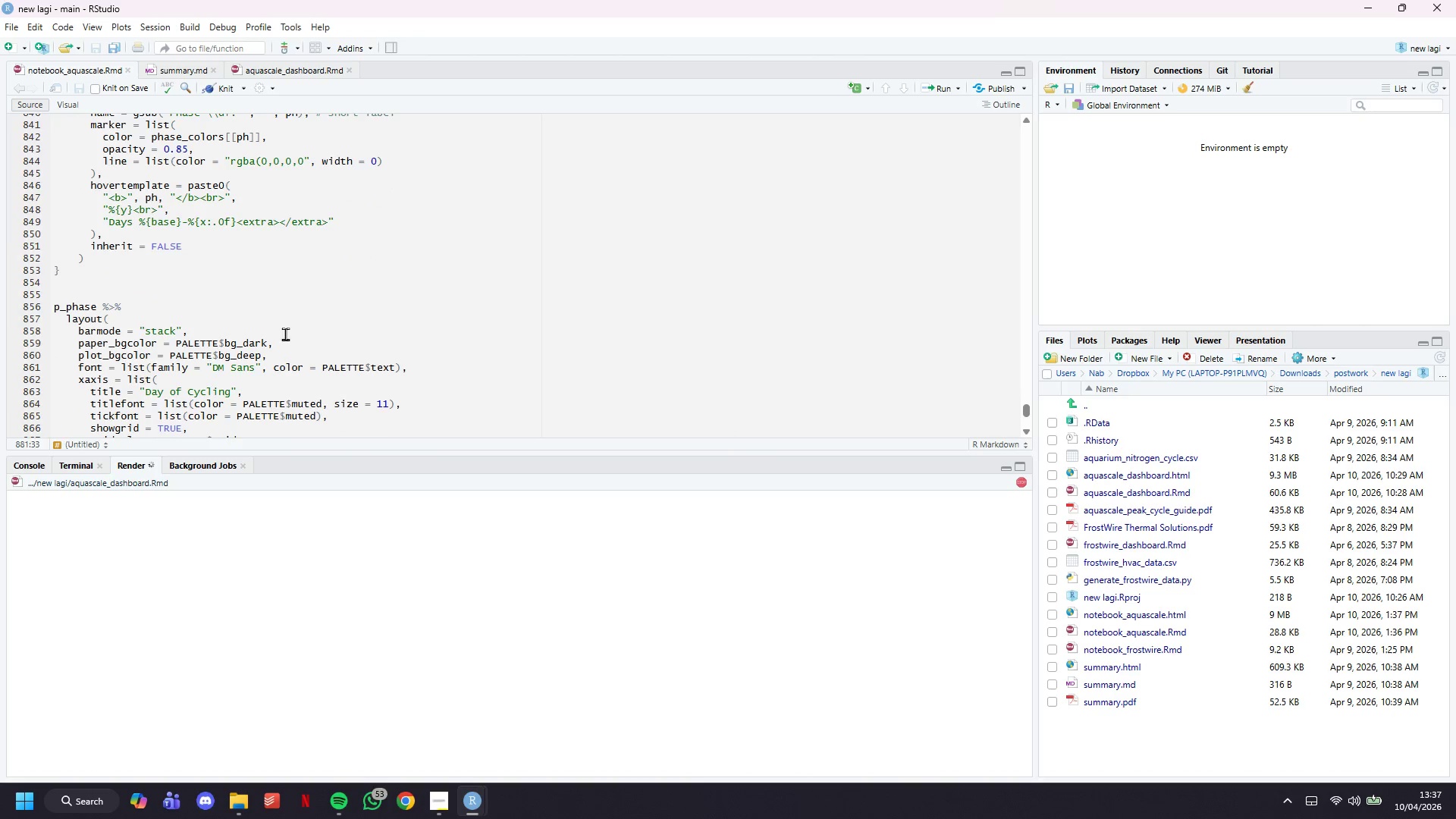 
left_click([124, 287])
 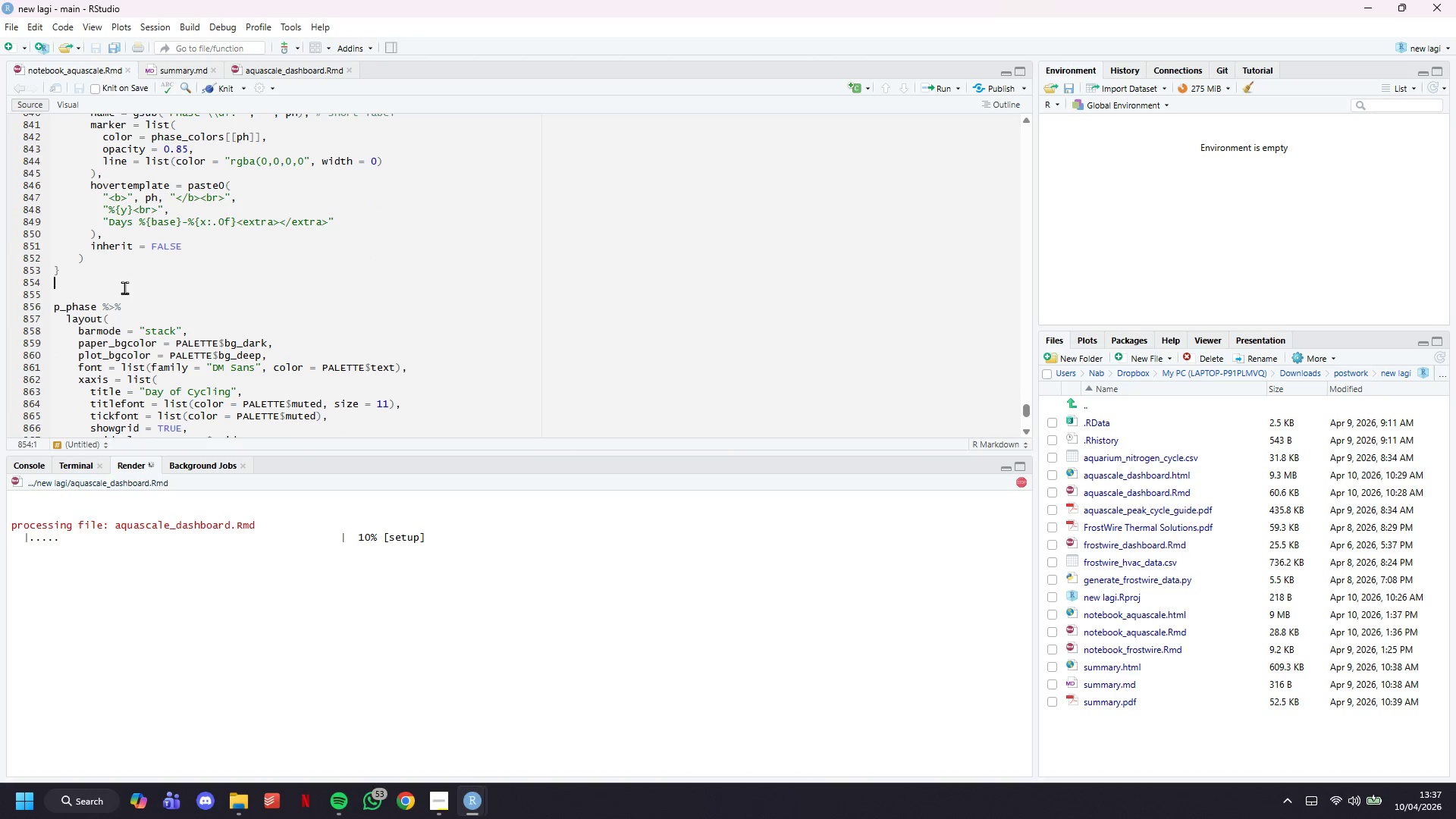 
key(Backspace)
 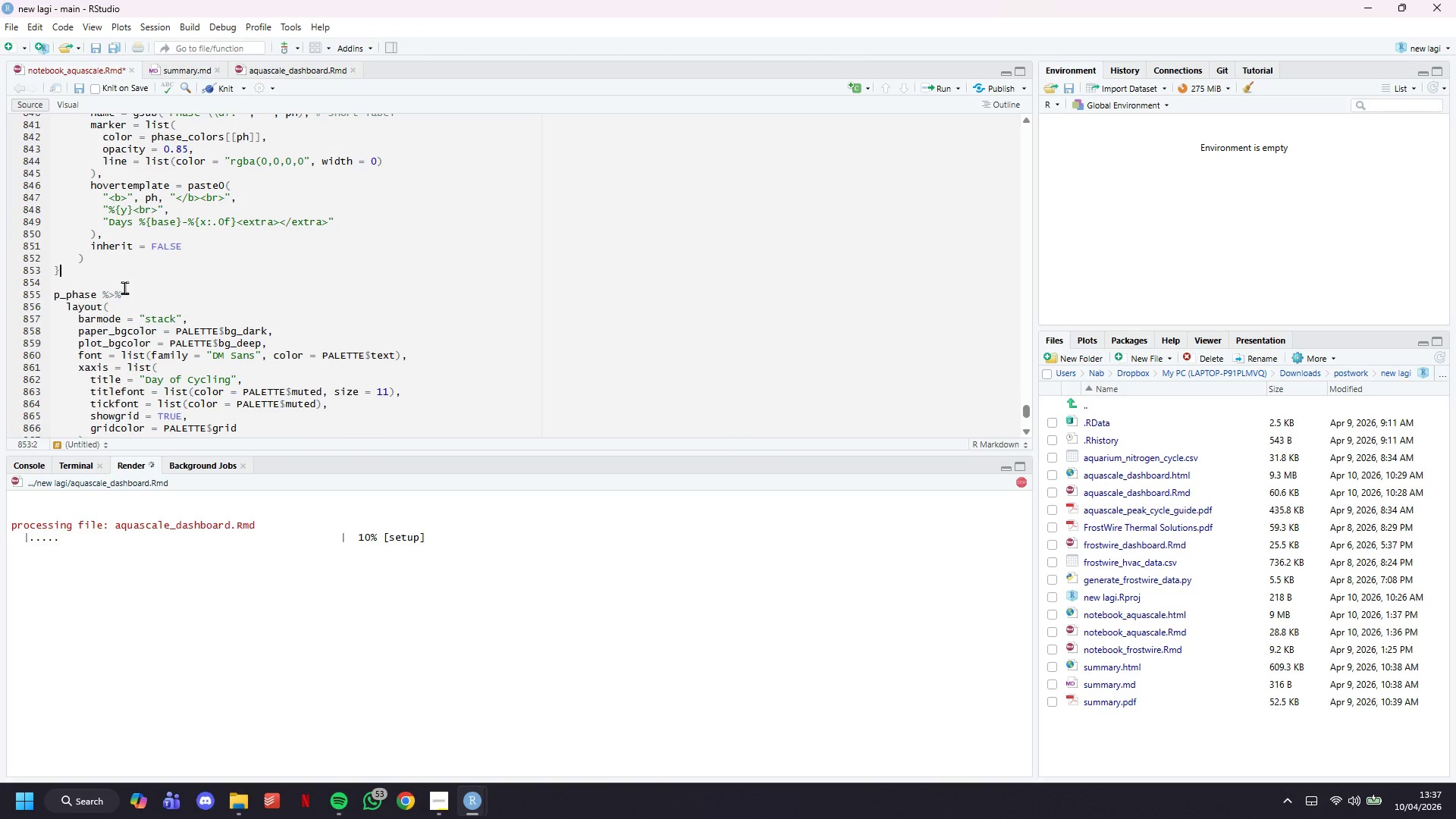 
key(ArrowDown)
 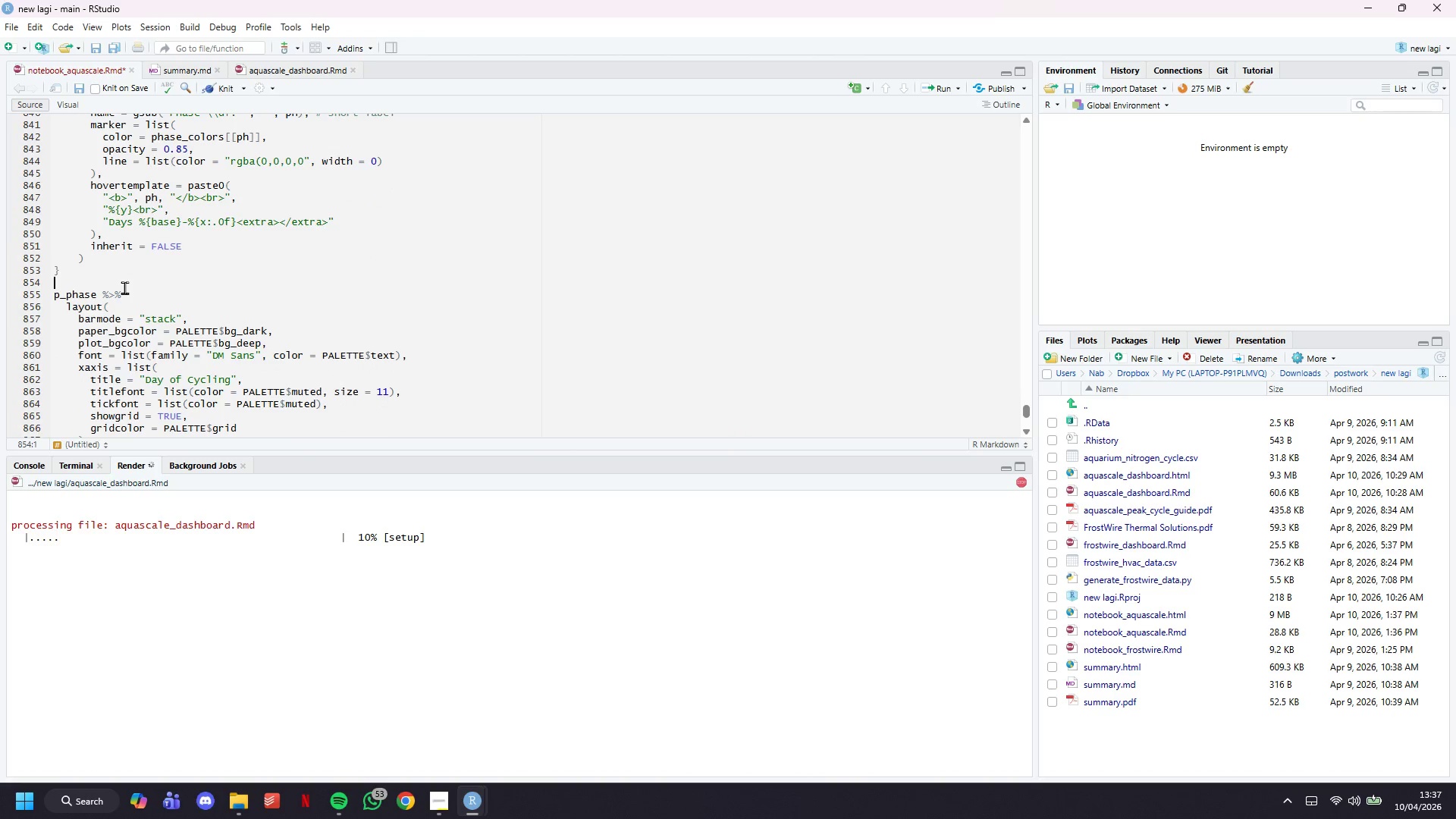 
key(Backslash)
 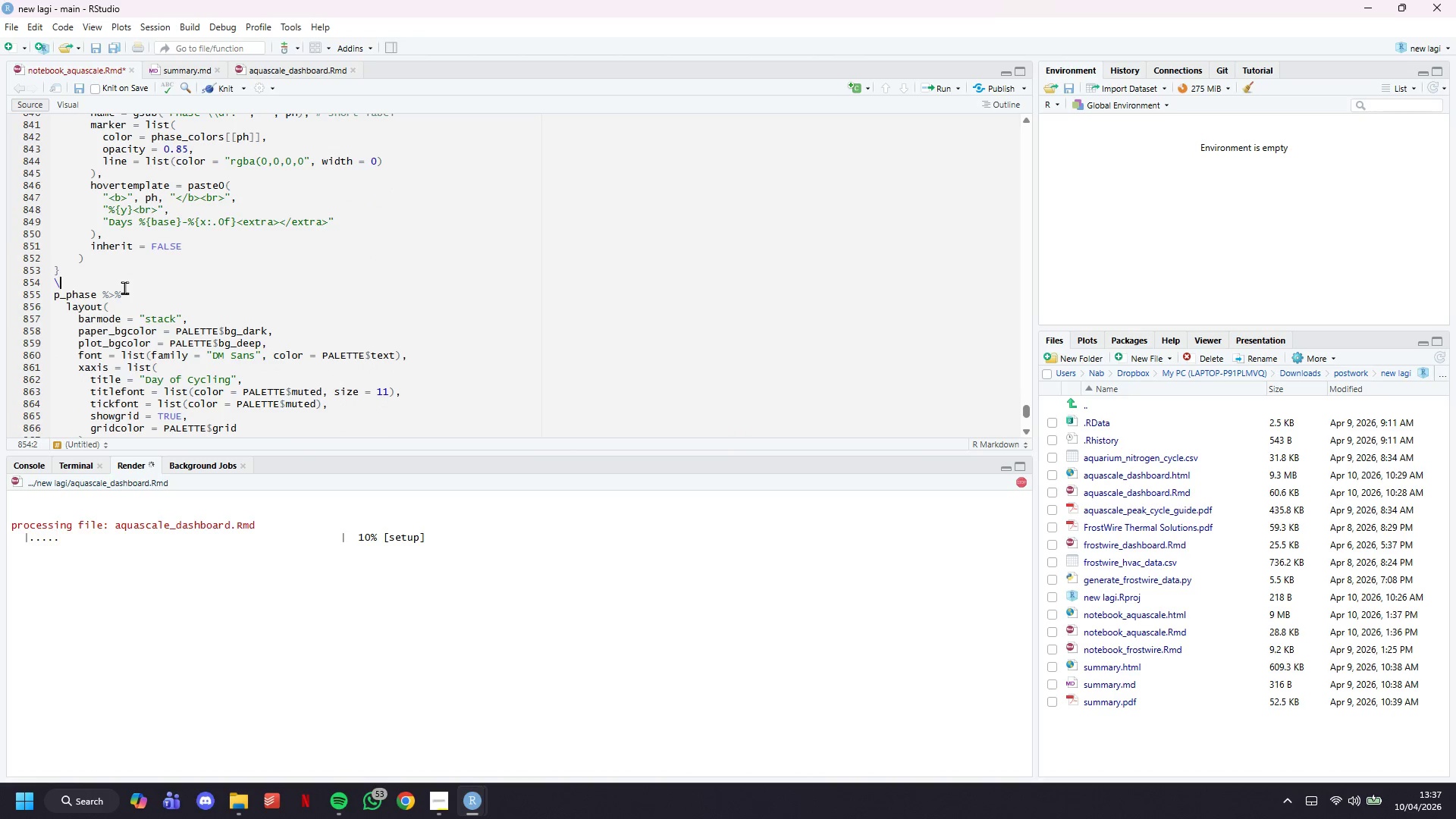 
key(Backspace)
 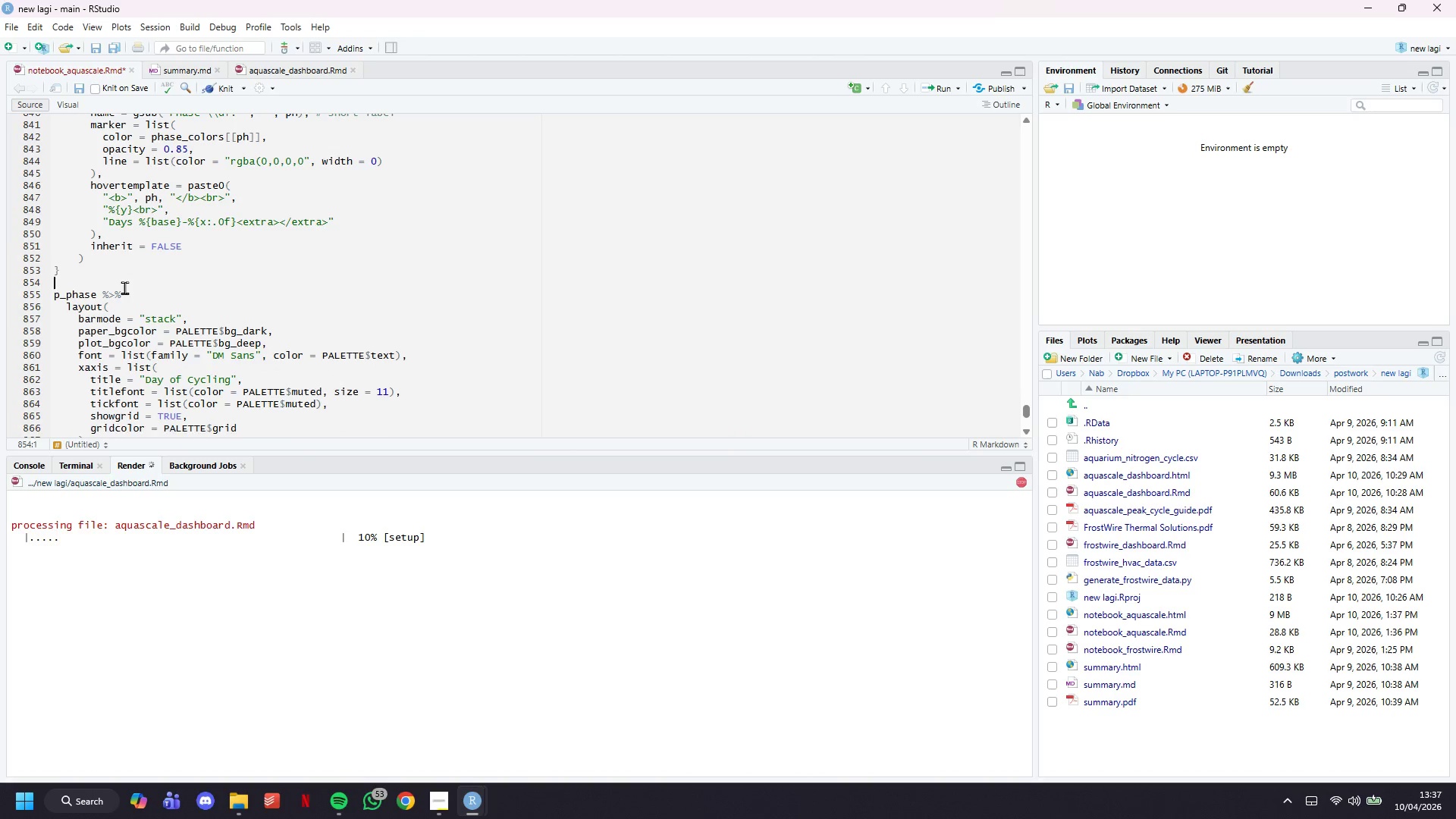 
key(Backspace)
 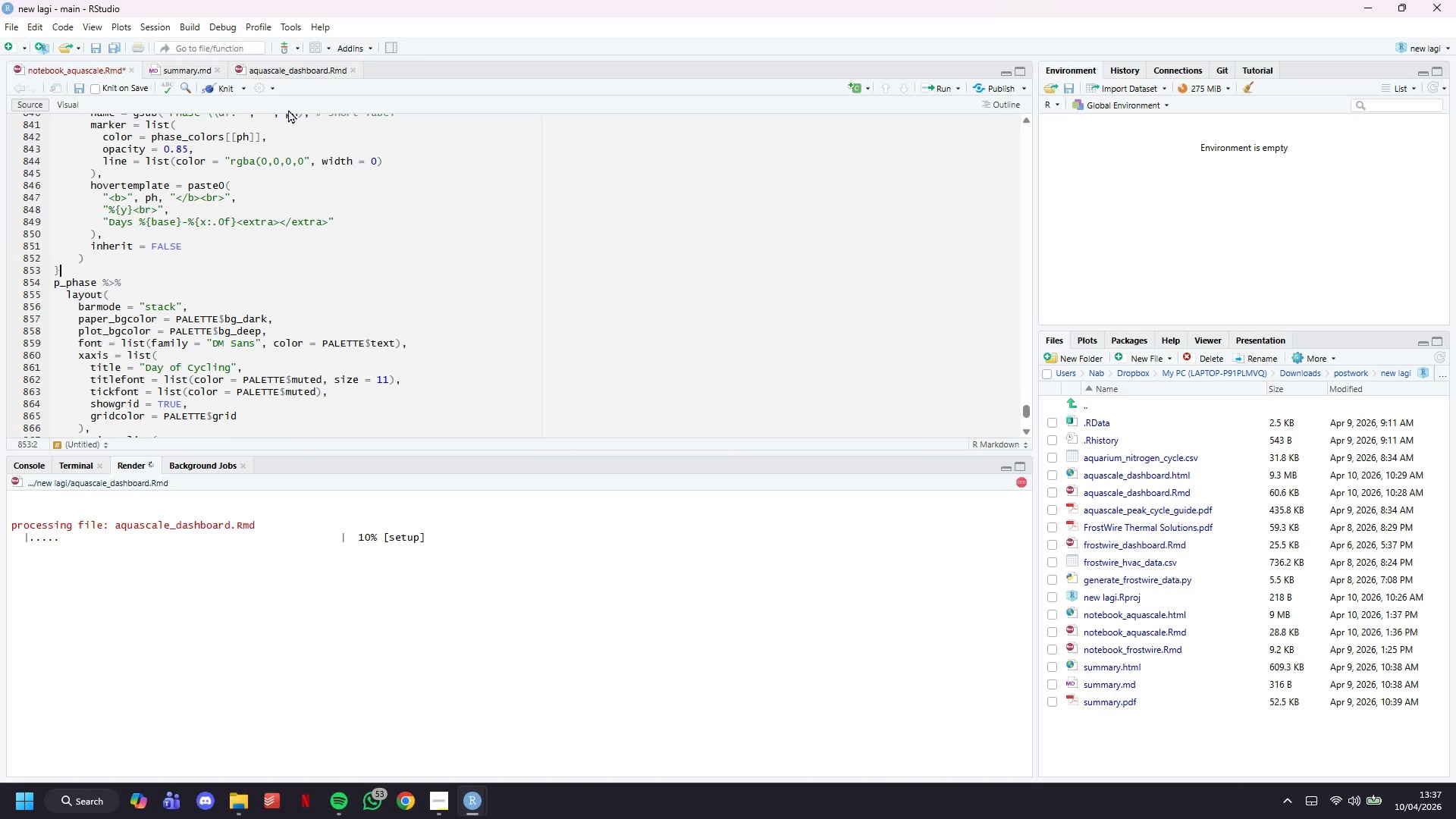 
left_click([293, 67])
 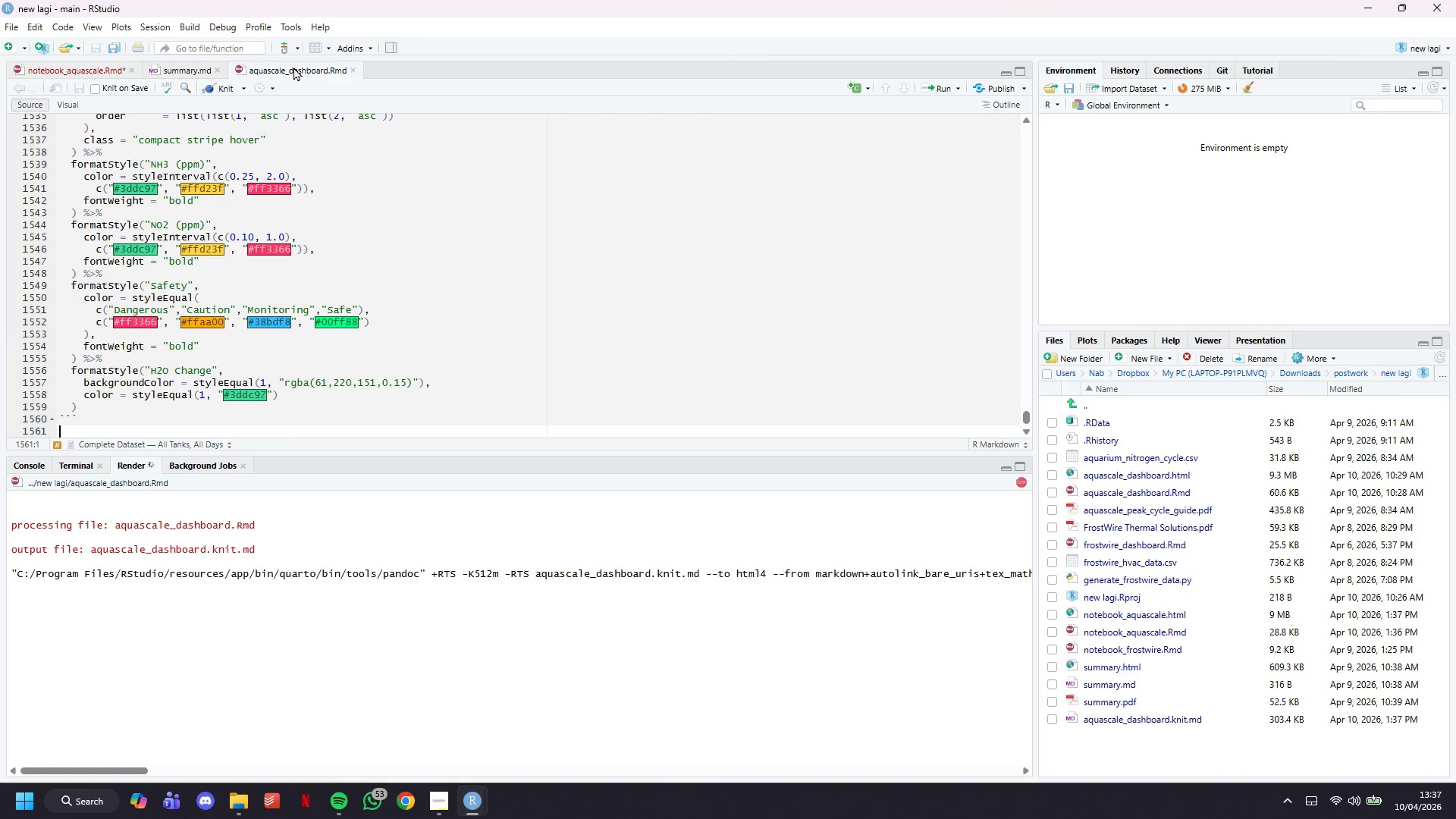 
wait(11.75)
 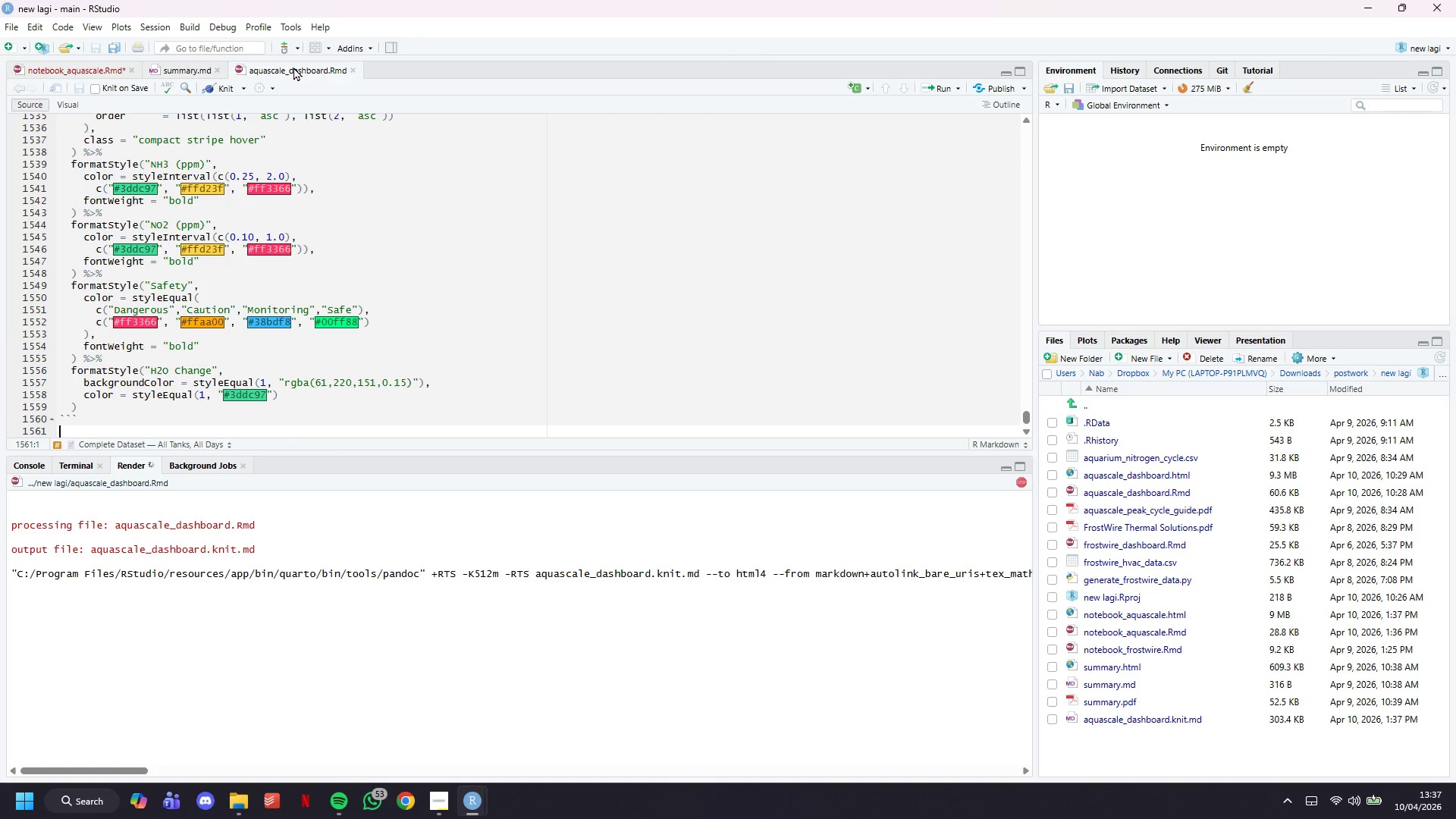 
scroll: coordinate [1010, 370], scroll_direction: none, amount: 0.0
 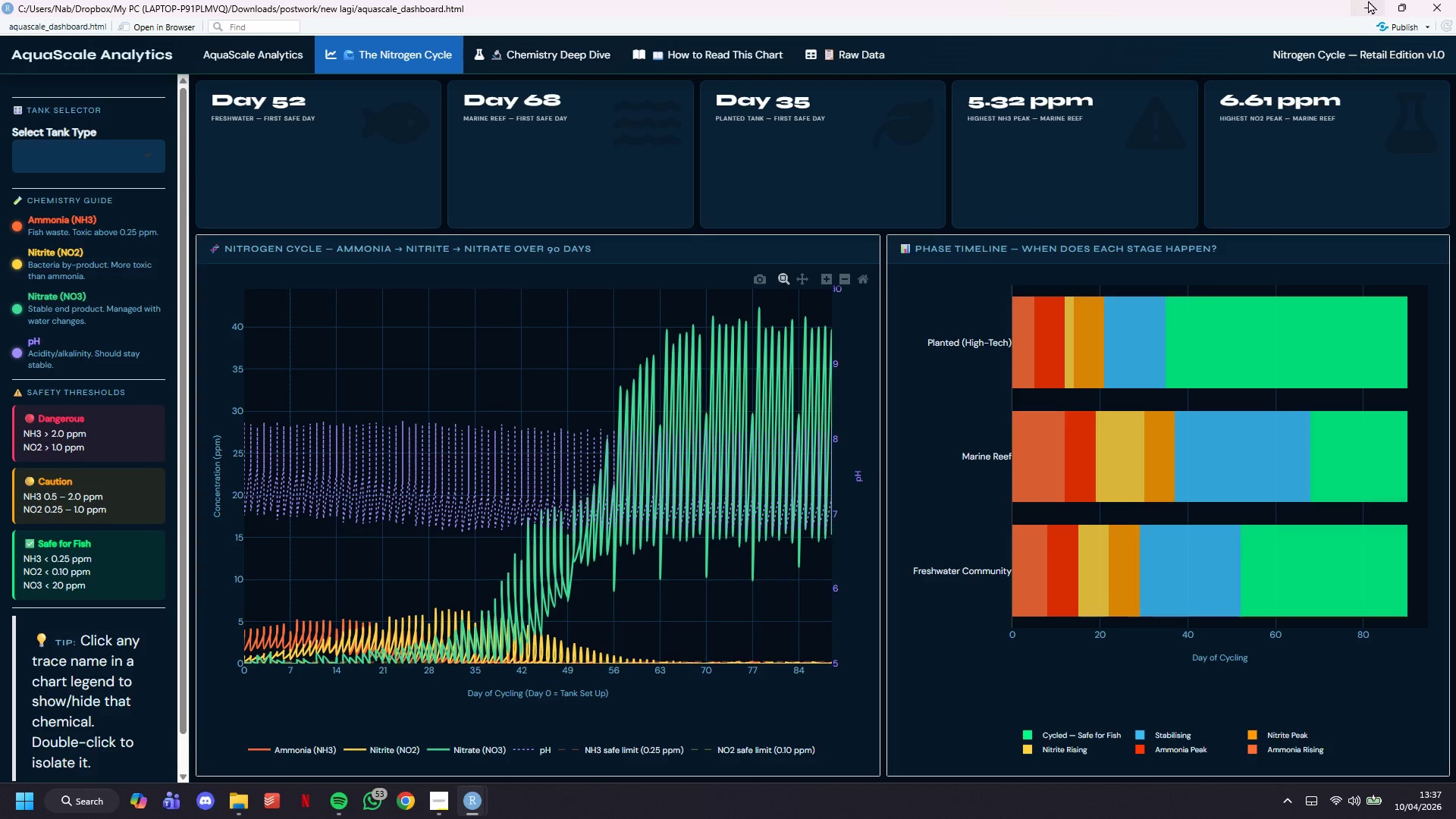 
left_click([526, 64])
 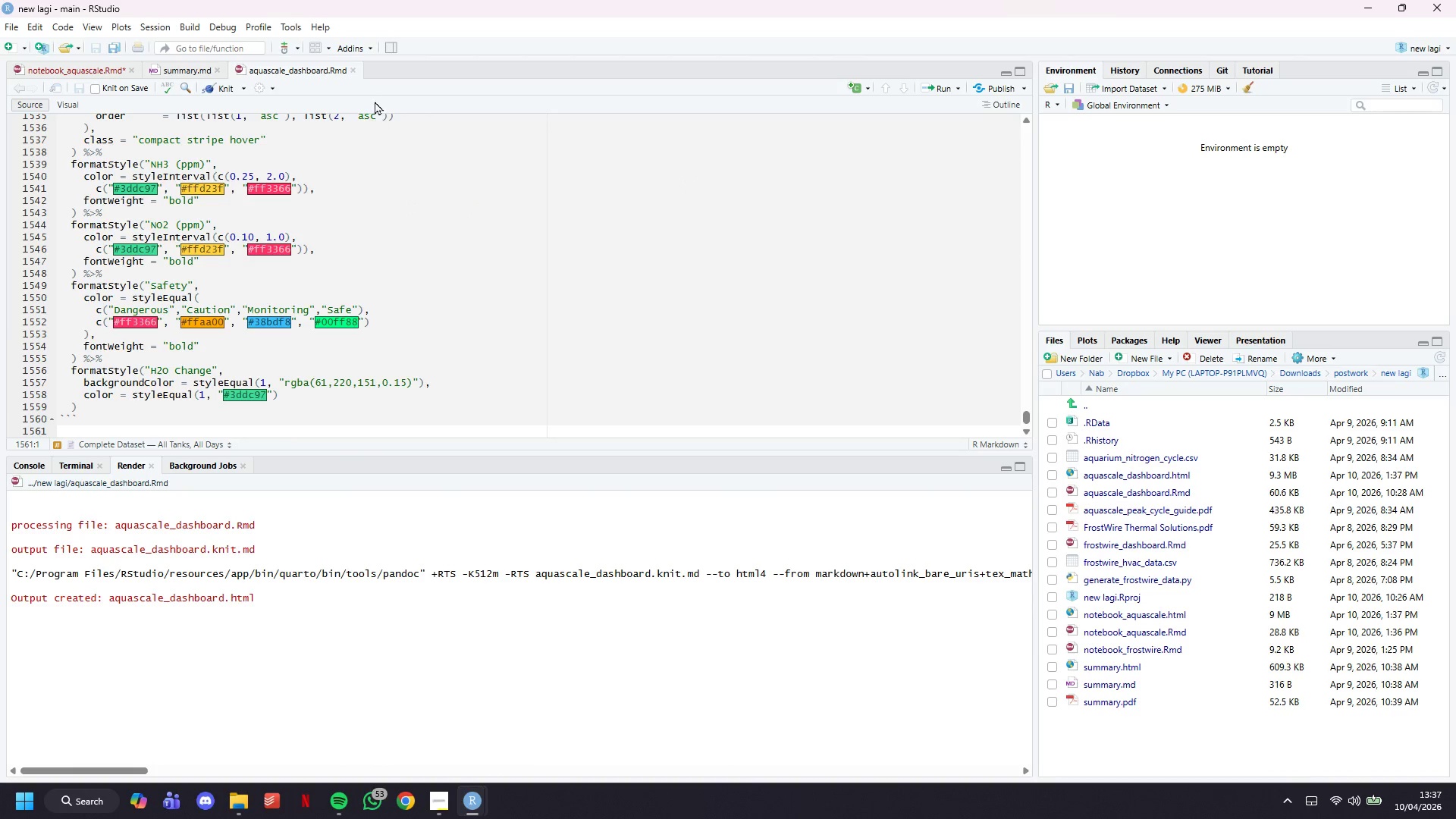 
left_click([353, 66])
 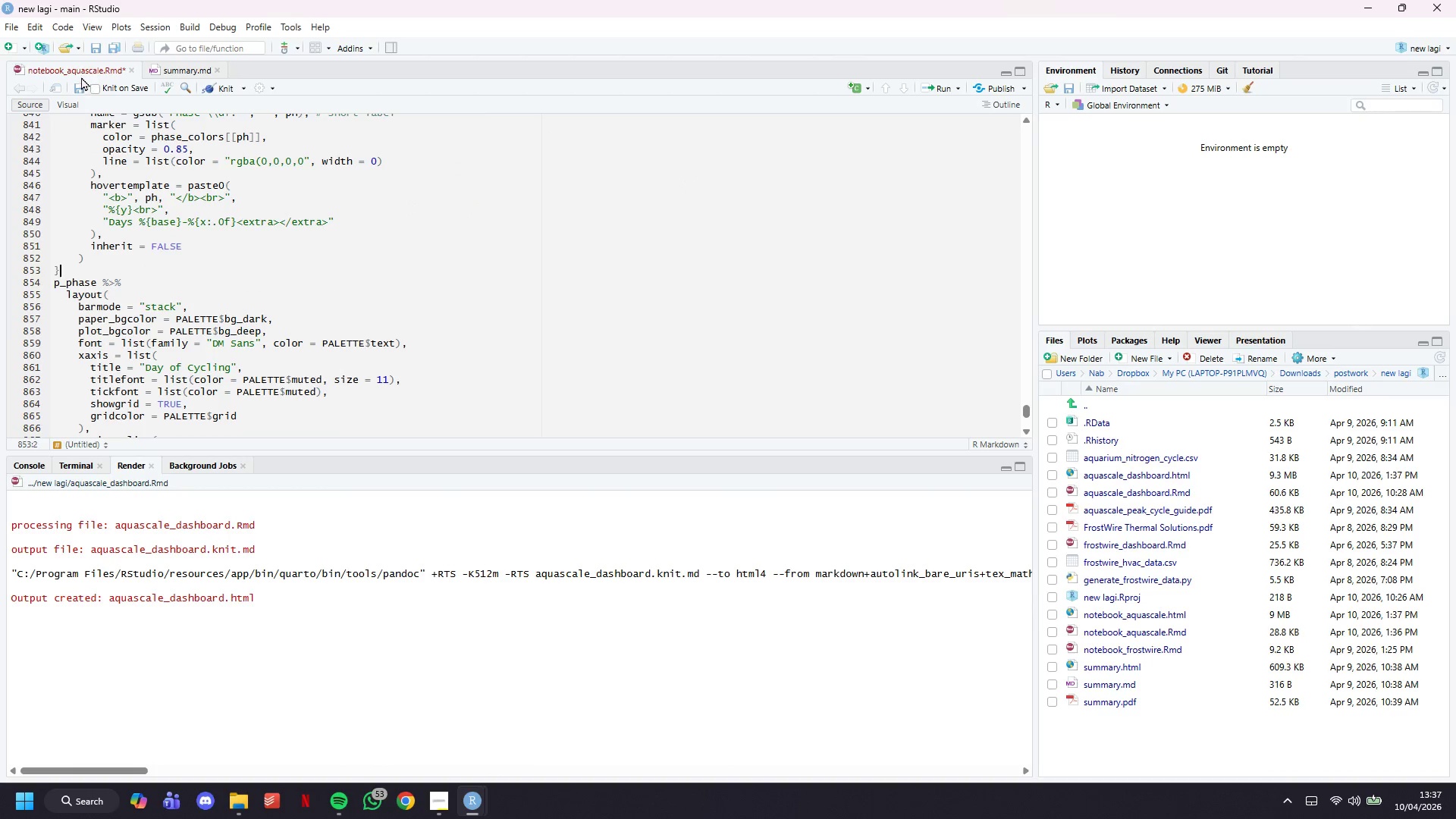 
left_click([83, 71])
 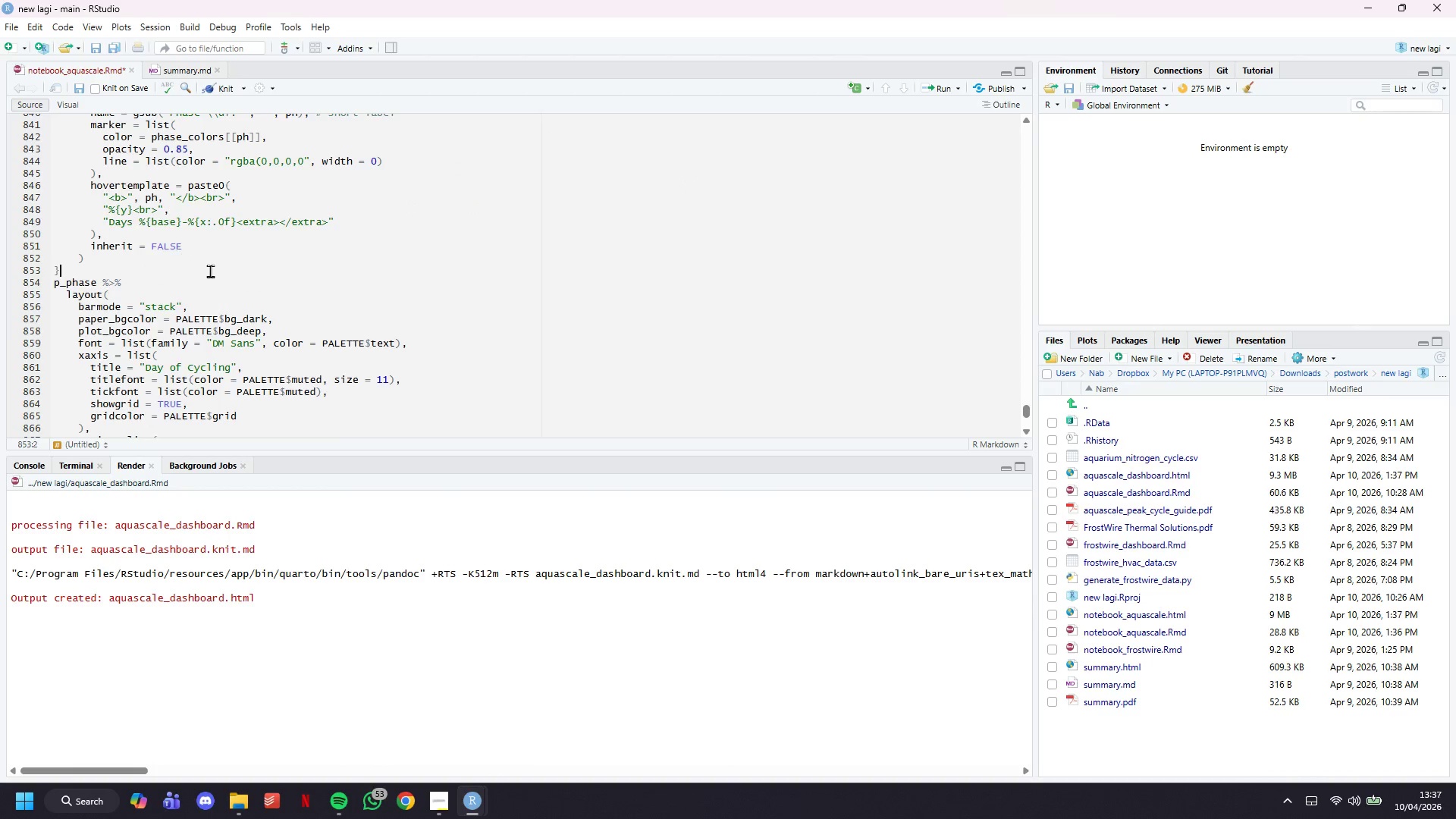 
scroll: coordinate [211, 271], scroll_direction: down, amount: 12.0
 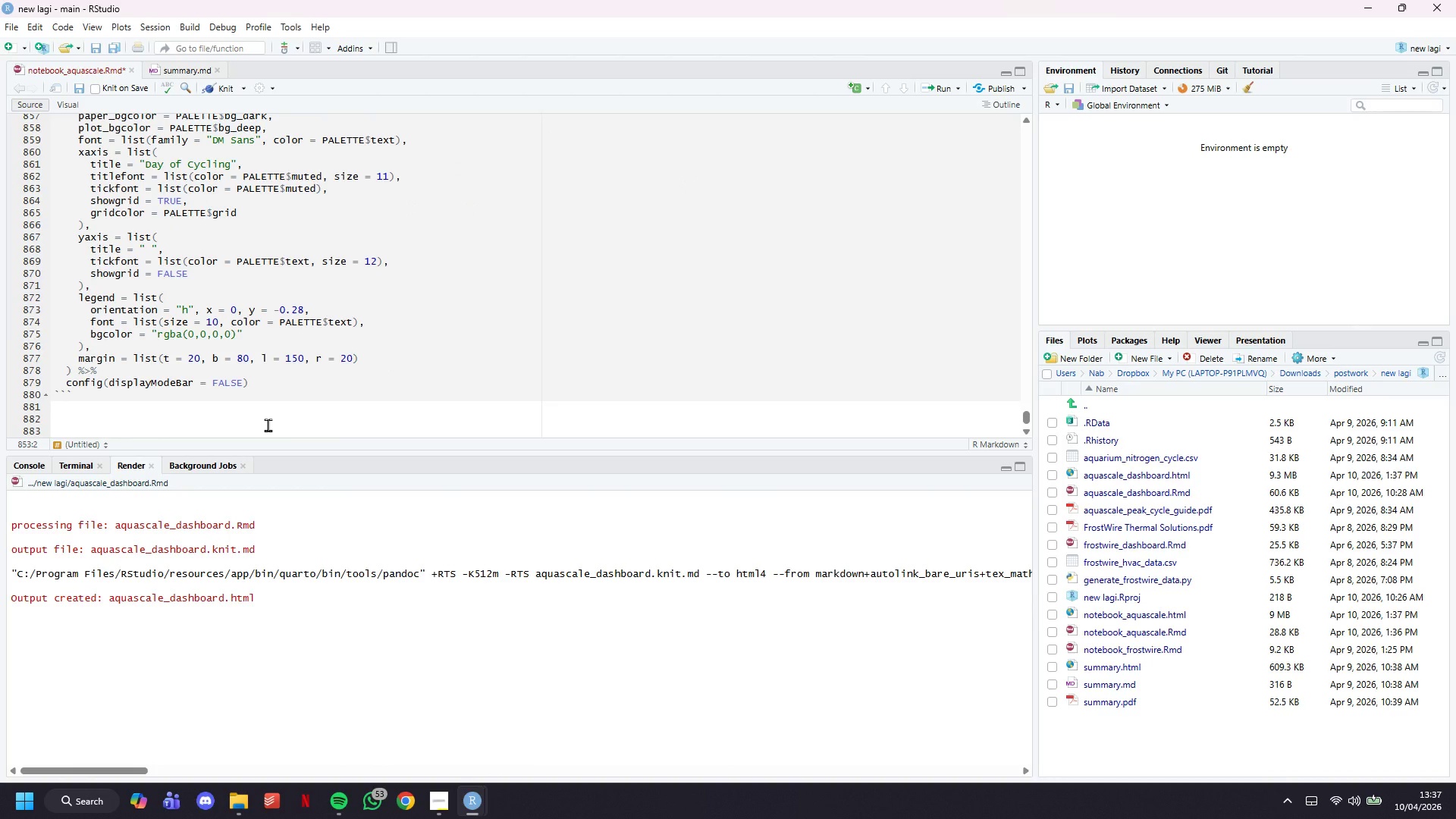 
key(Control+S)
 